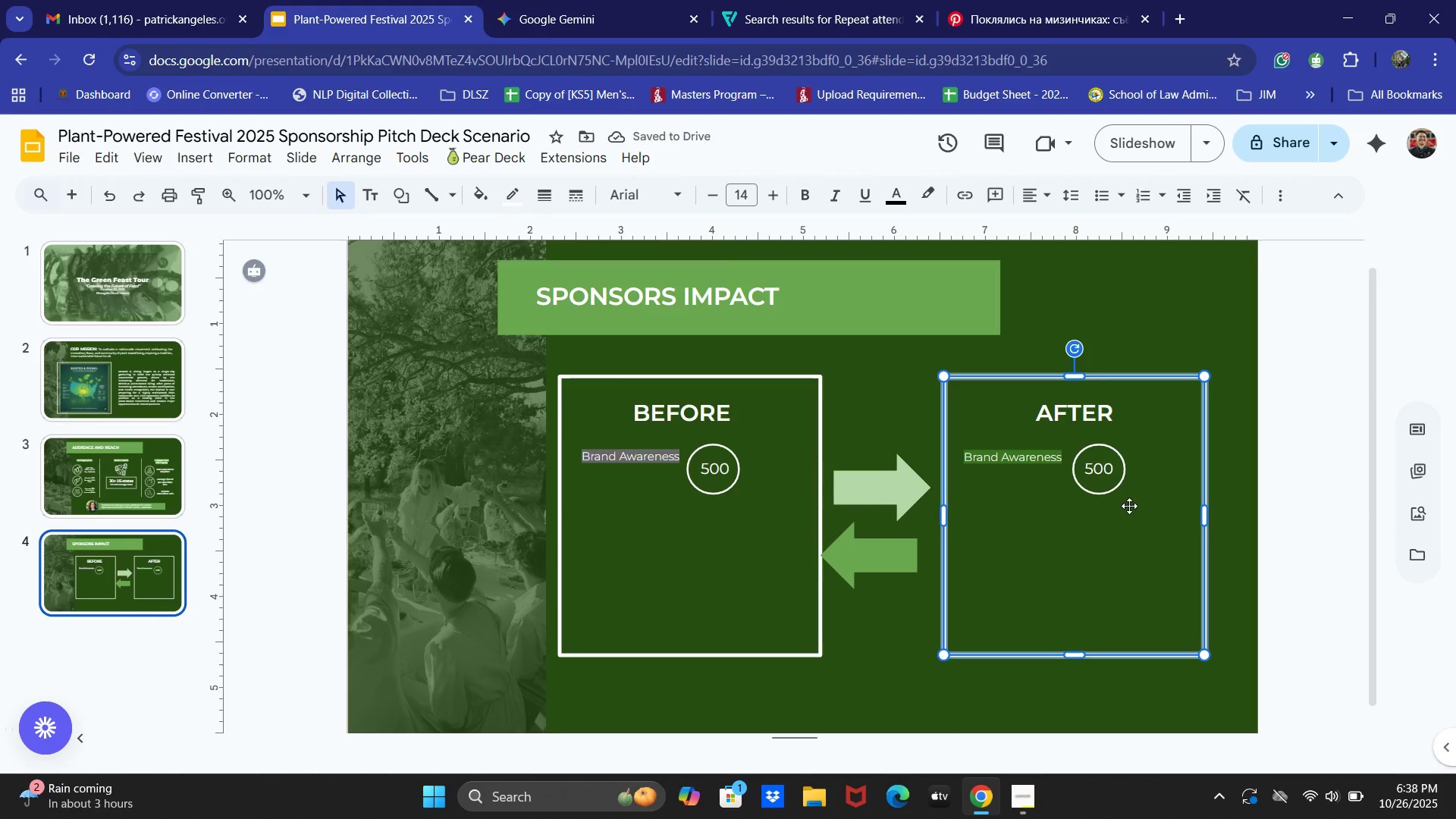 
left_click([1109, 491])
 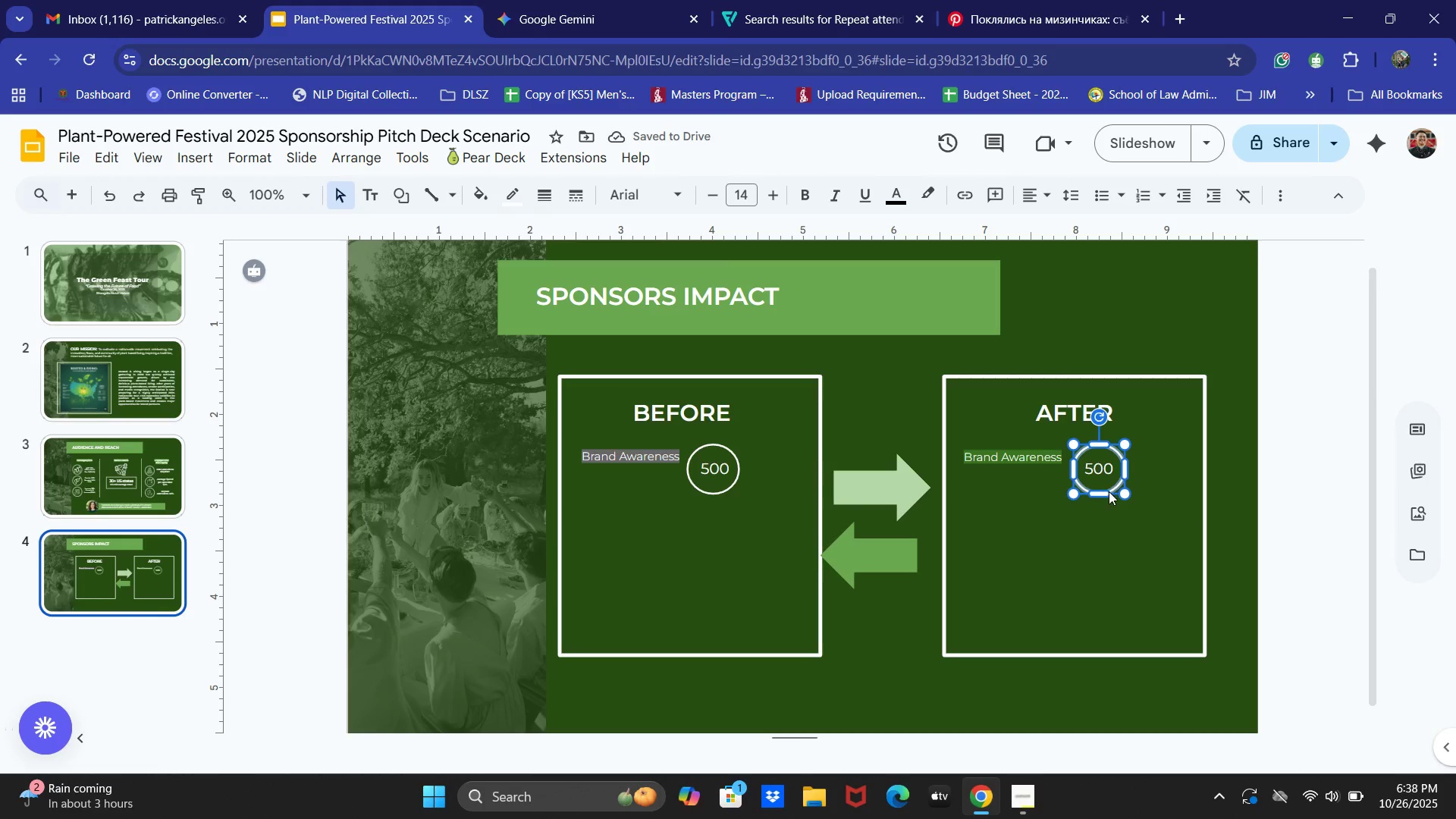 
left_click_drag(start_coordinate=[1109, 491], to_coordinate=[1112, 573])
 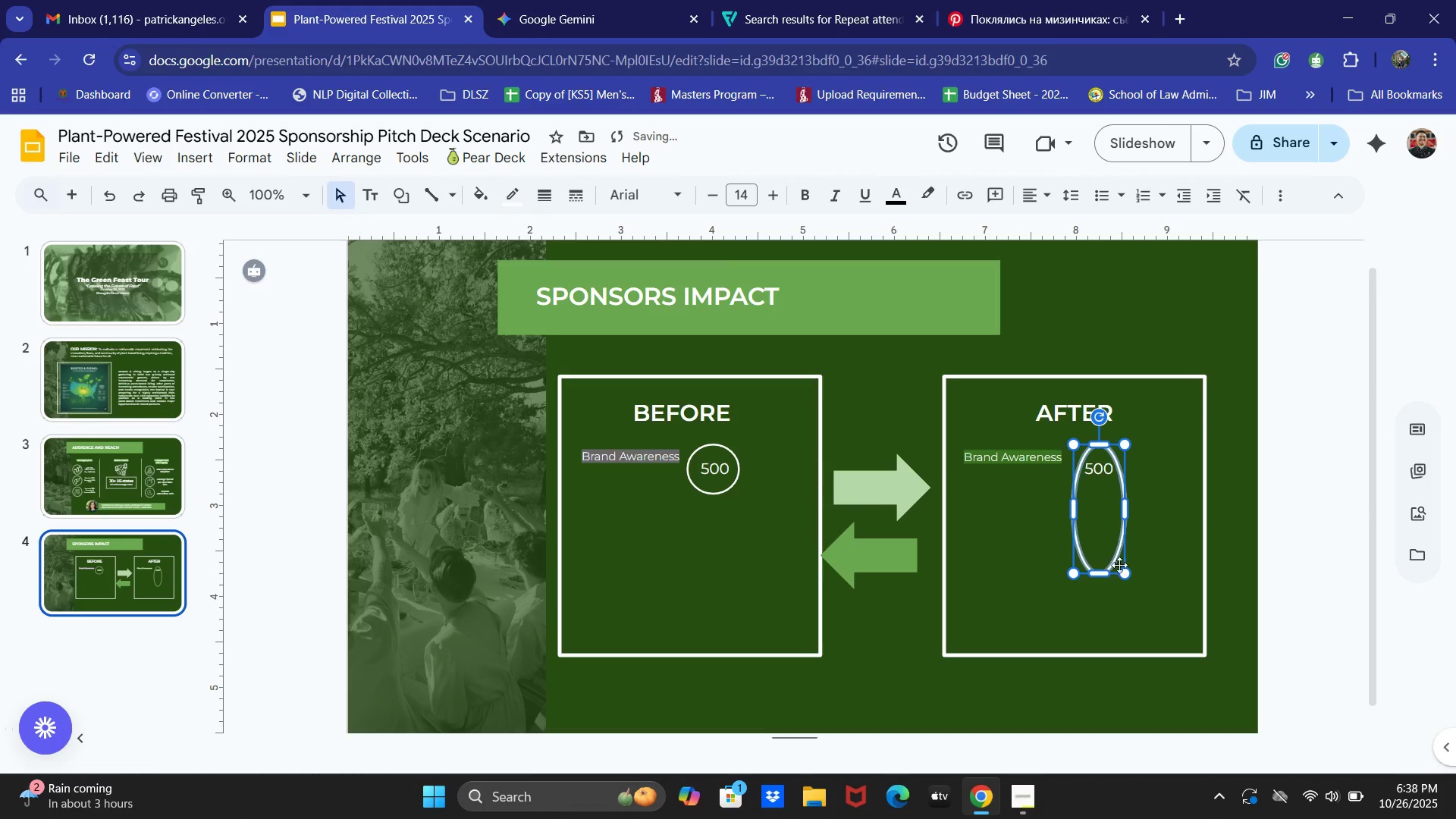 
key(Control+ControlLeft)
 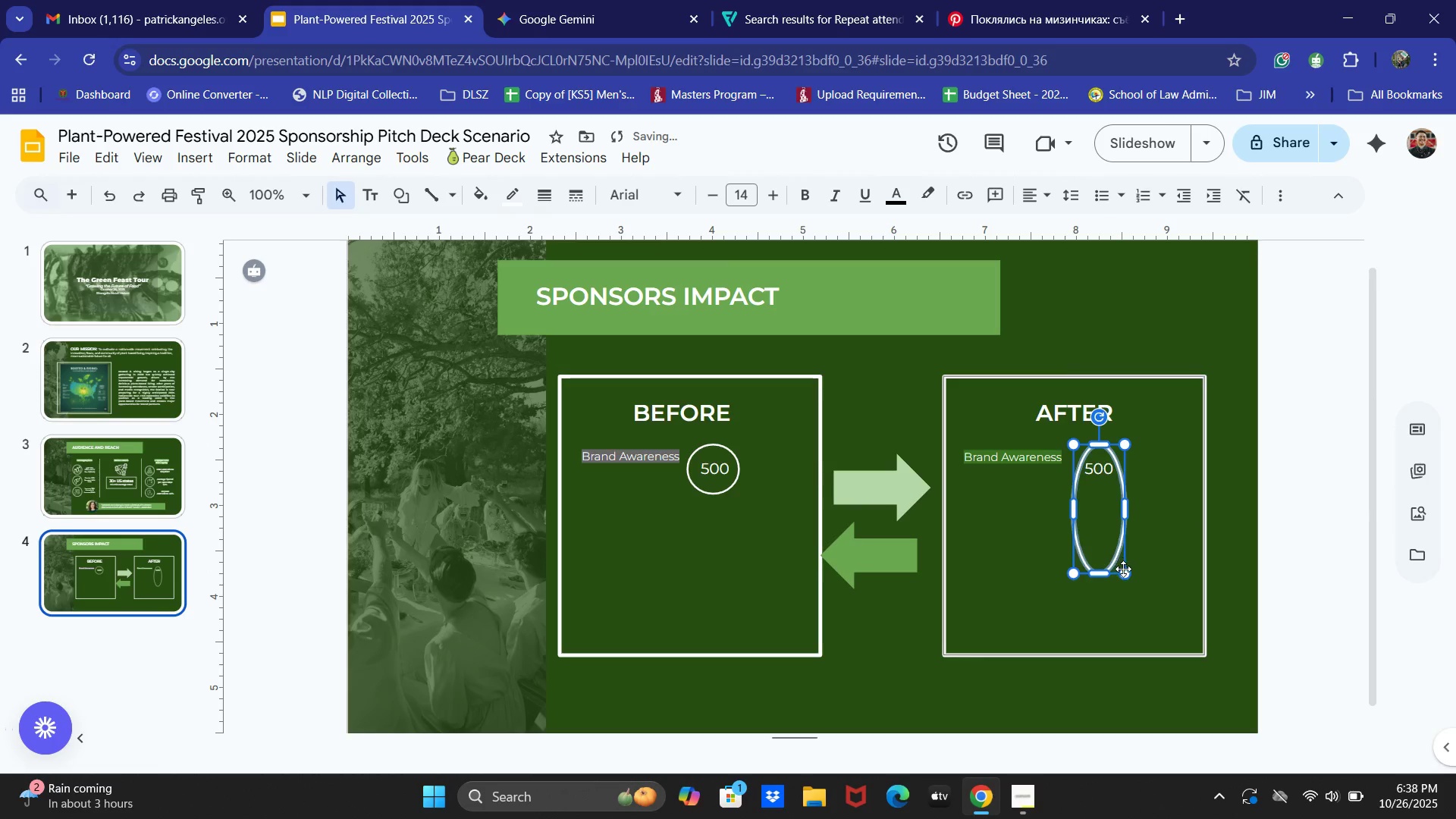 
key(Control+Z)
 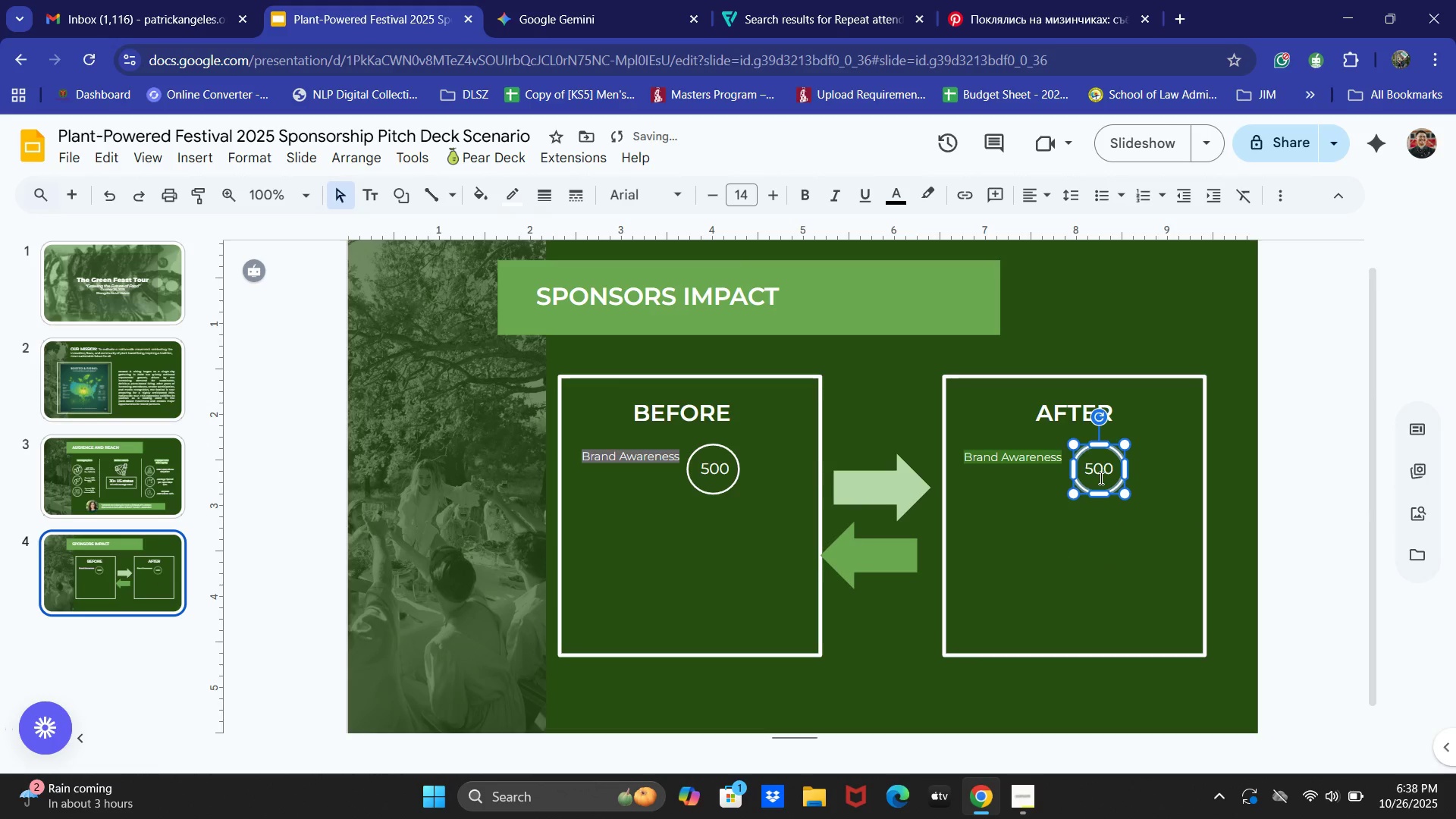 
left_click([1100, 478])
 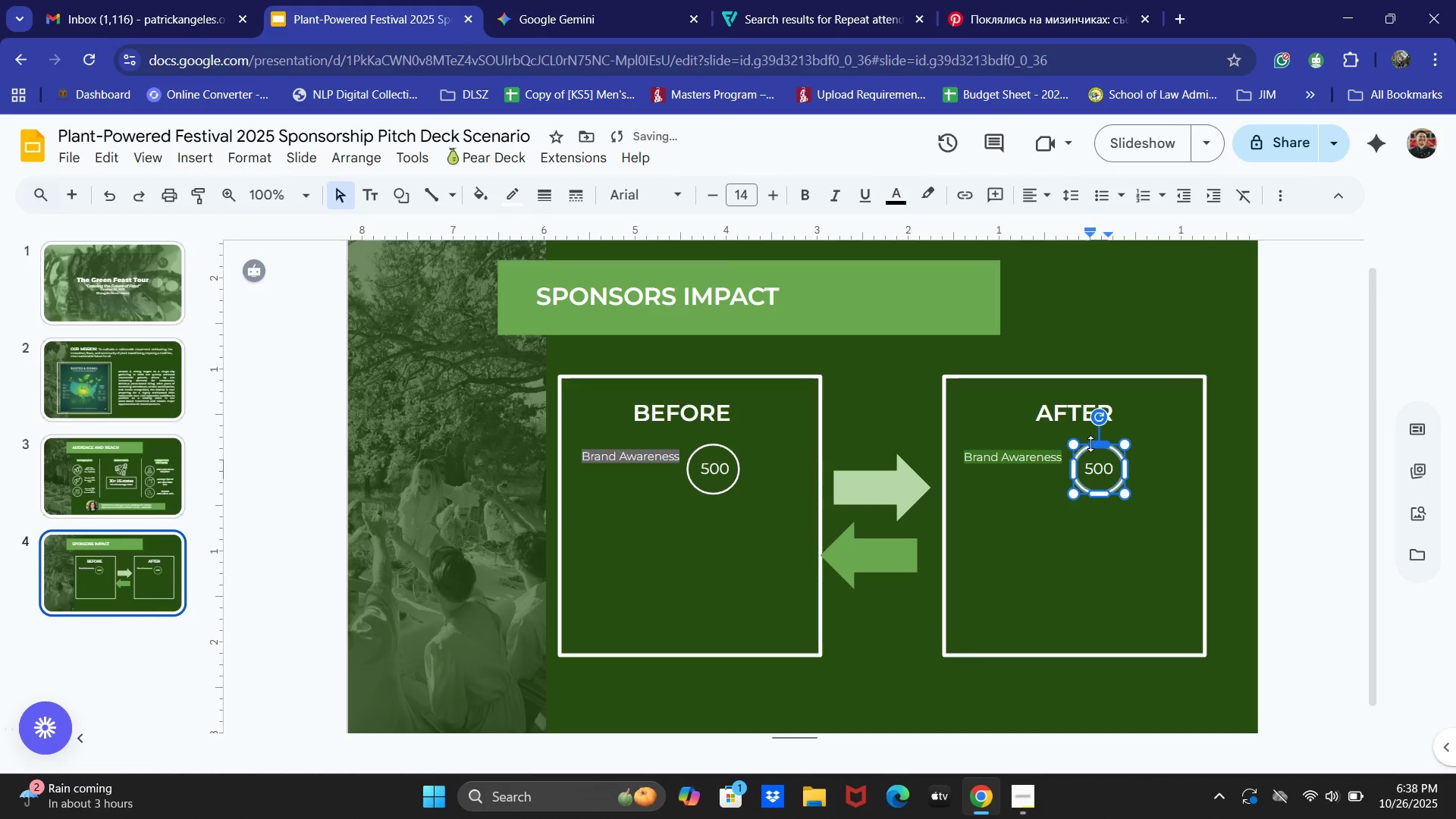 
left_click([1090, 444])
 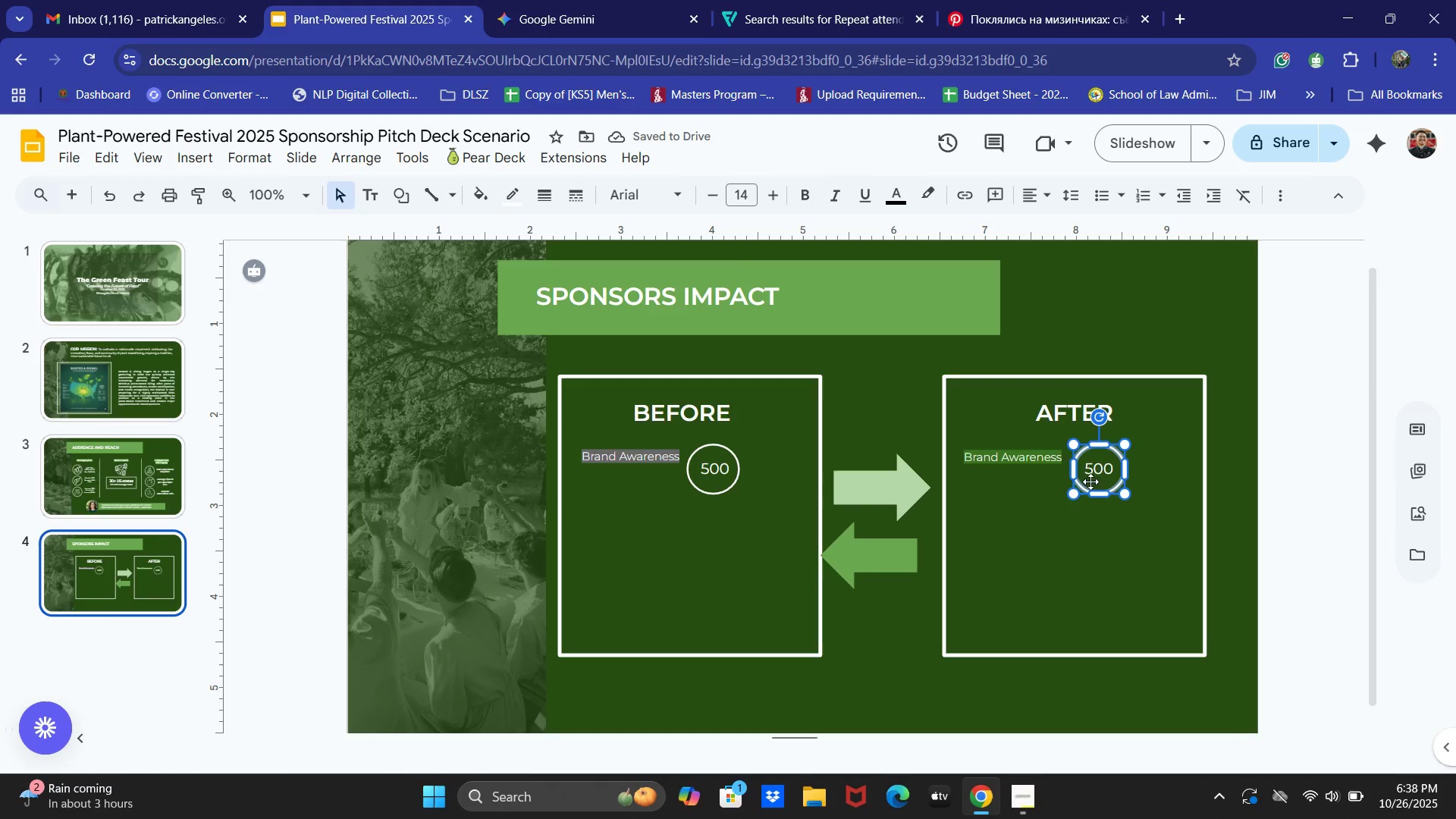 
left_click_drag(start_coordinate=[1075, 479], to_coordinate=[1003, 555])
 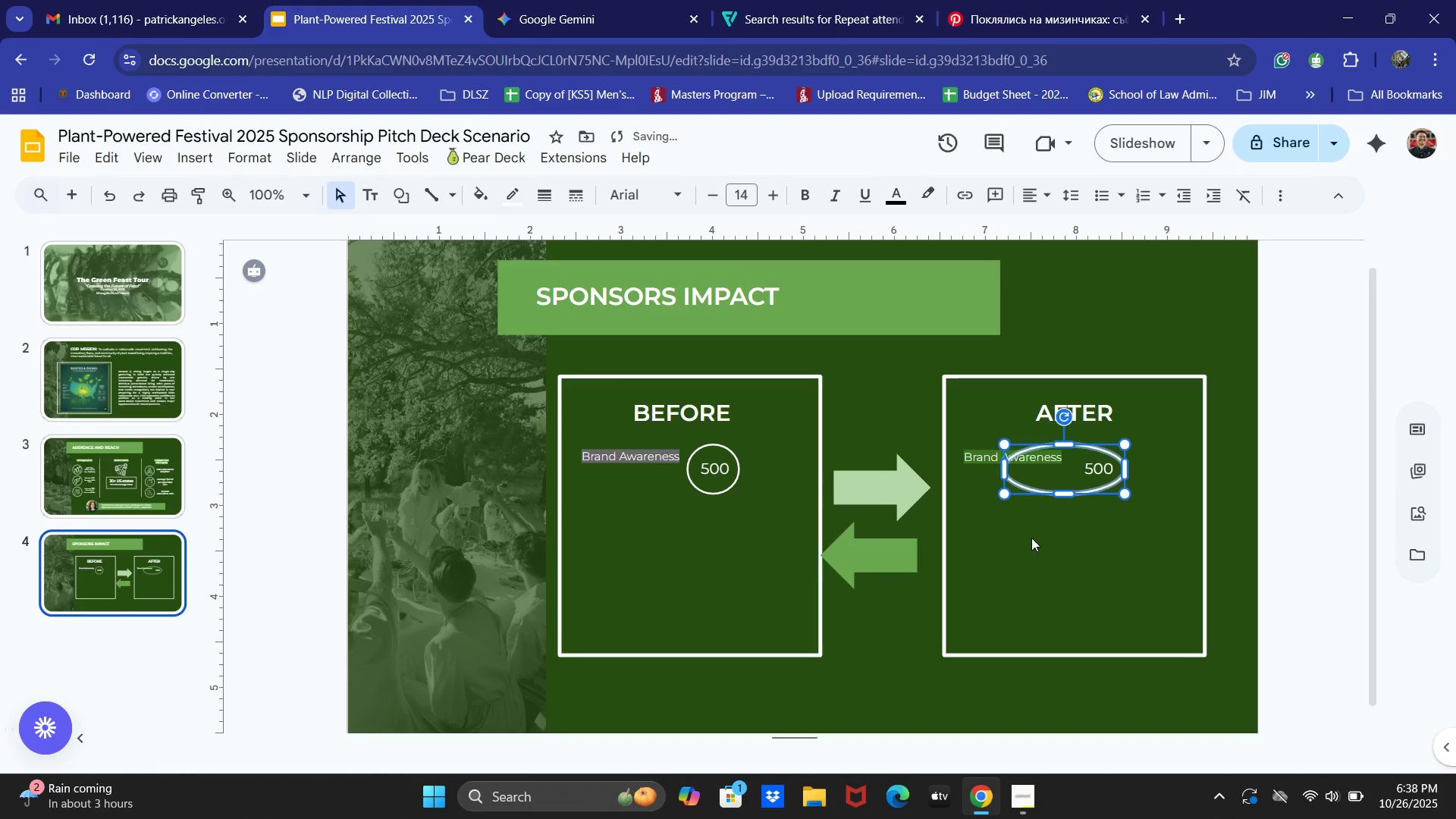 
key(Control+ControlLeft)
 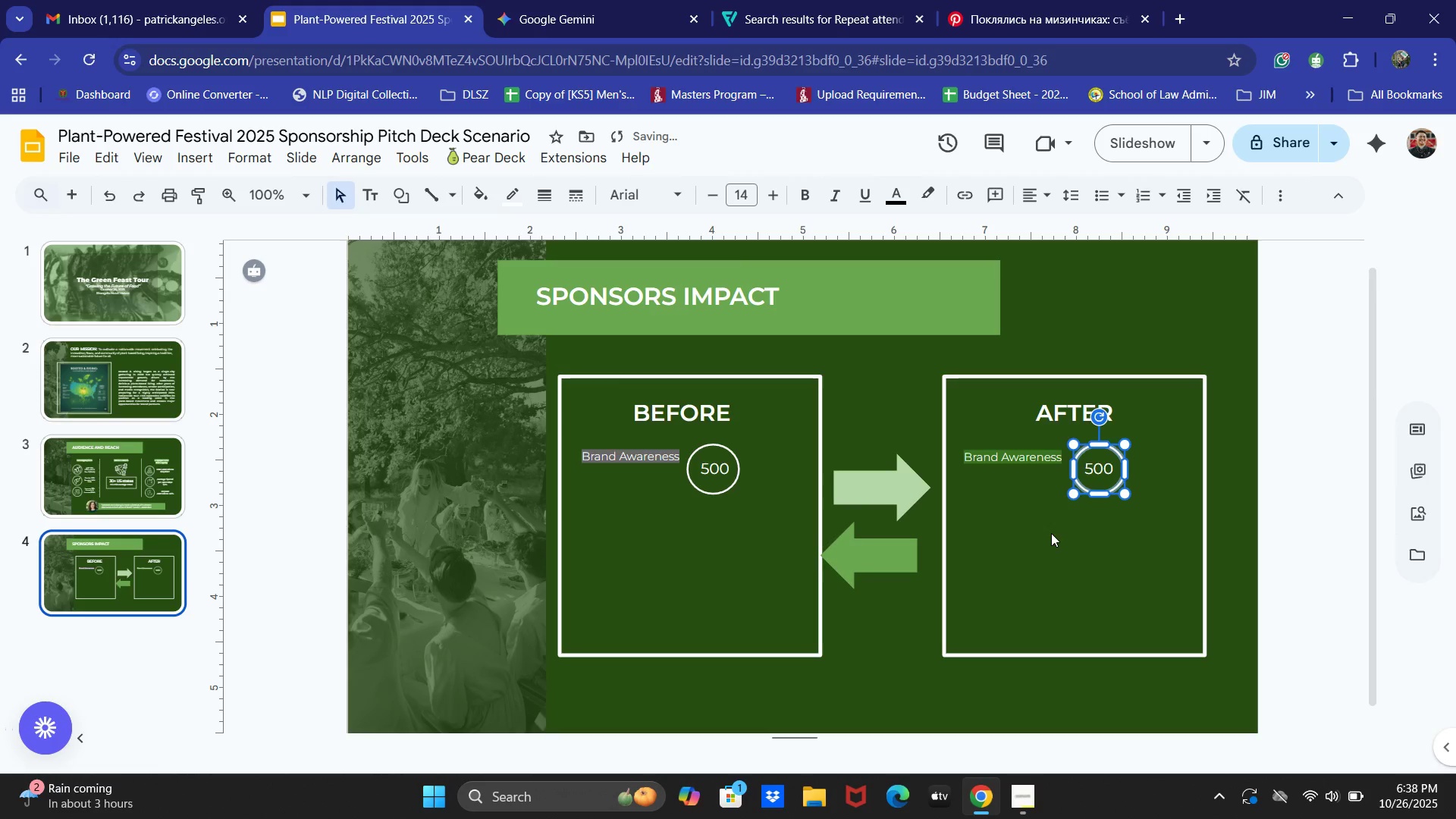 
key(Control+Z)
 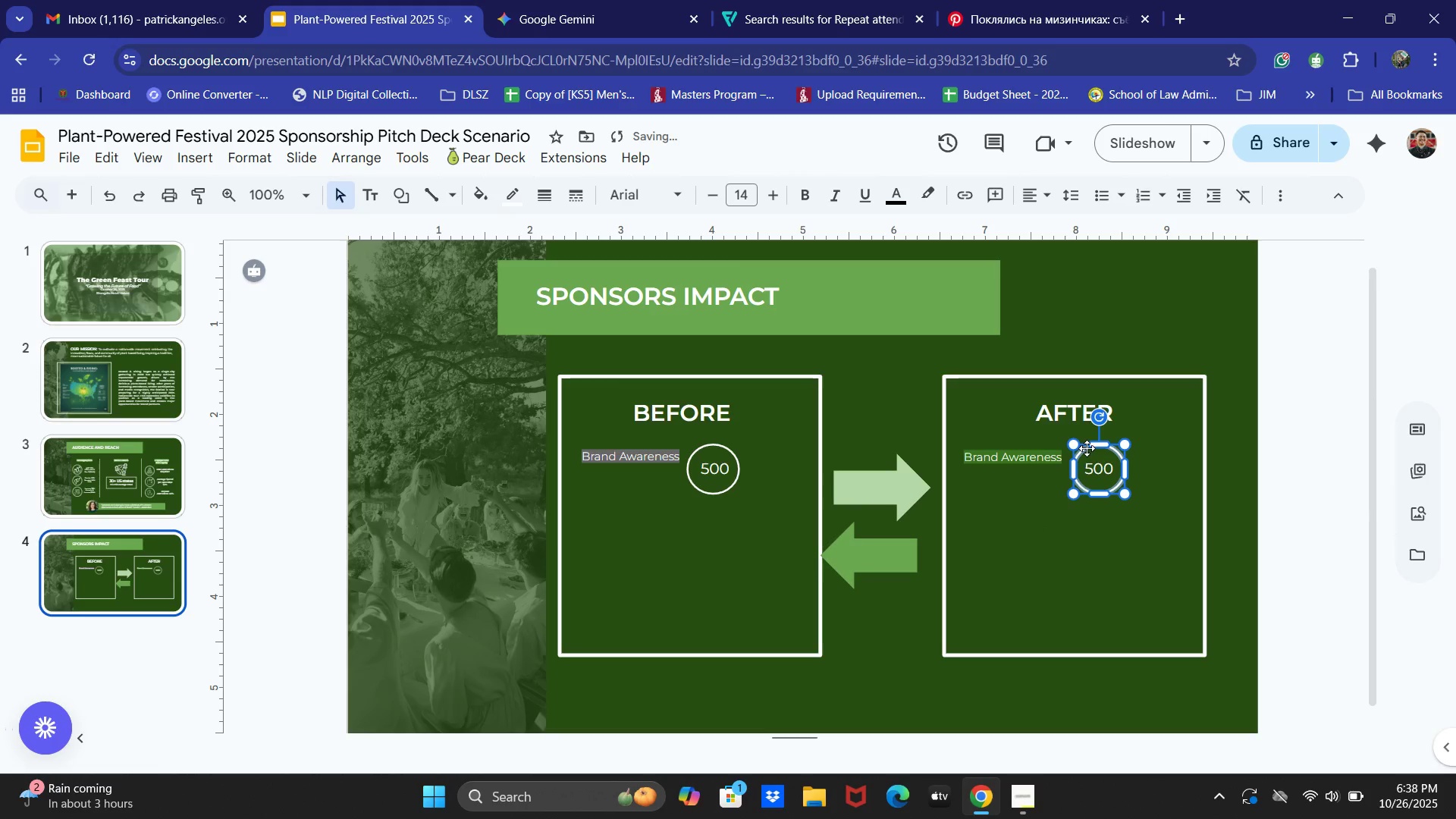 
left_click_drag(start_coordinate=[1087, 448], to_coordinate=[1069, 551])
 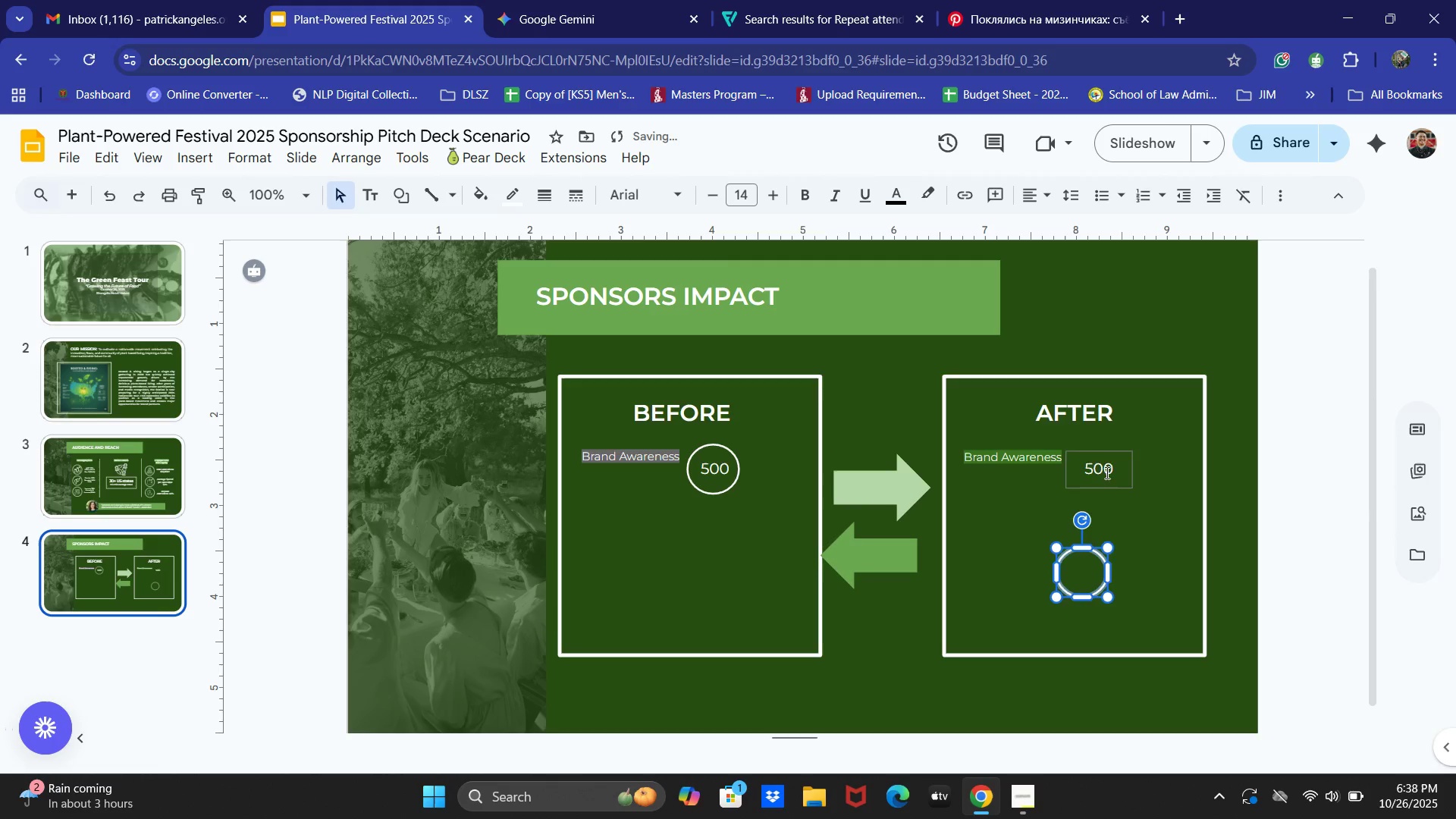 
double_click([1105, 472])
 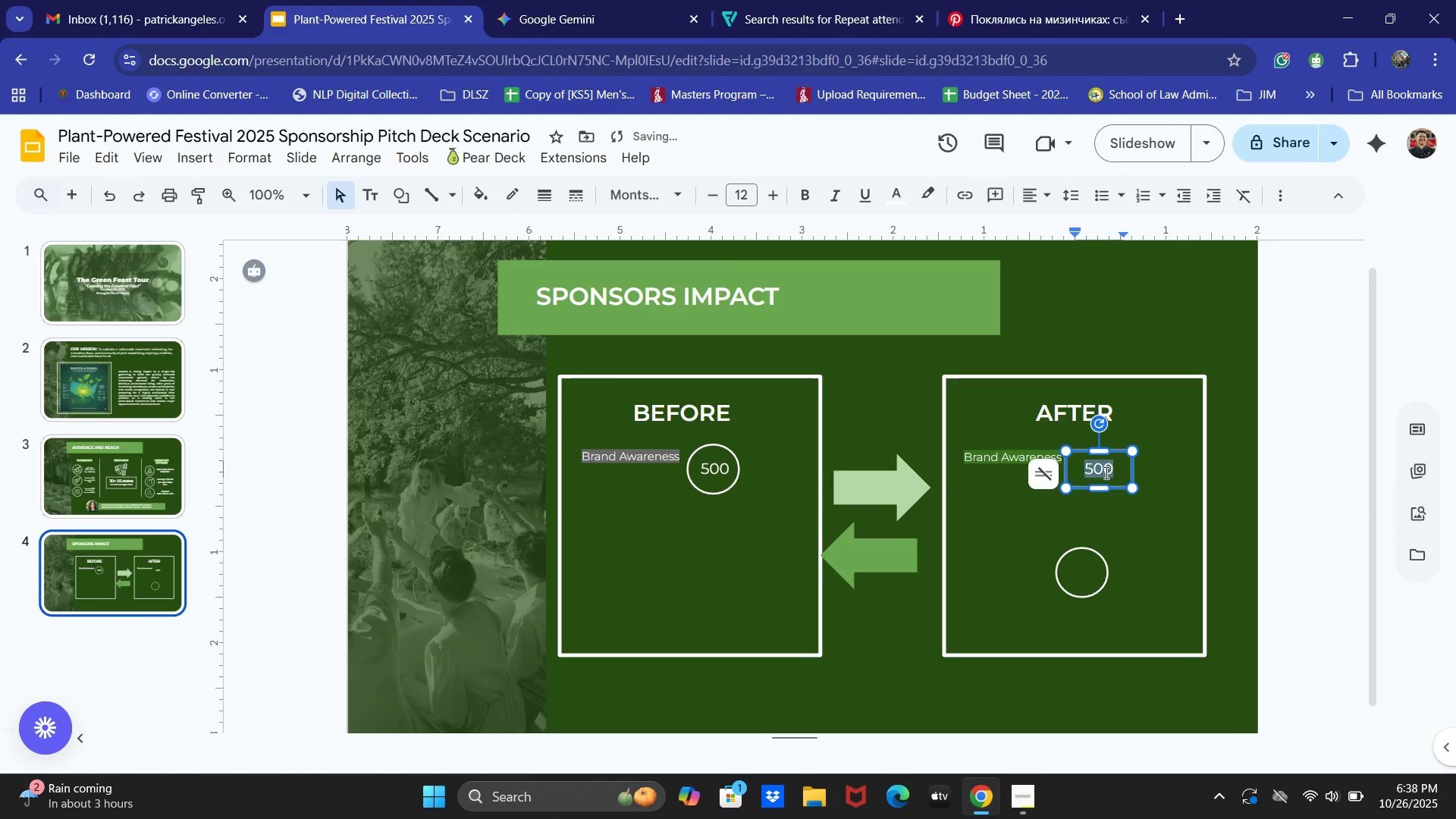 
key(Control+ControlLeft)
 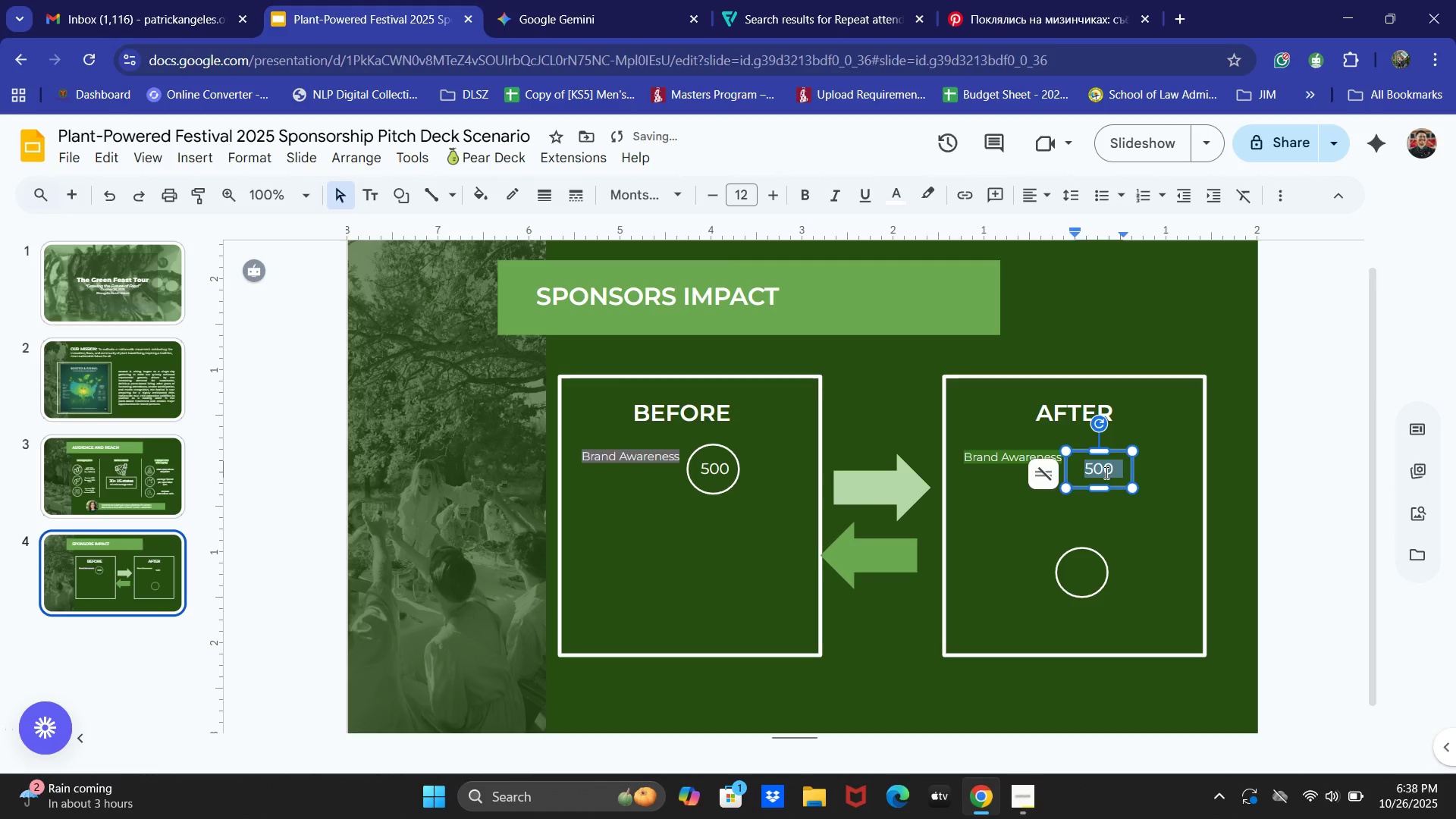 
key(Control+A)
 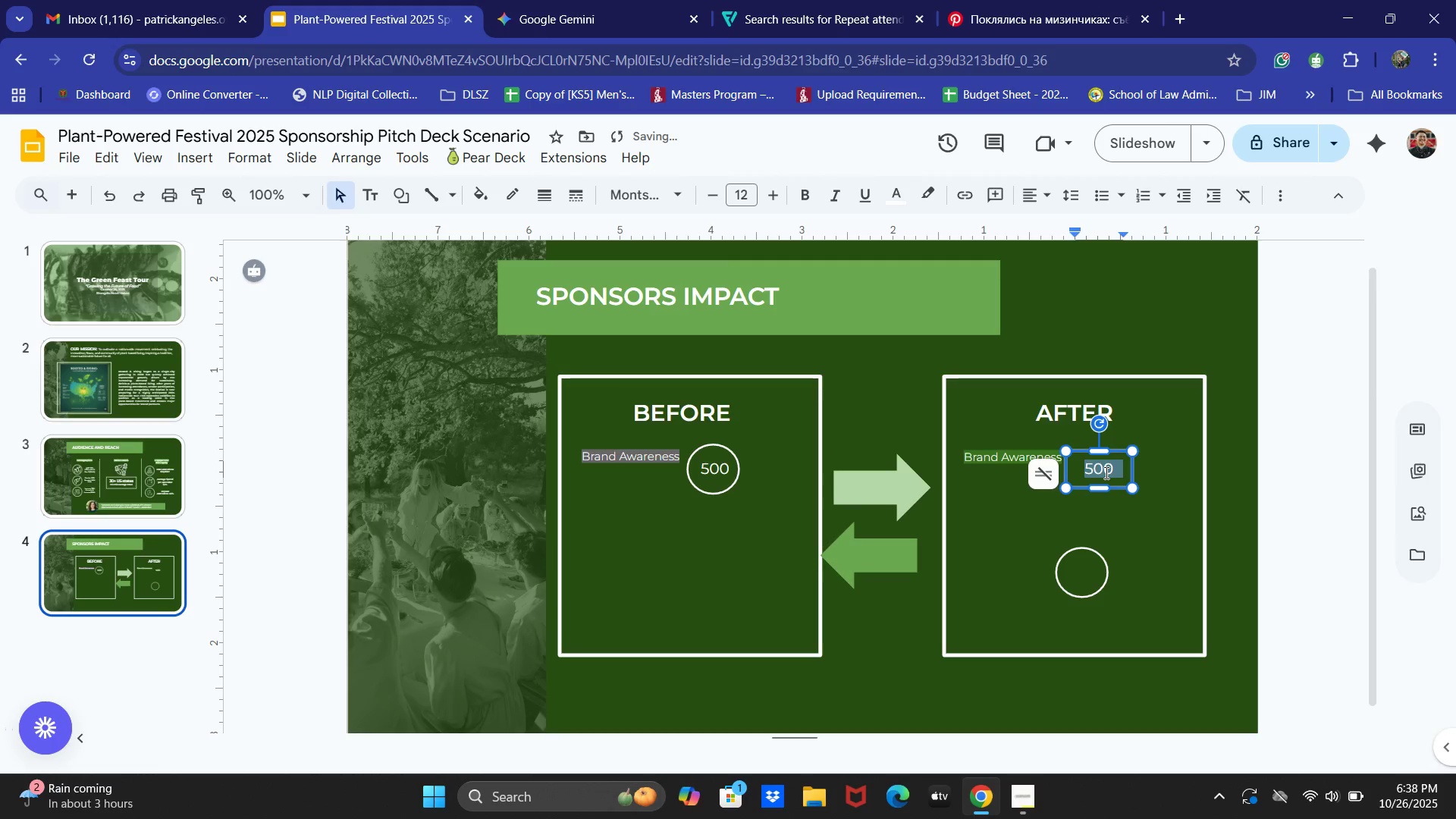 
key(Numpad5)
 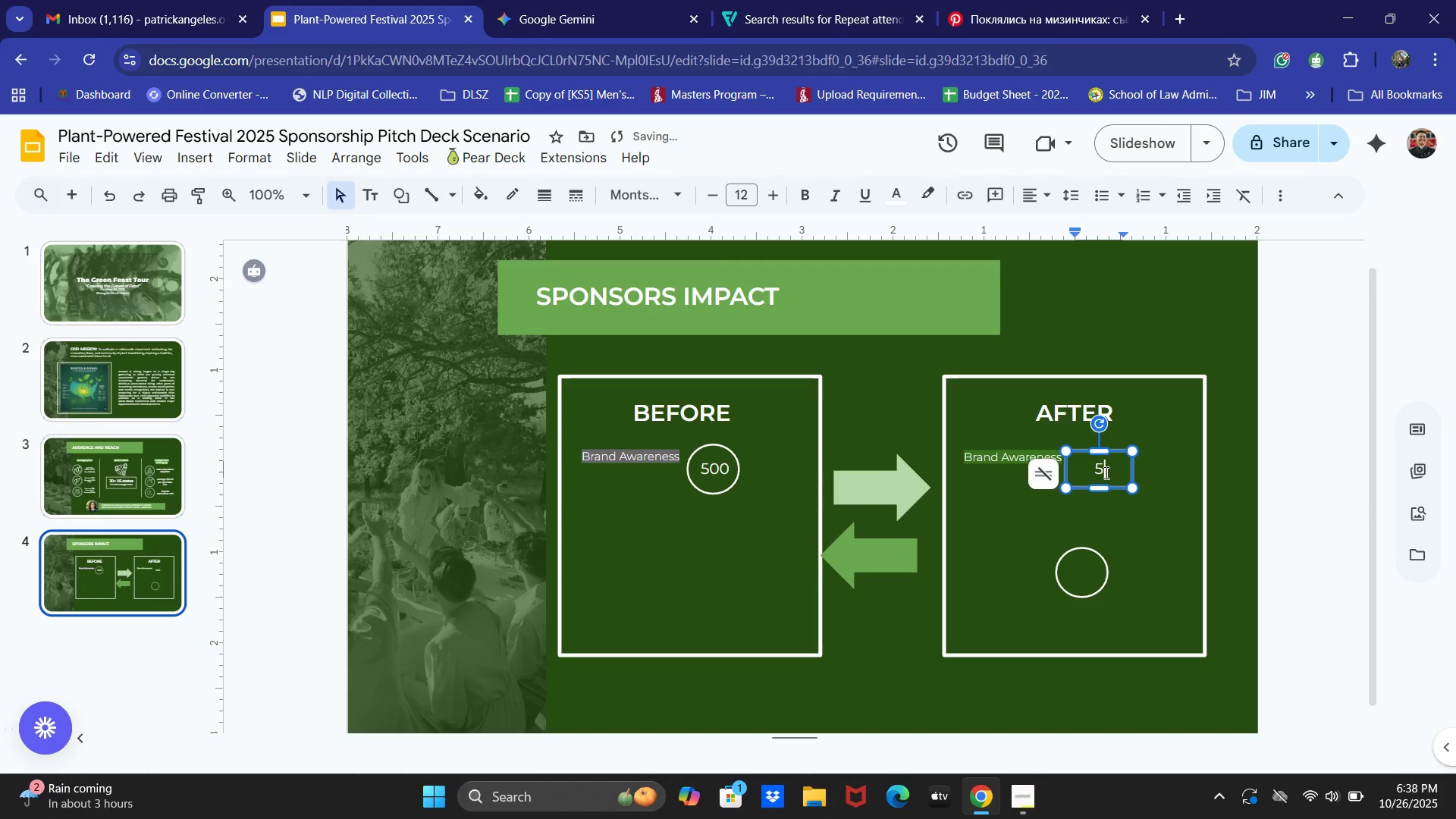 
key(Comma)
 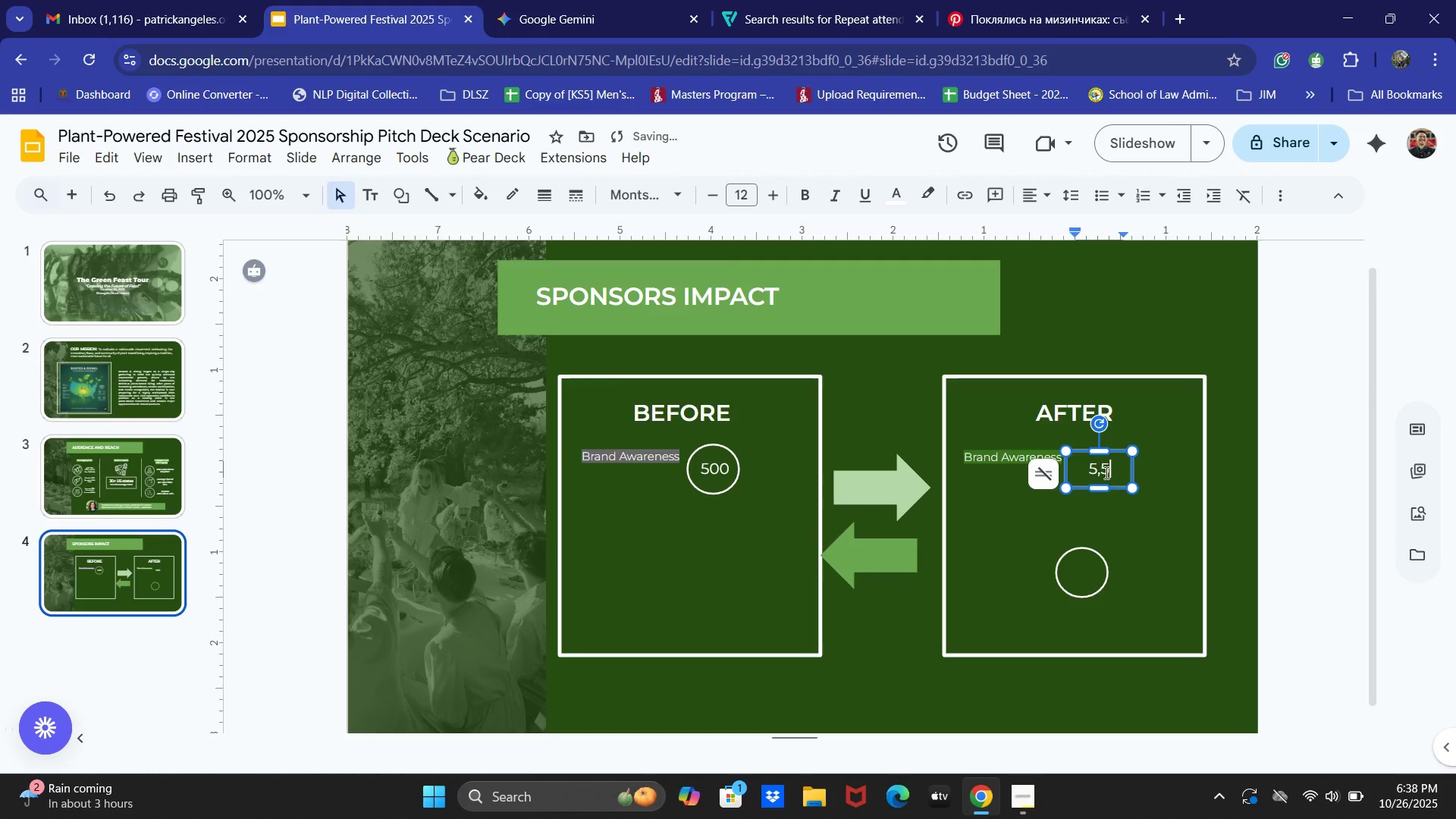 
key(Numpad5)
 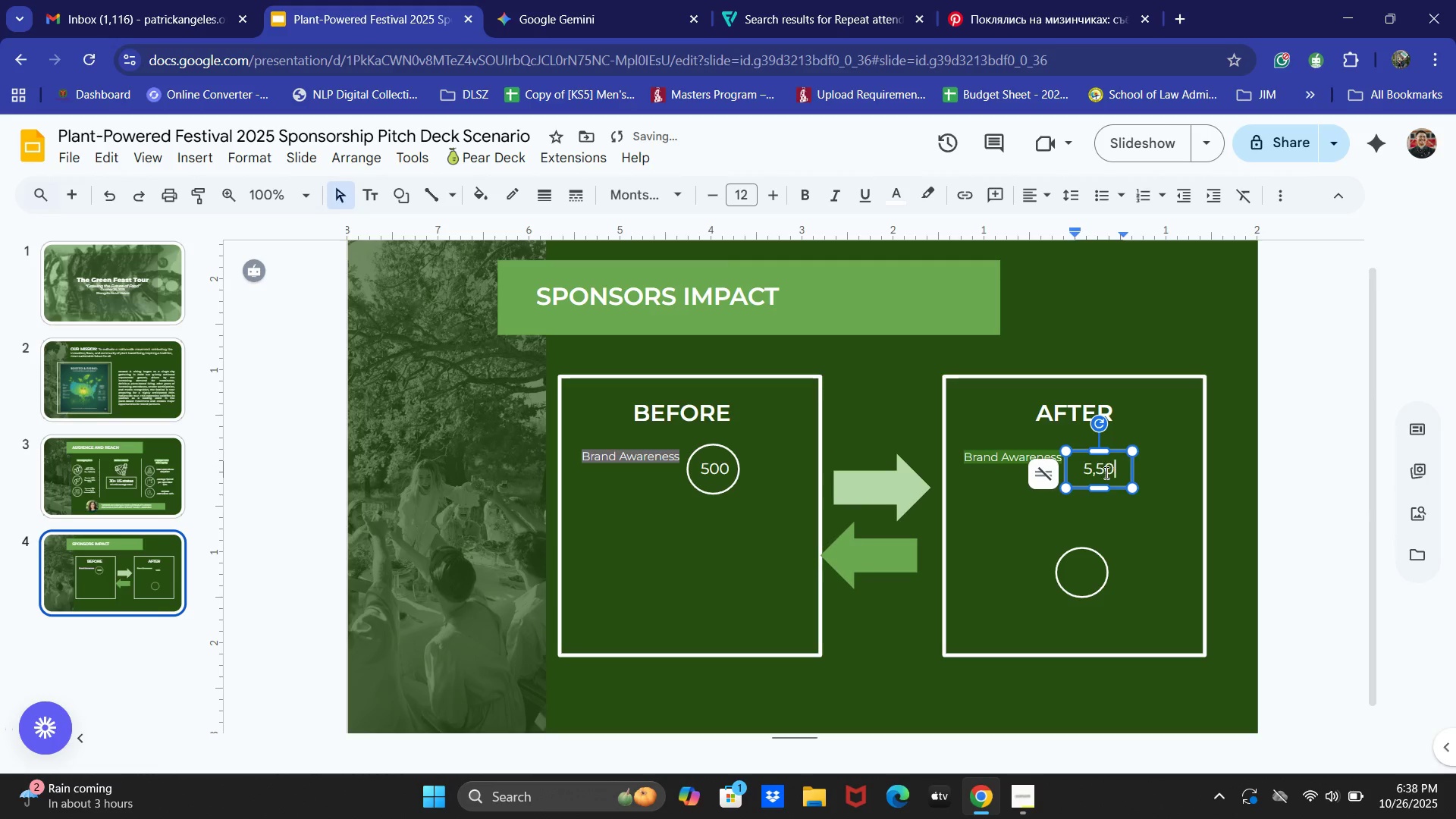 
key(Numpad0)
 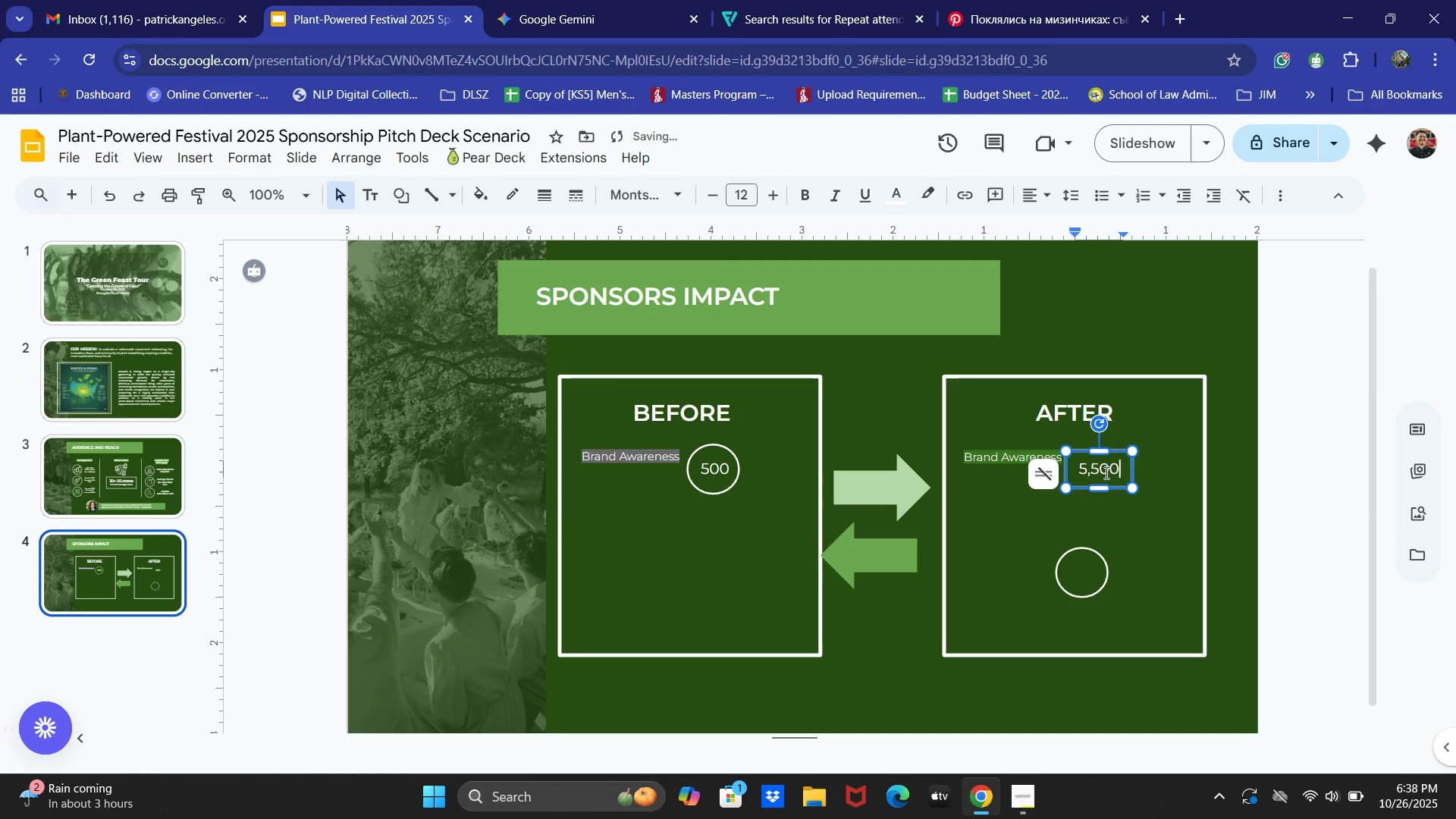 
key(Numpad0)
 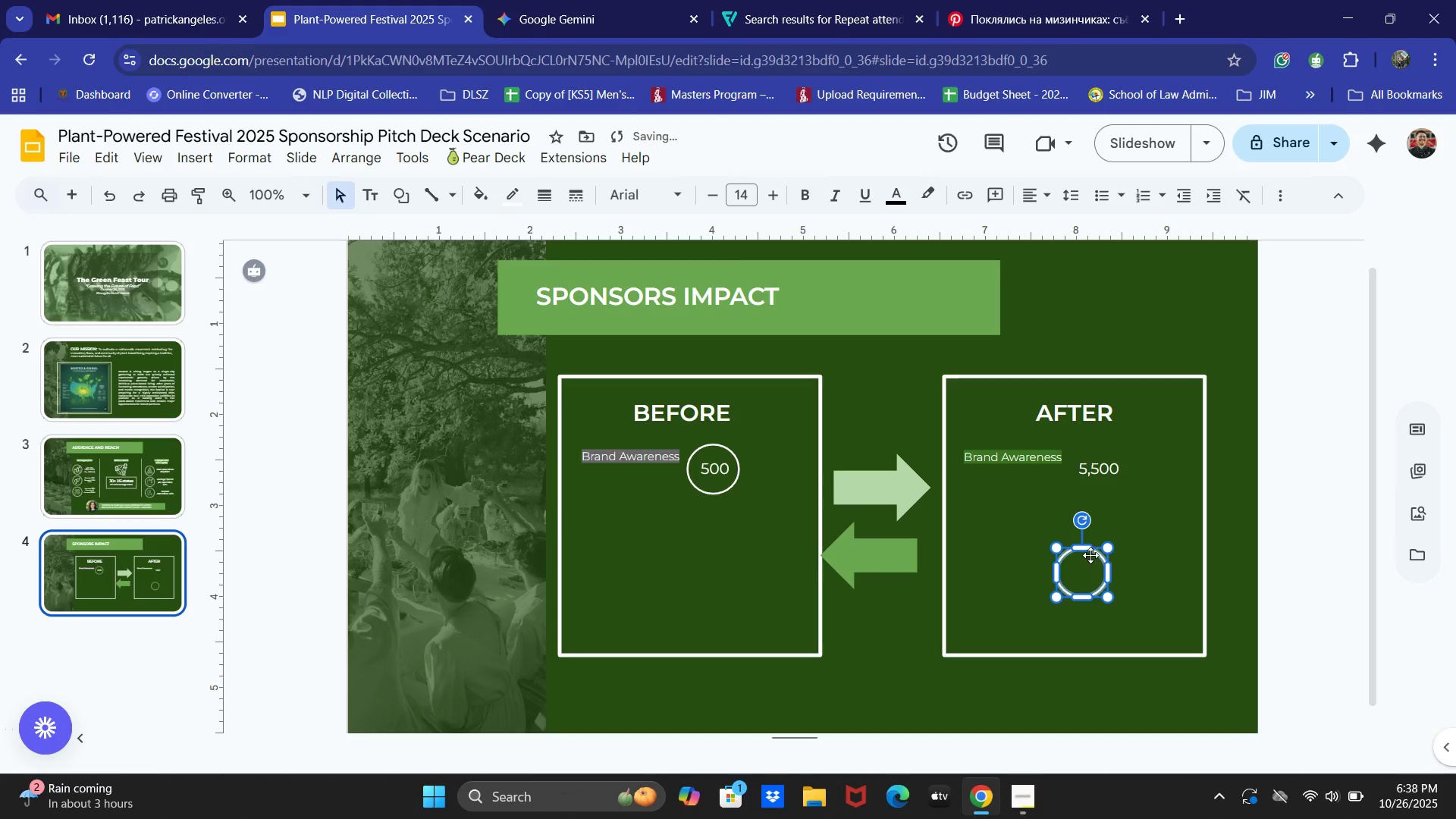 
left_click_drag(start_coordinate=[1094, 551], to_coordinate=[1116, 447])
 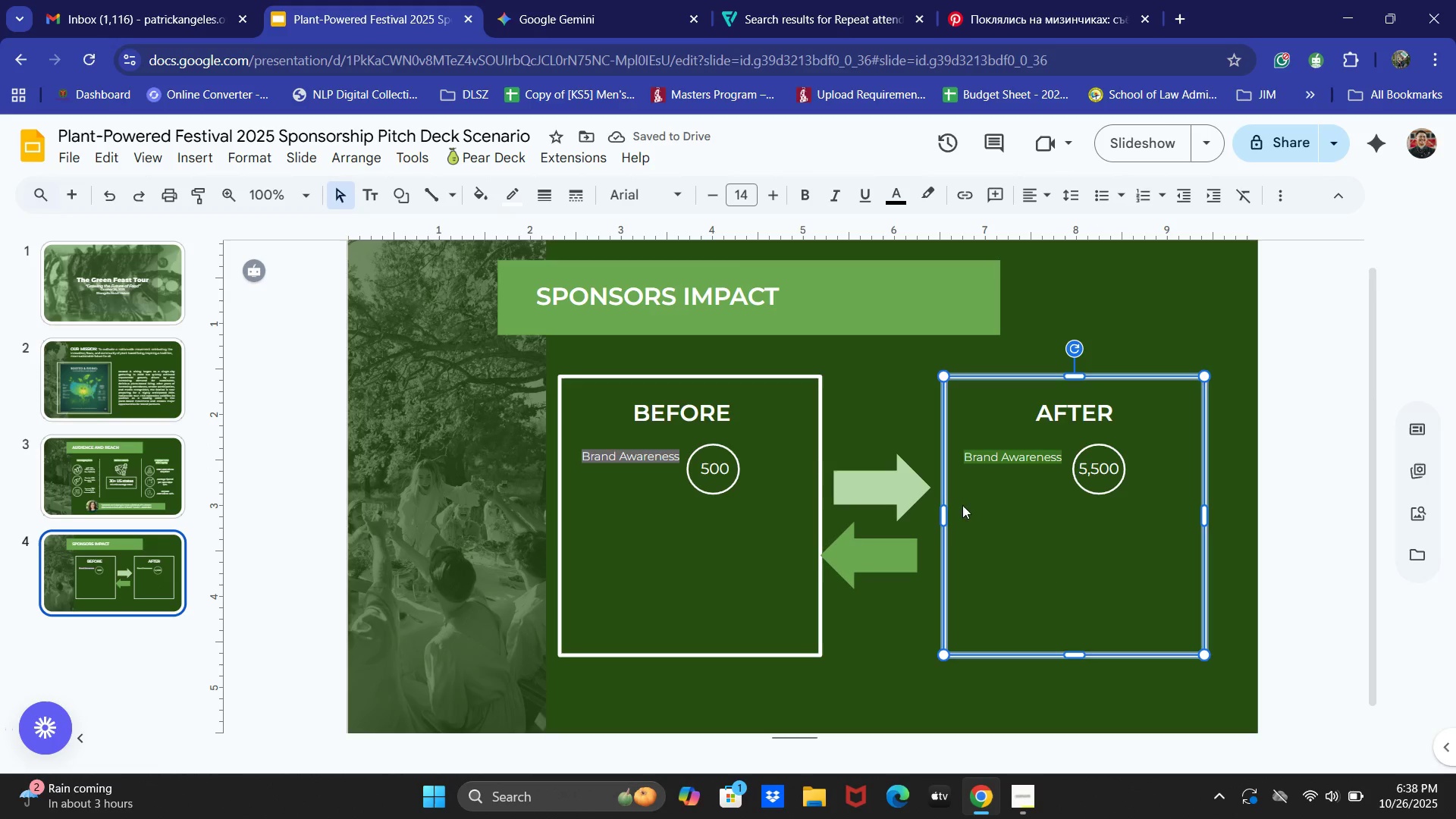 
left_click([626, 460])
 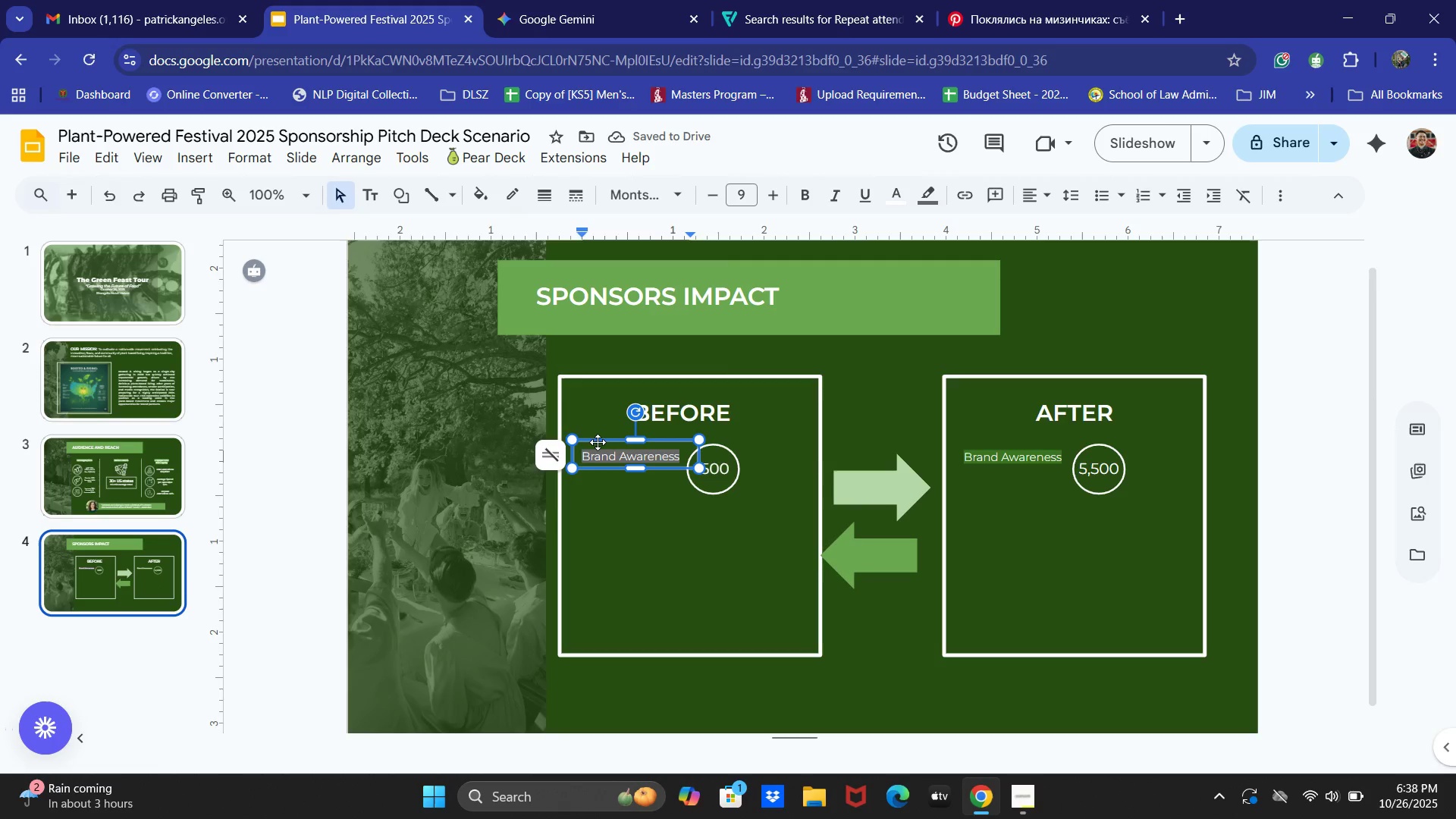 
left_click([598, 442])
 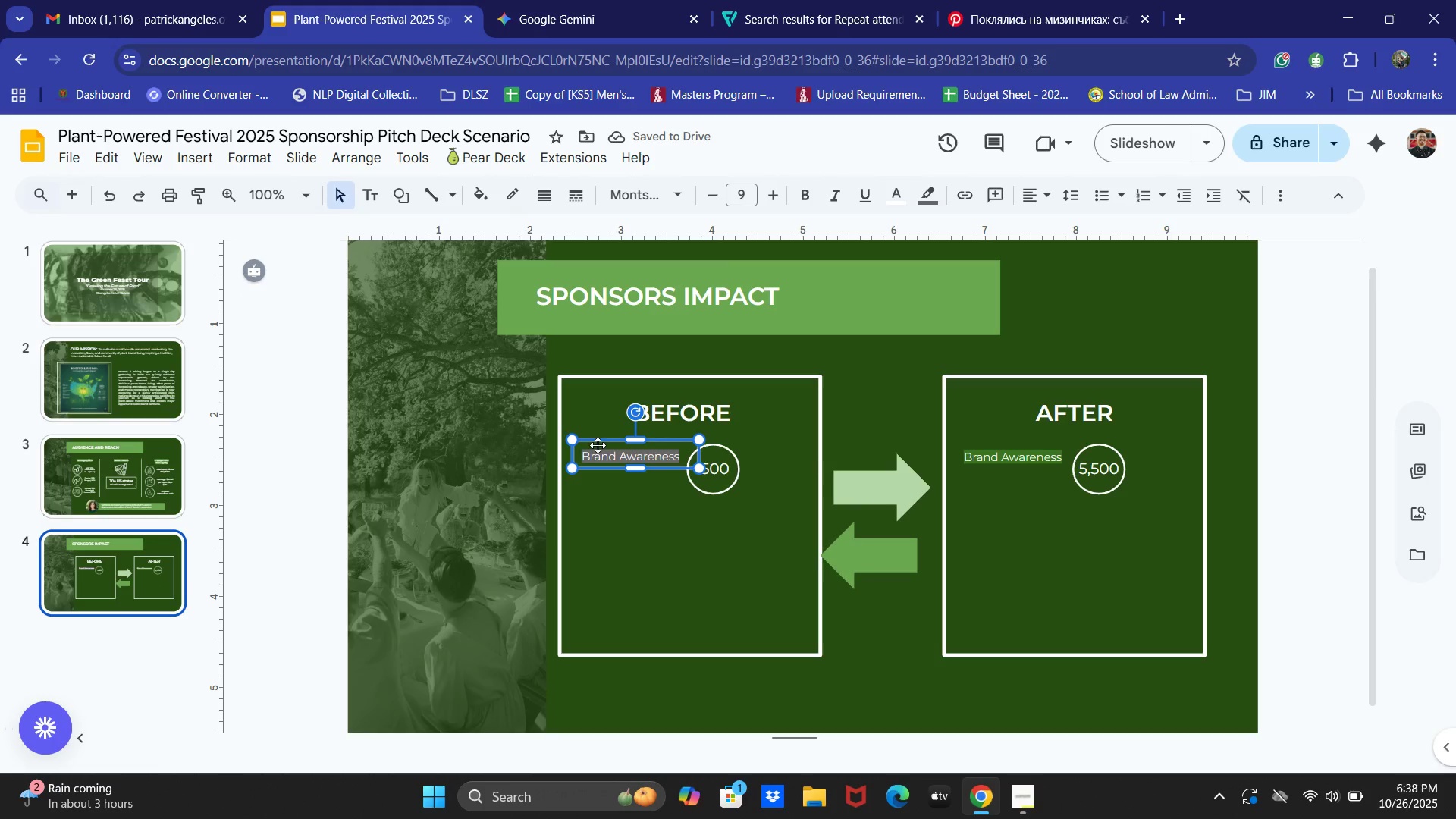 
key(Control+C)
 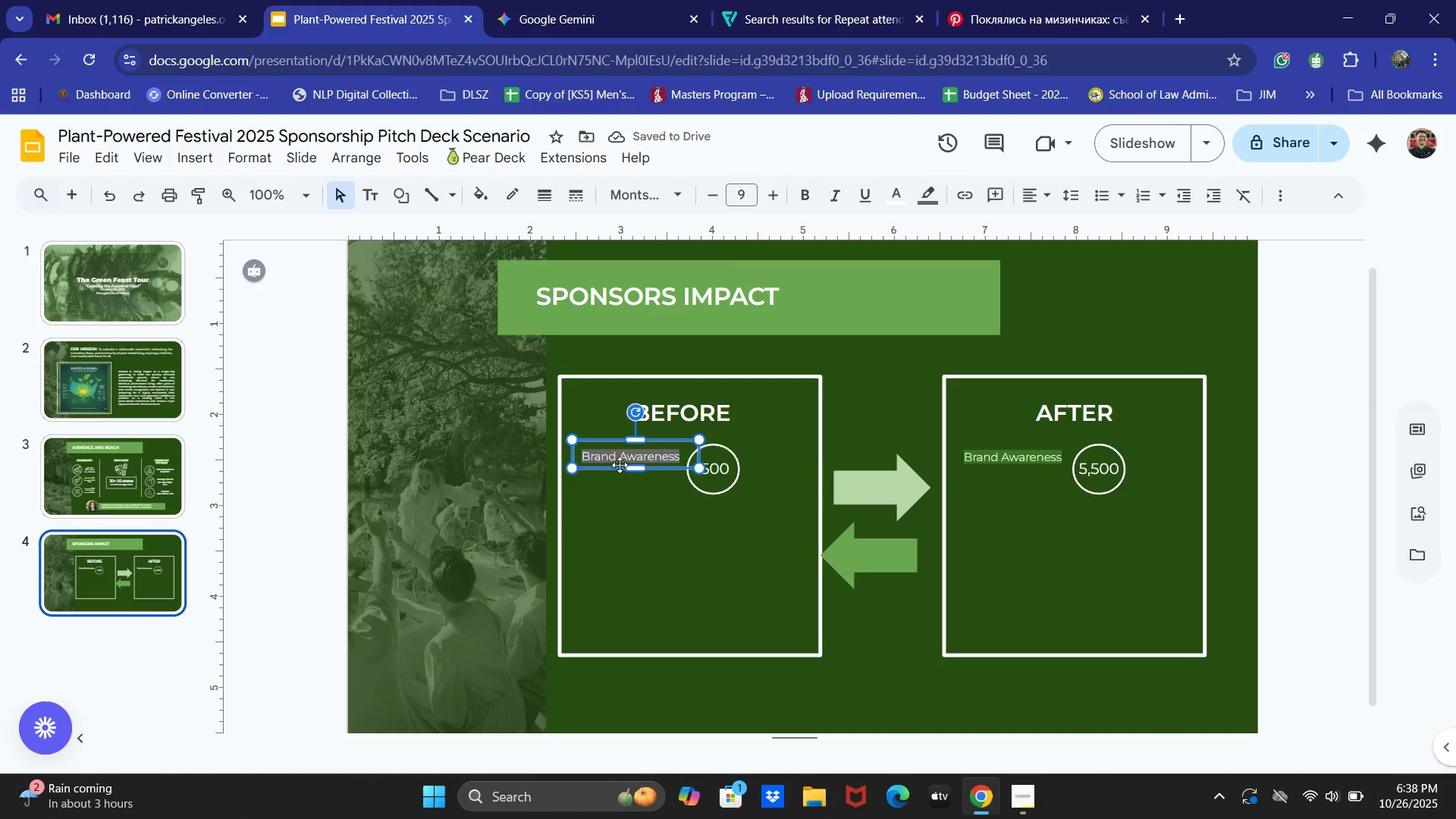 
key(Control+V)
 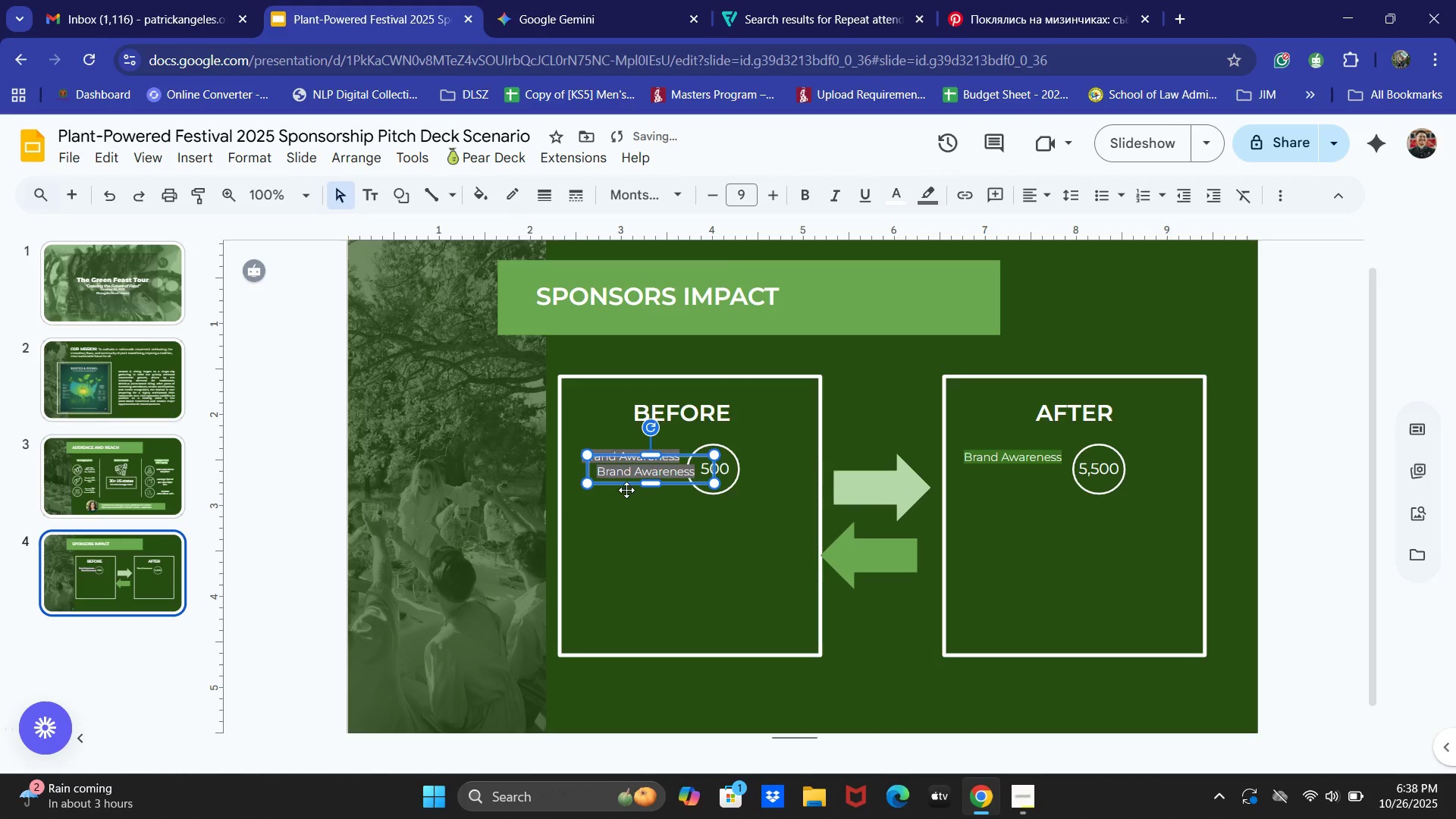 
left_click_drag(start_coordinate=[627, 484], to_coordinate=[618, 540])
 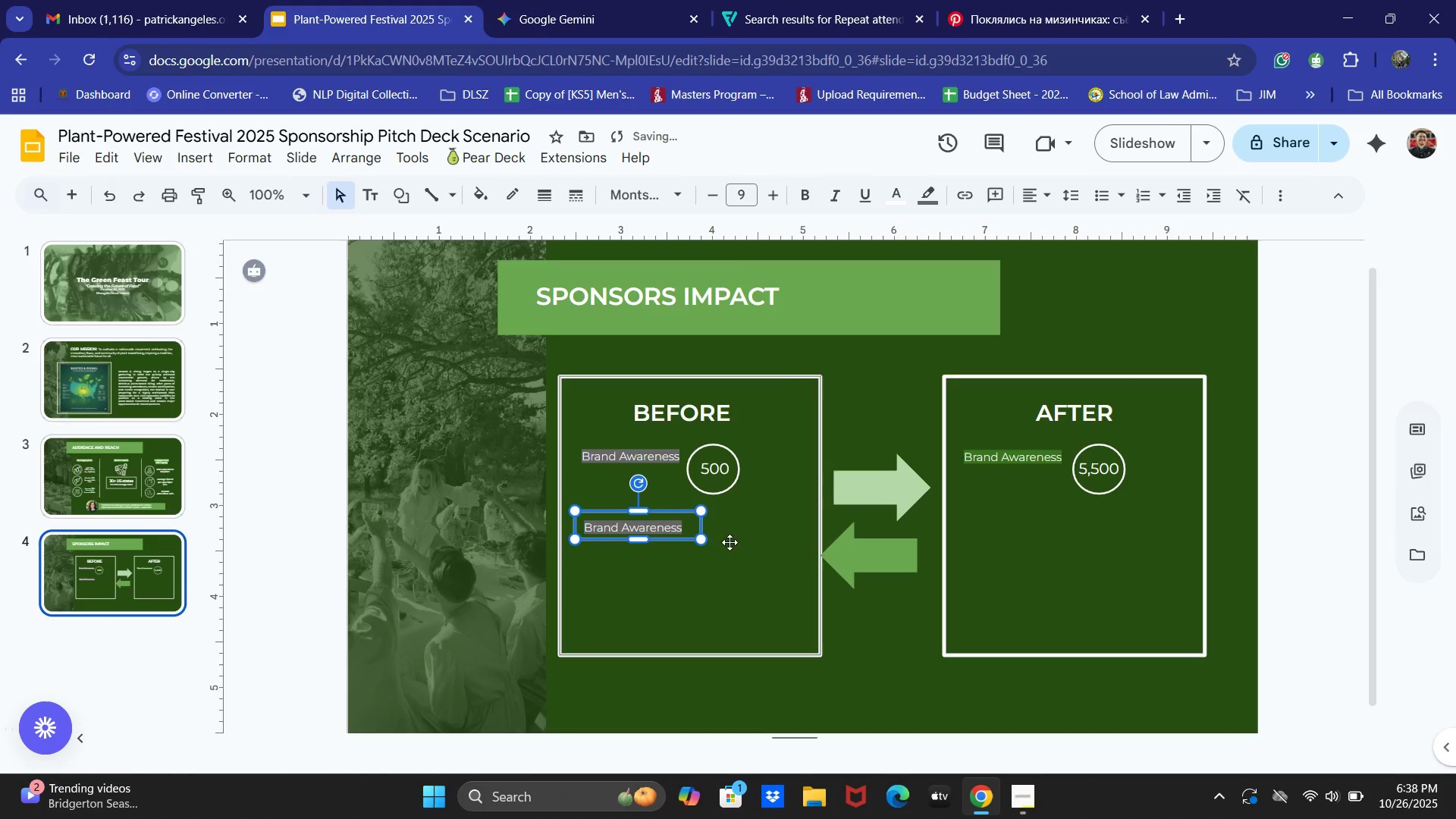 
left_click_drag(start_coordinate=[680, 513], to_coordinate=[676, 512])
 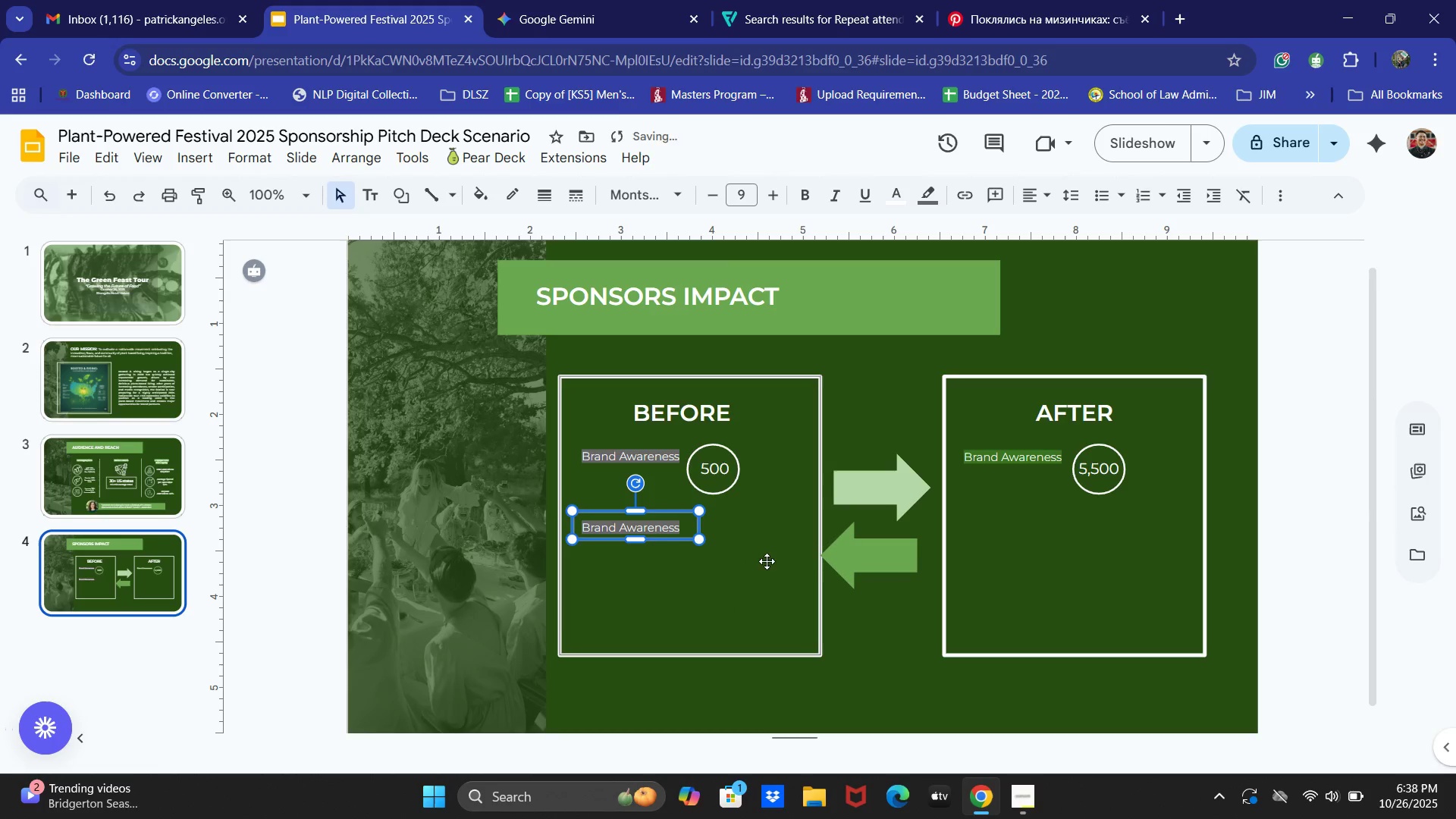 
left_click([603, 0])
 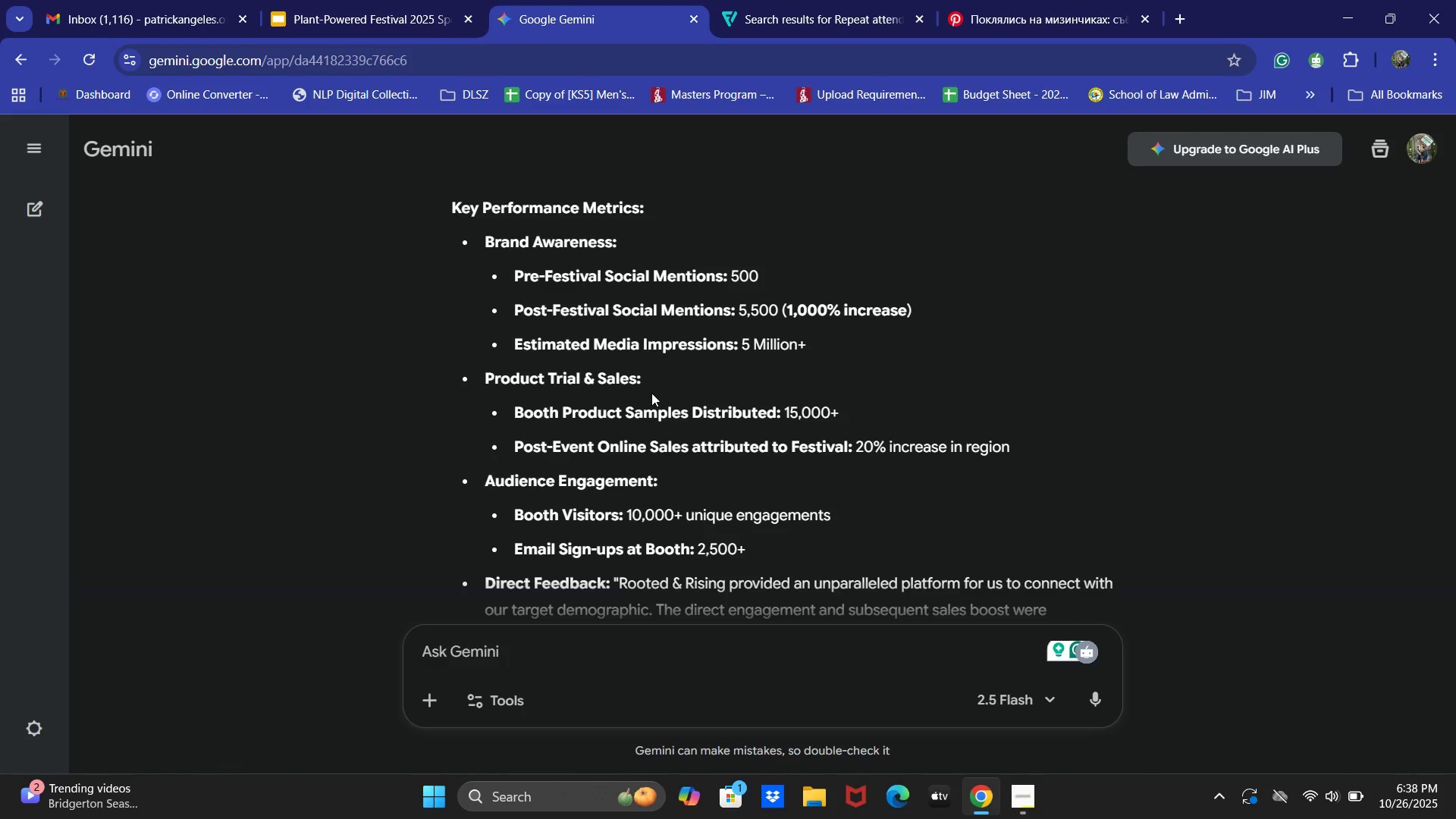 
scroll: coordinate [651, 393], scroll_direction: down, amount: 1.0
 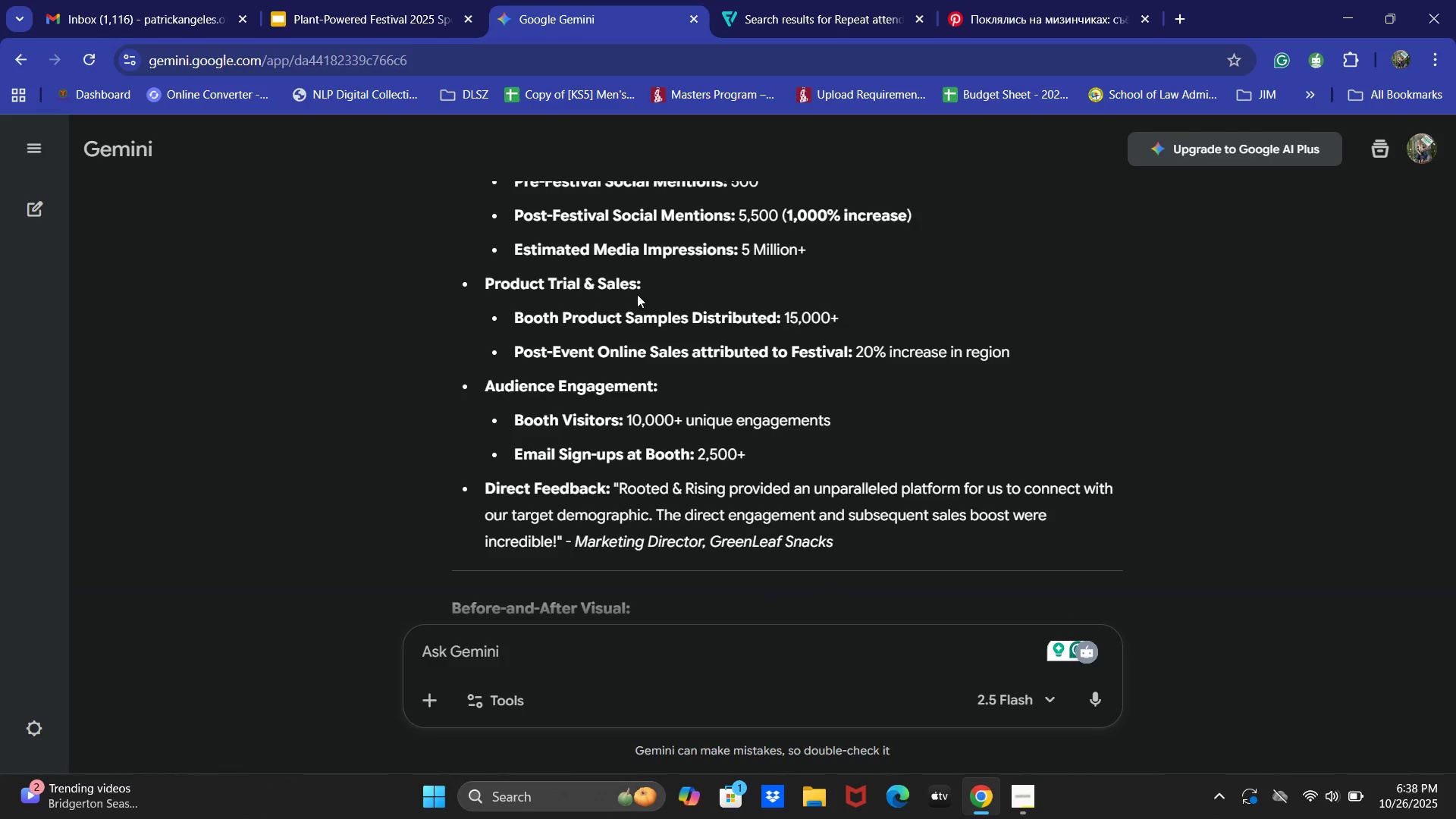 
left_click([613, 280])
 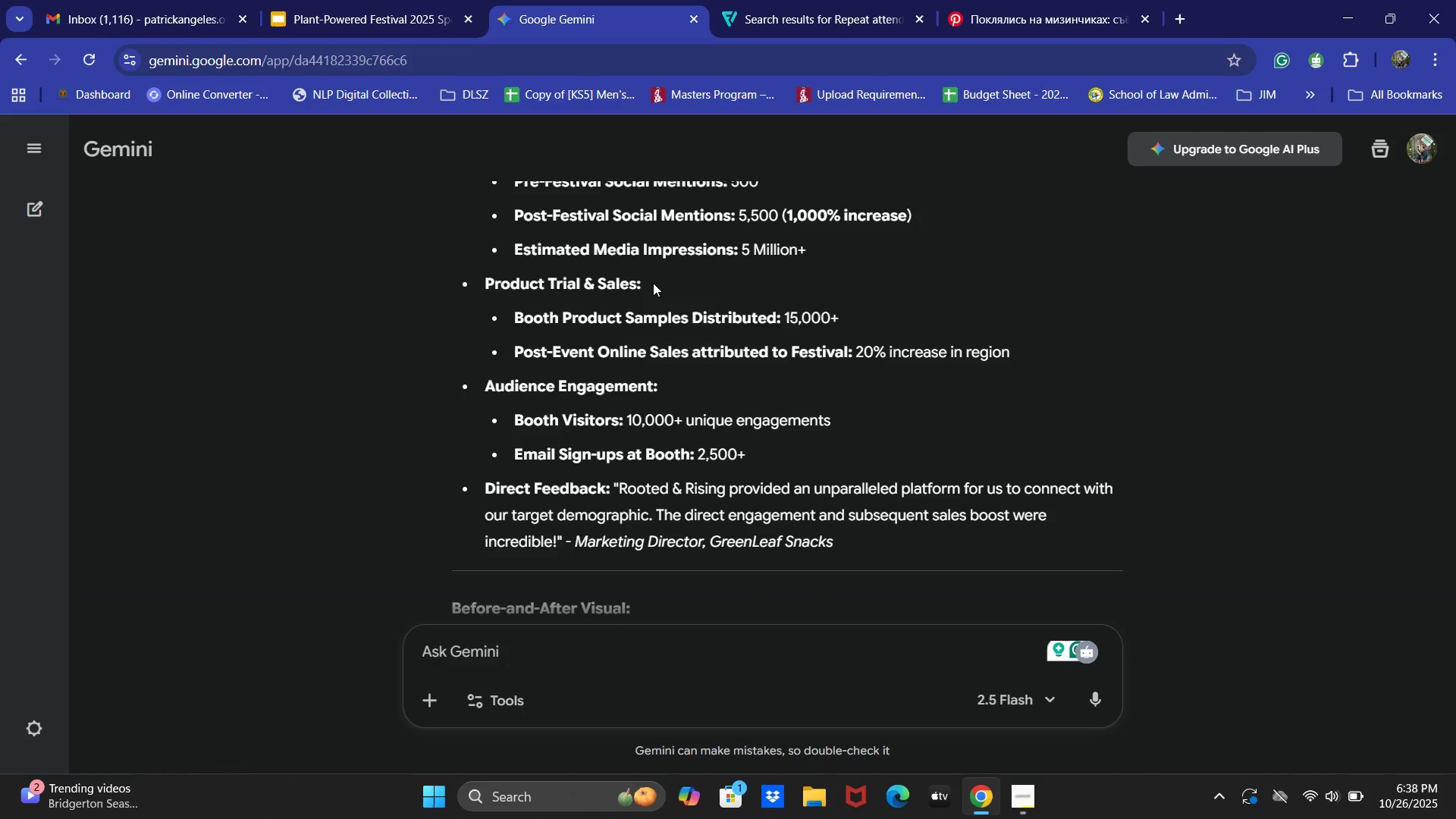 
left_click_drag(start_coordinate=[654, 283], to_coordinate=[480, 282])
 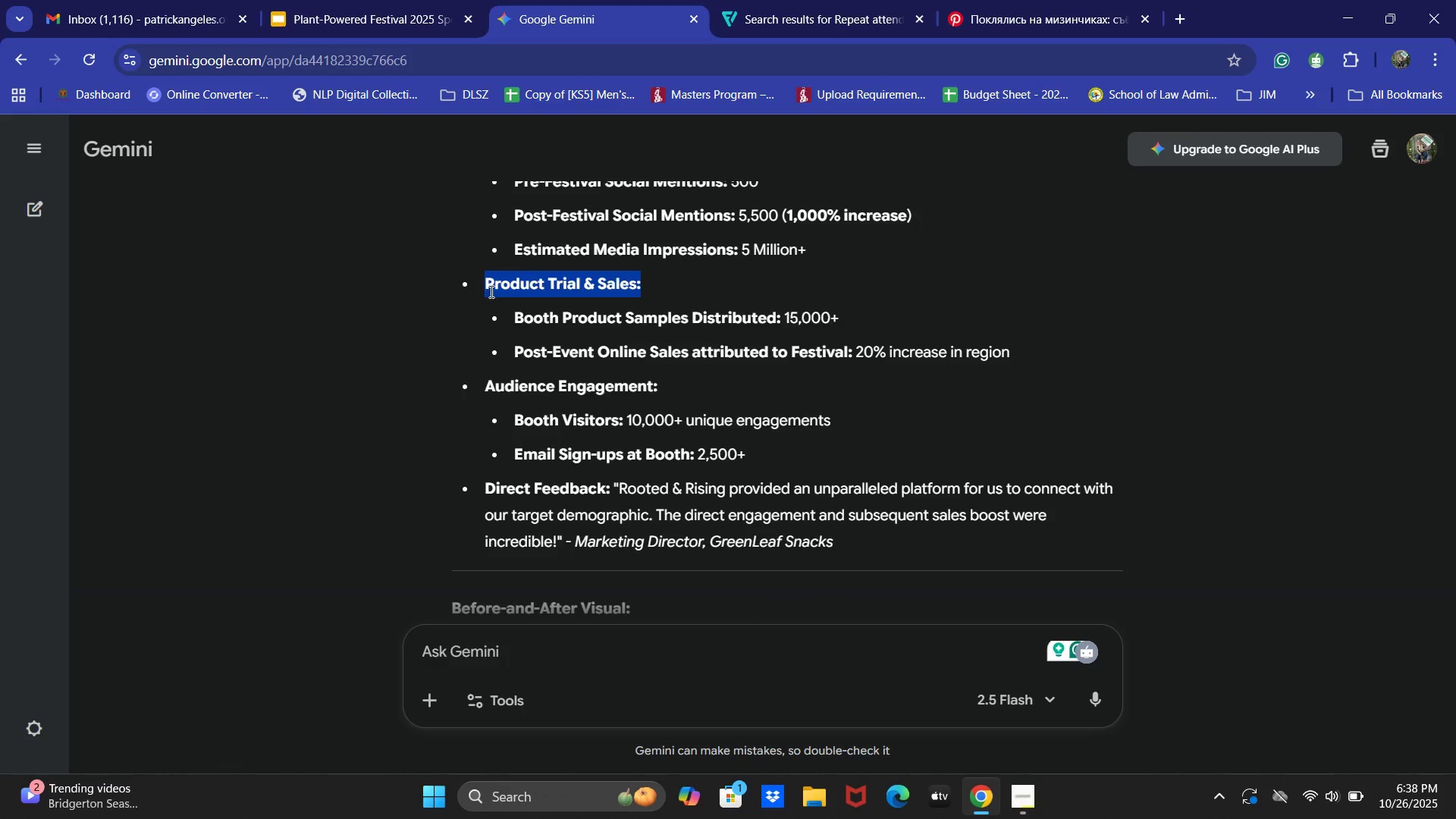 
key(Control+ControlLeft)
 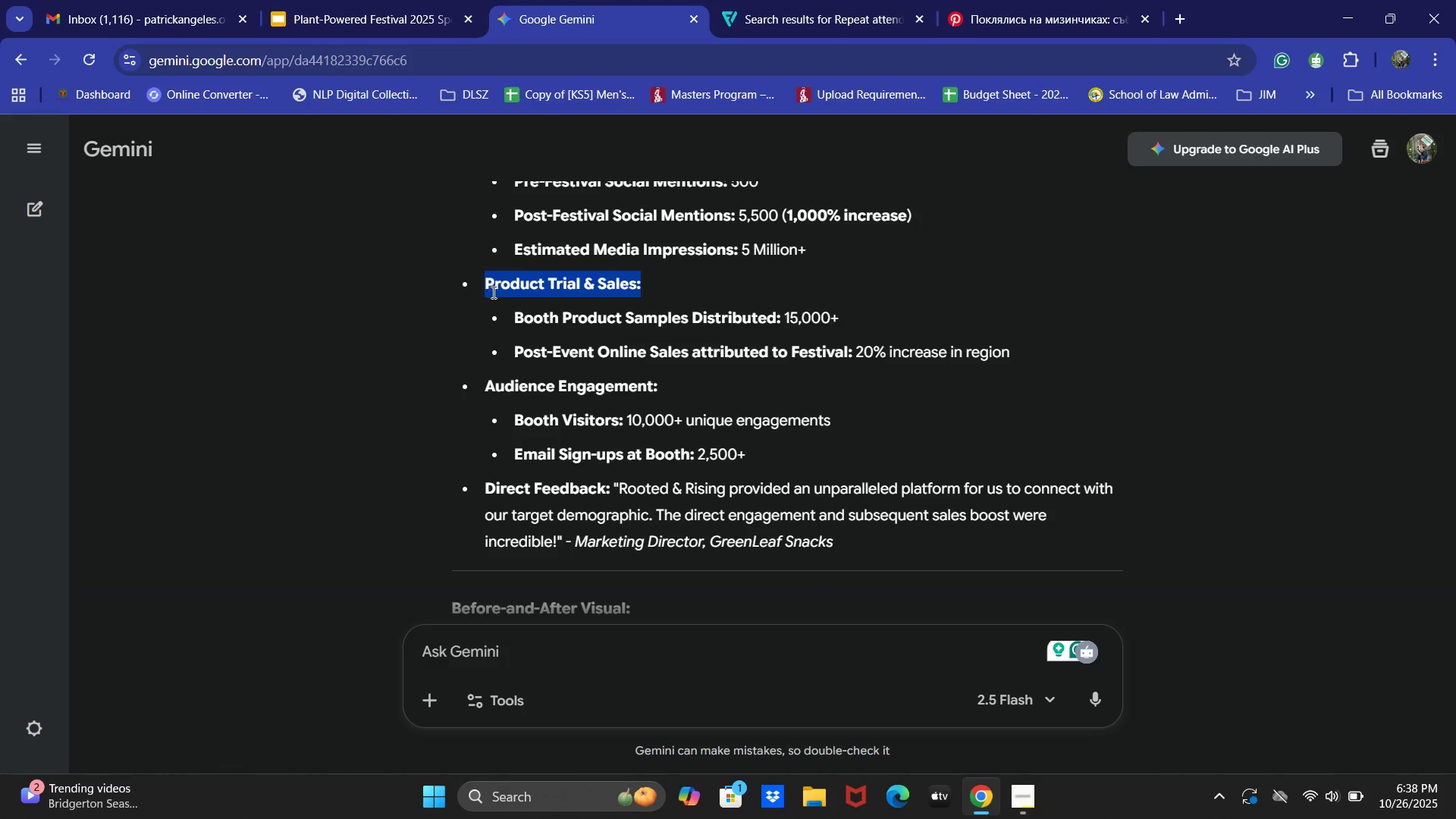 
key(Control+C)
 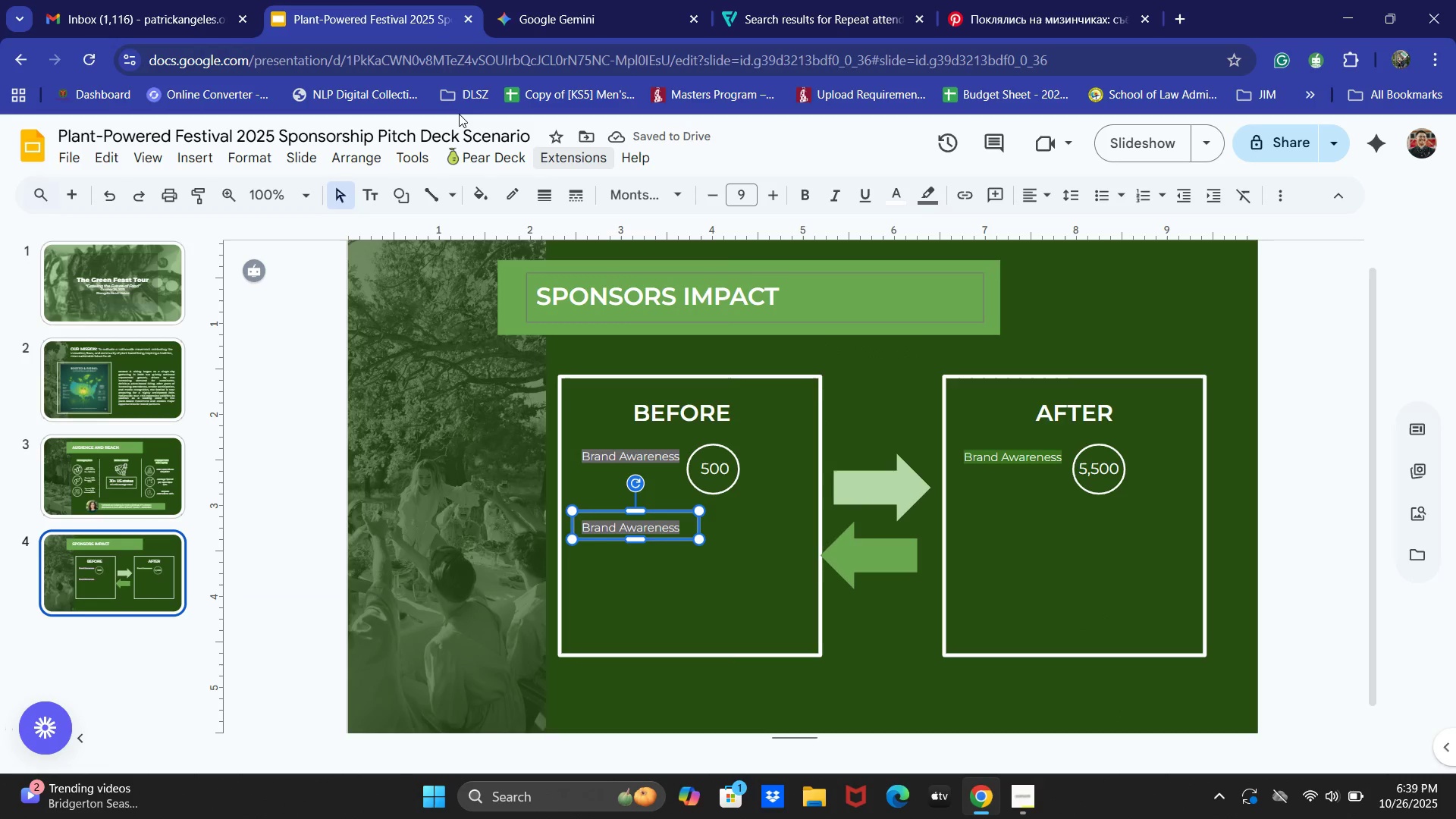 
left_click([430, 0])
 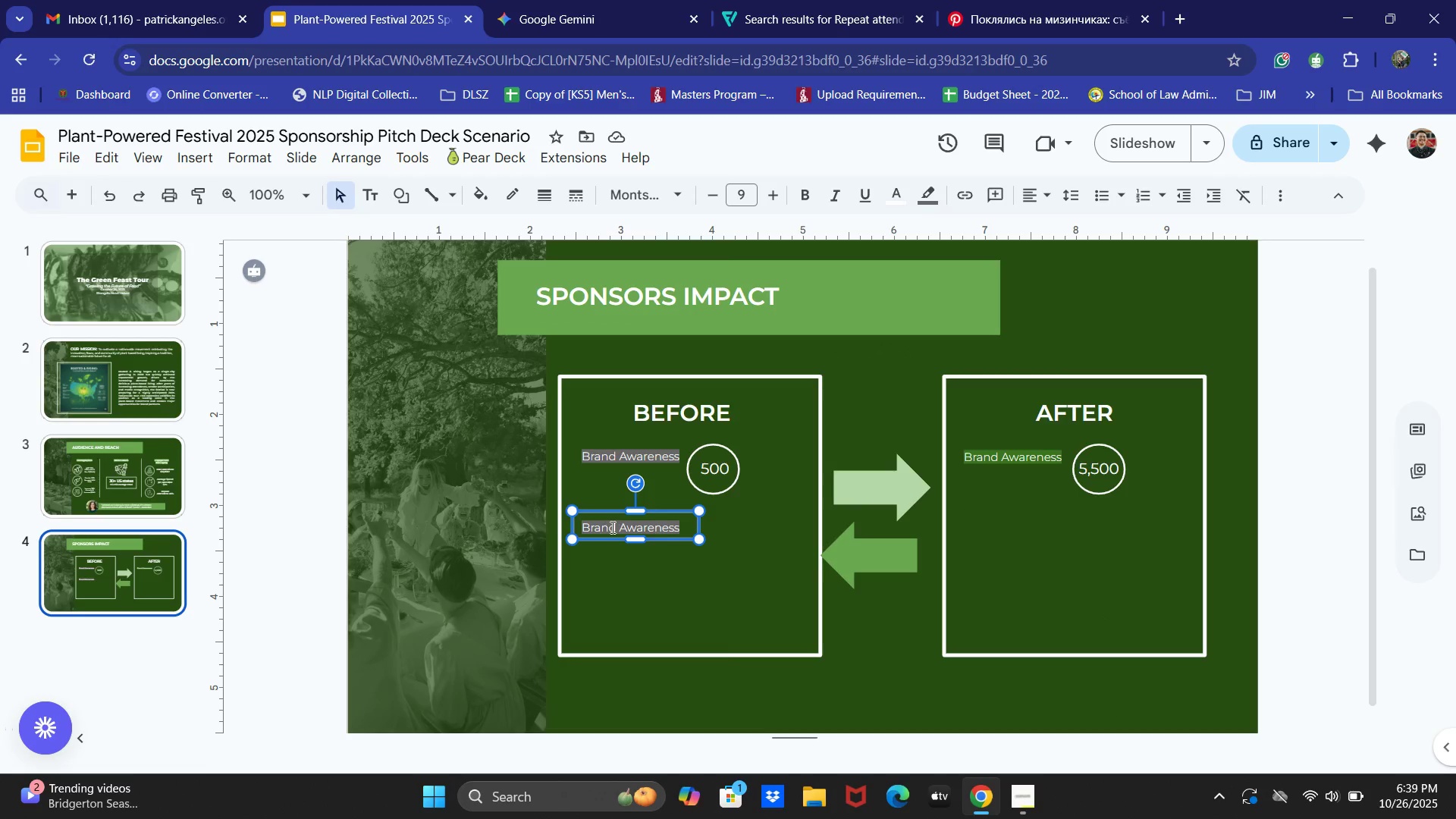 
double_click([611, 527])
 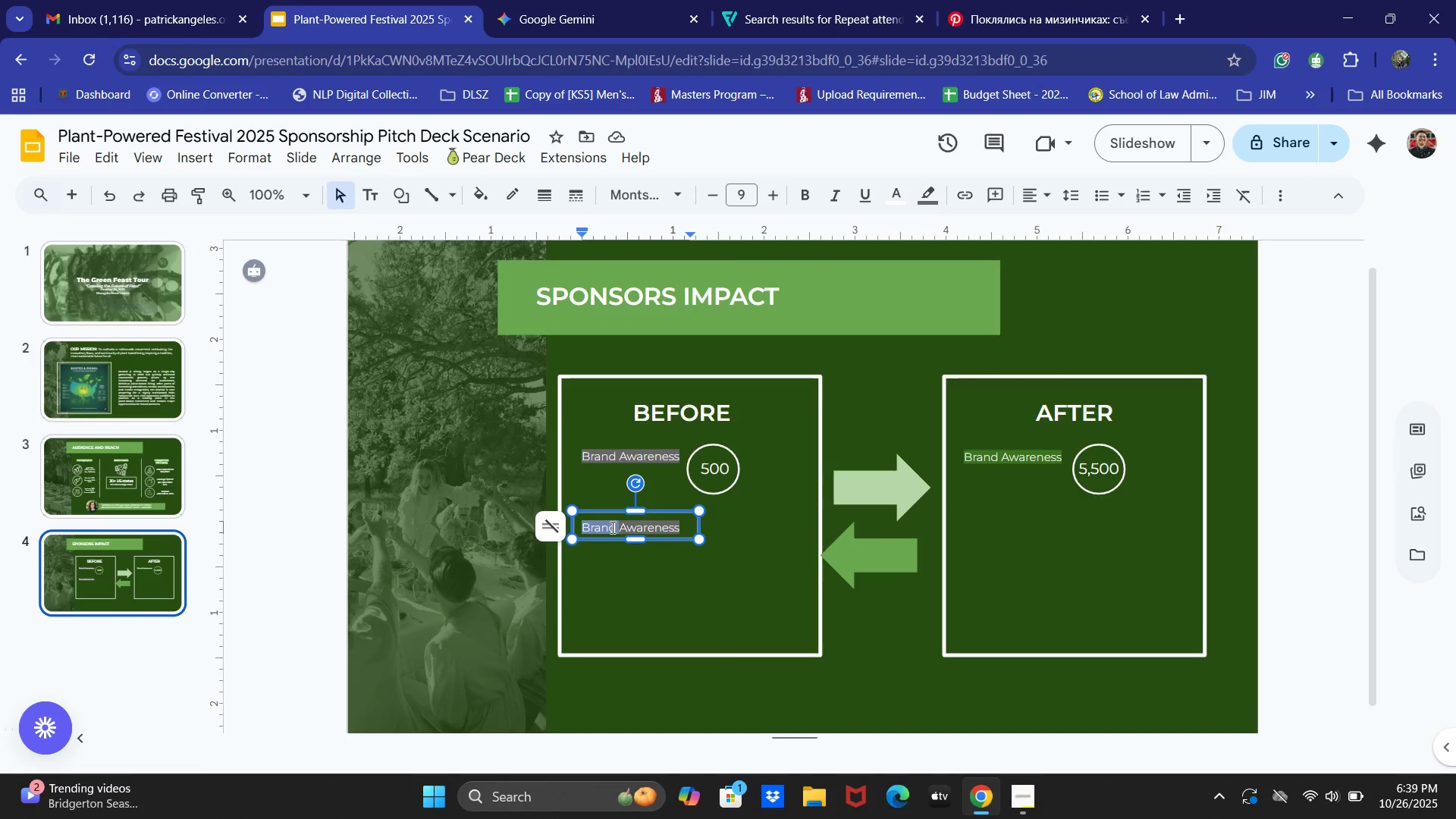 
key(Control+A)
 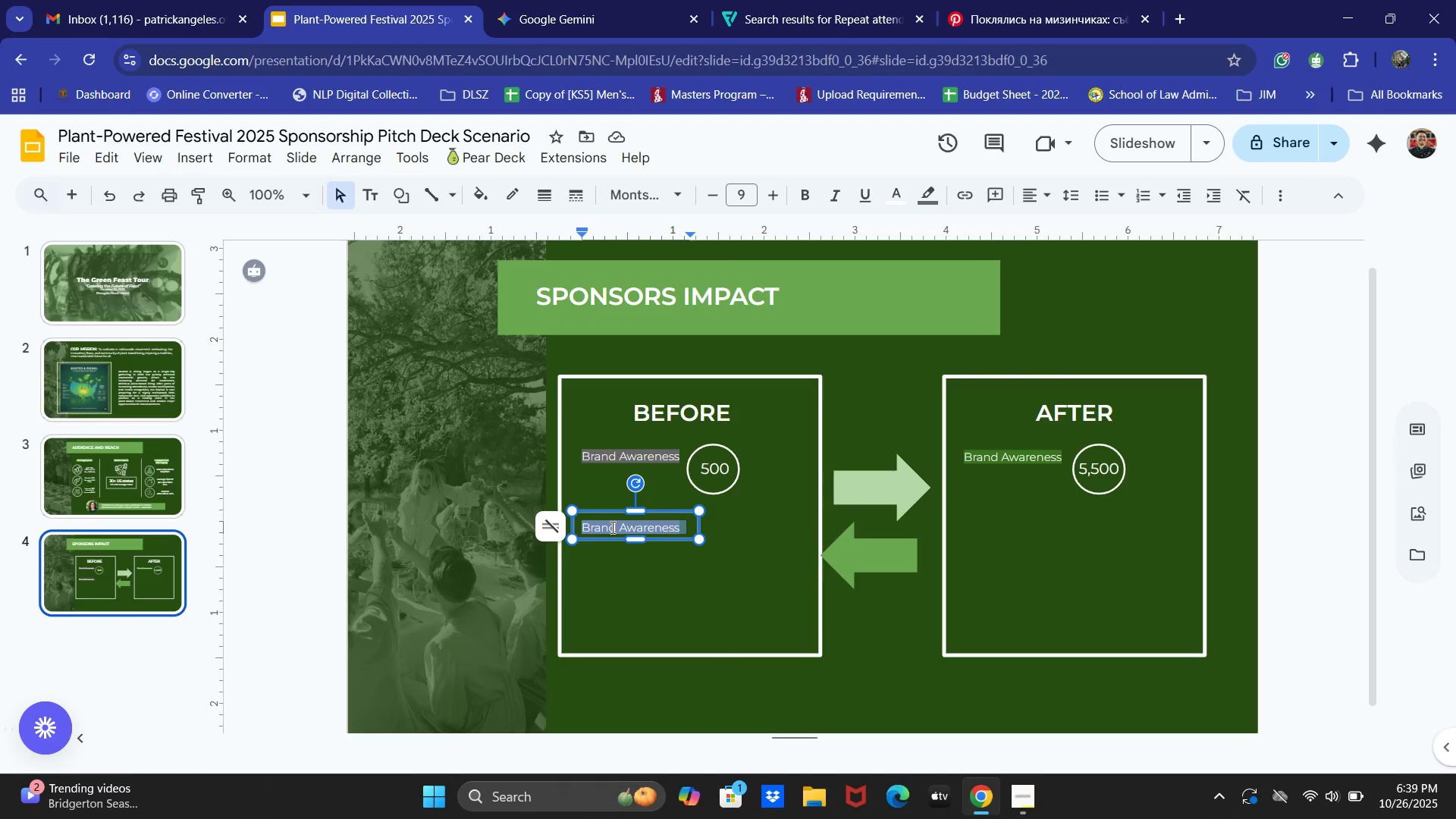 
key(Control+V)
 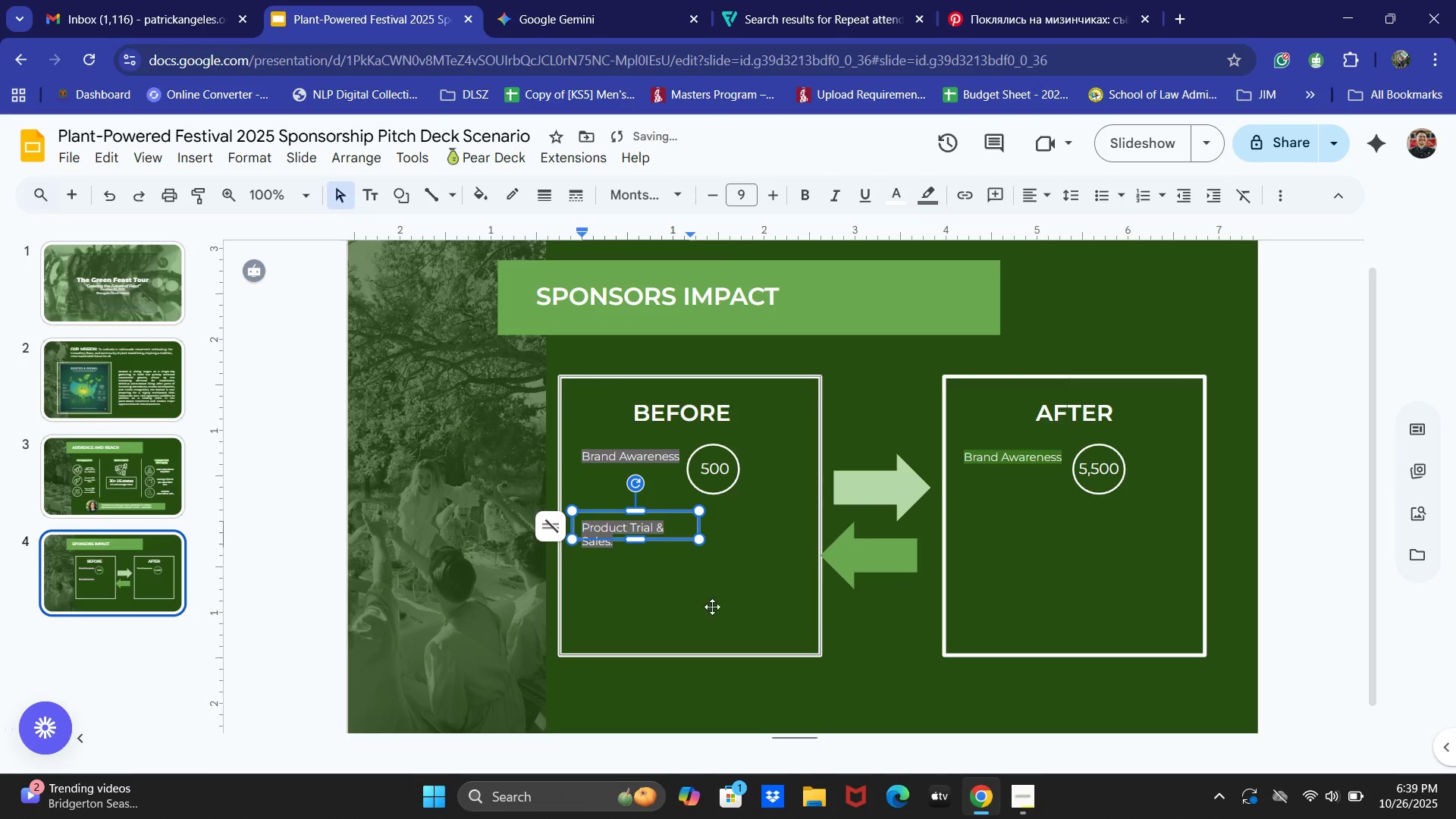 
left_click([704, 620])
 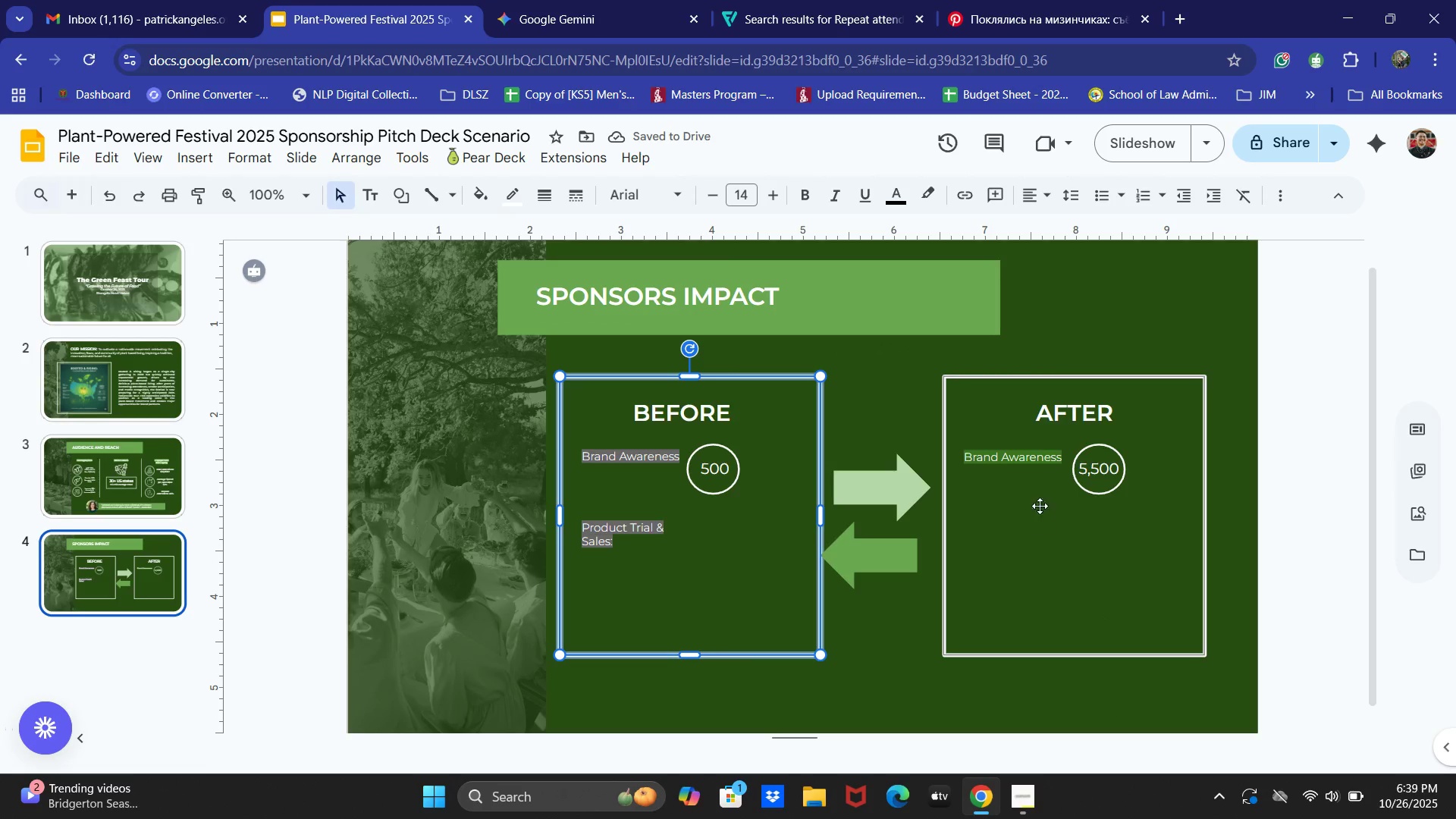 
left_click([996, 463])
 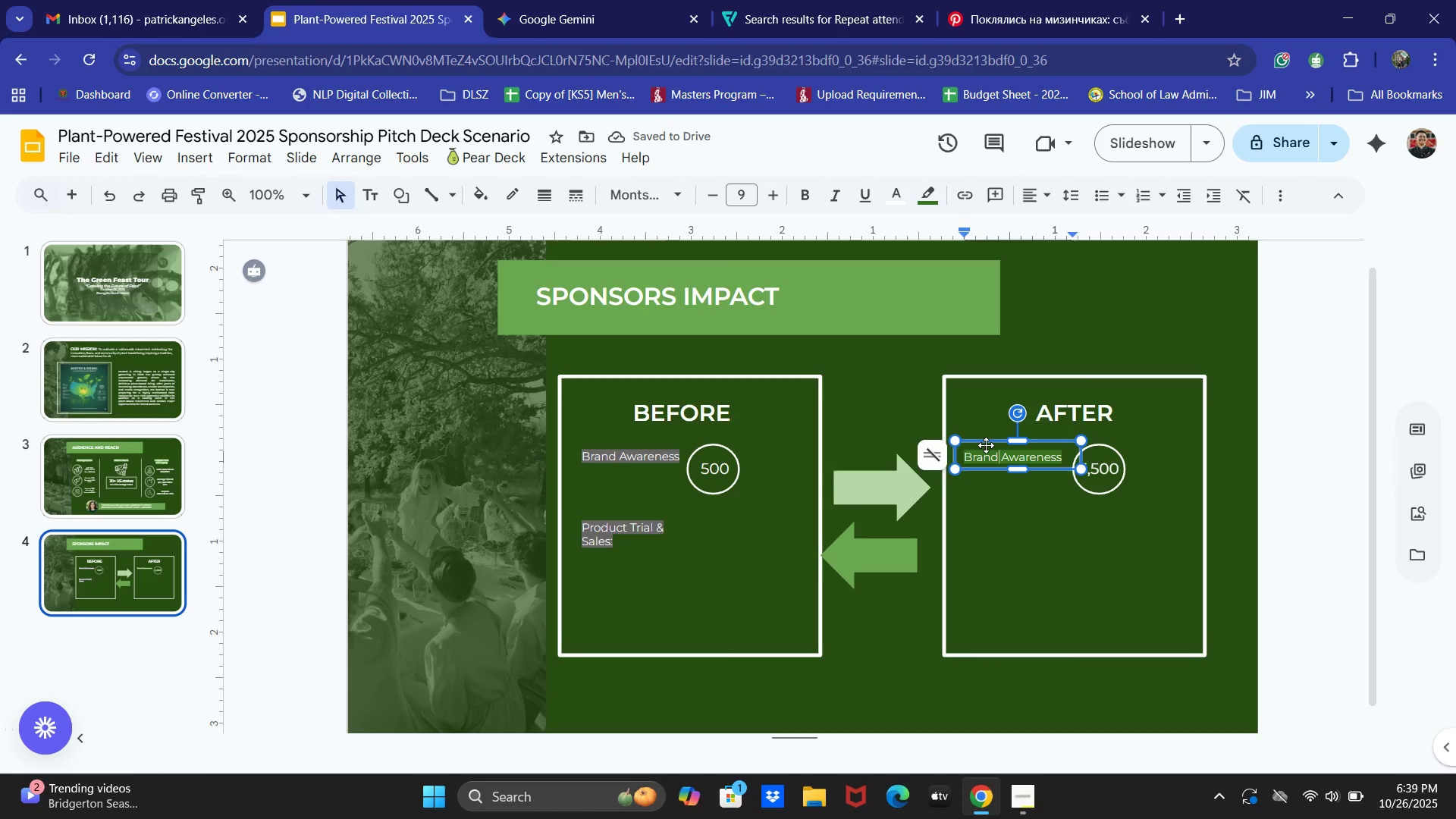 
left_click([986, 445])
 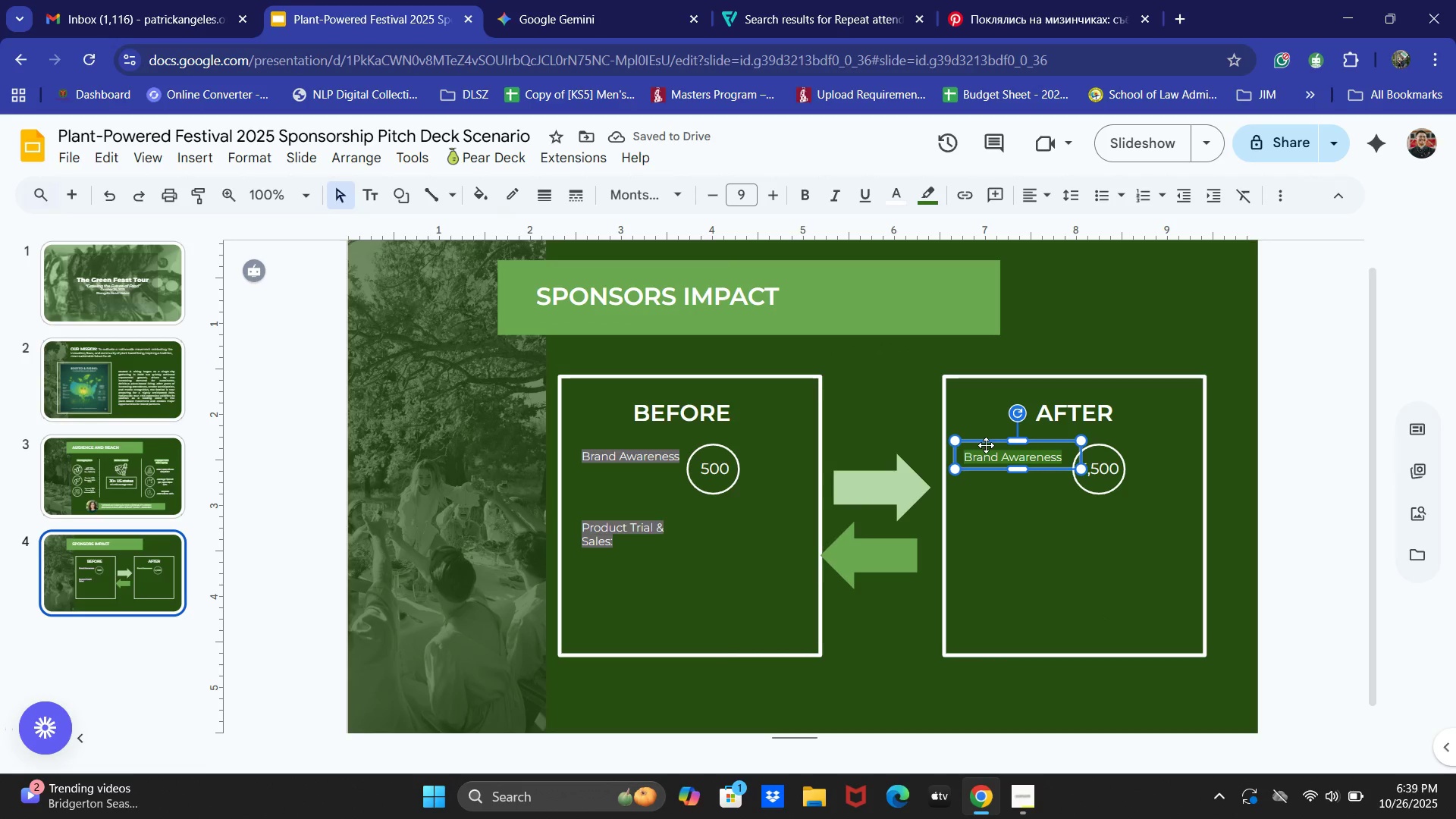 
key(Control+C)
 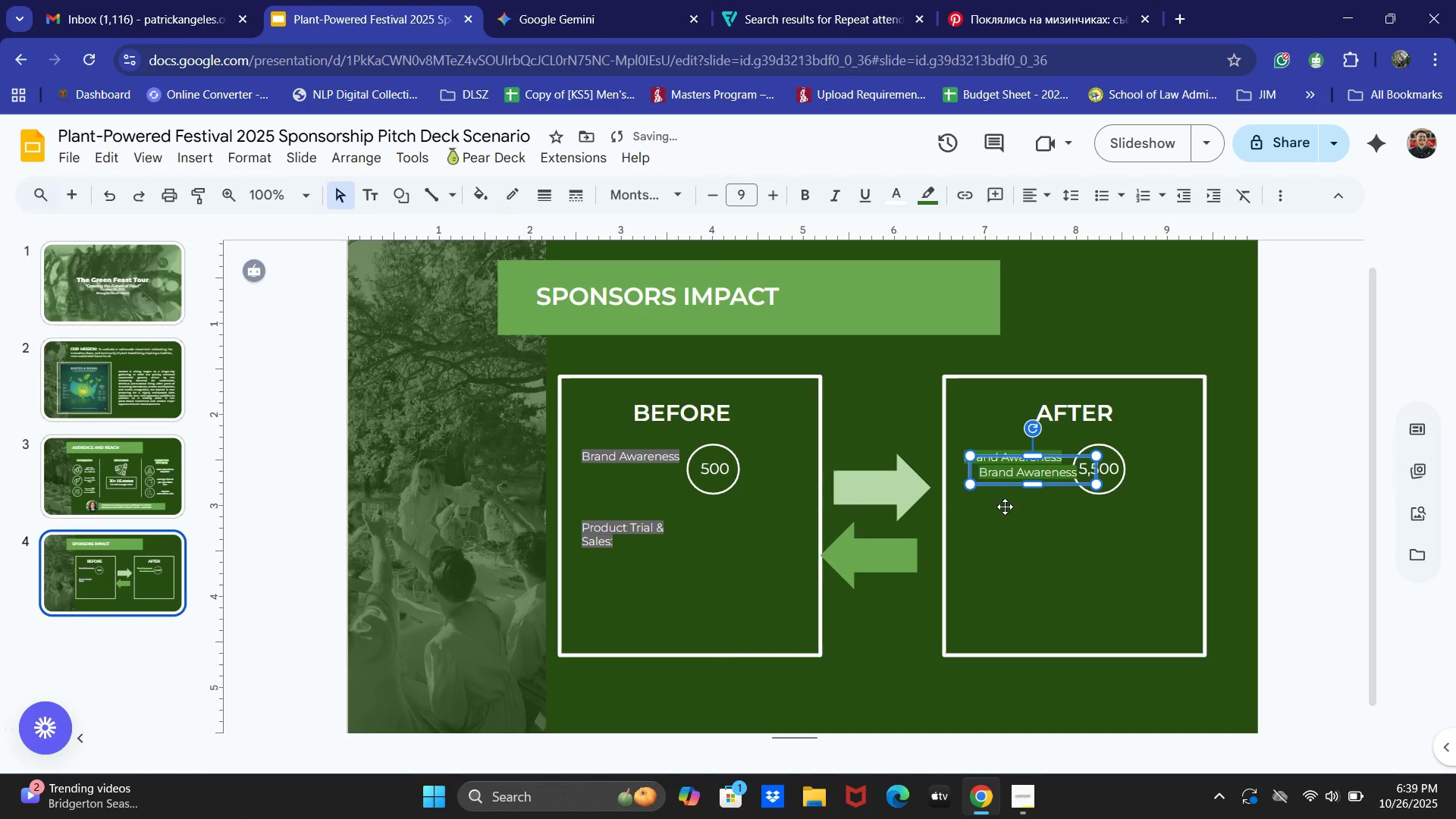 
key(Control+V)
 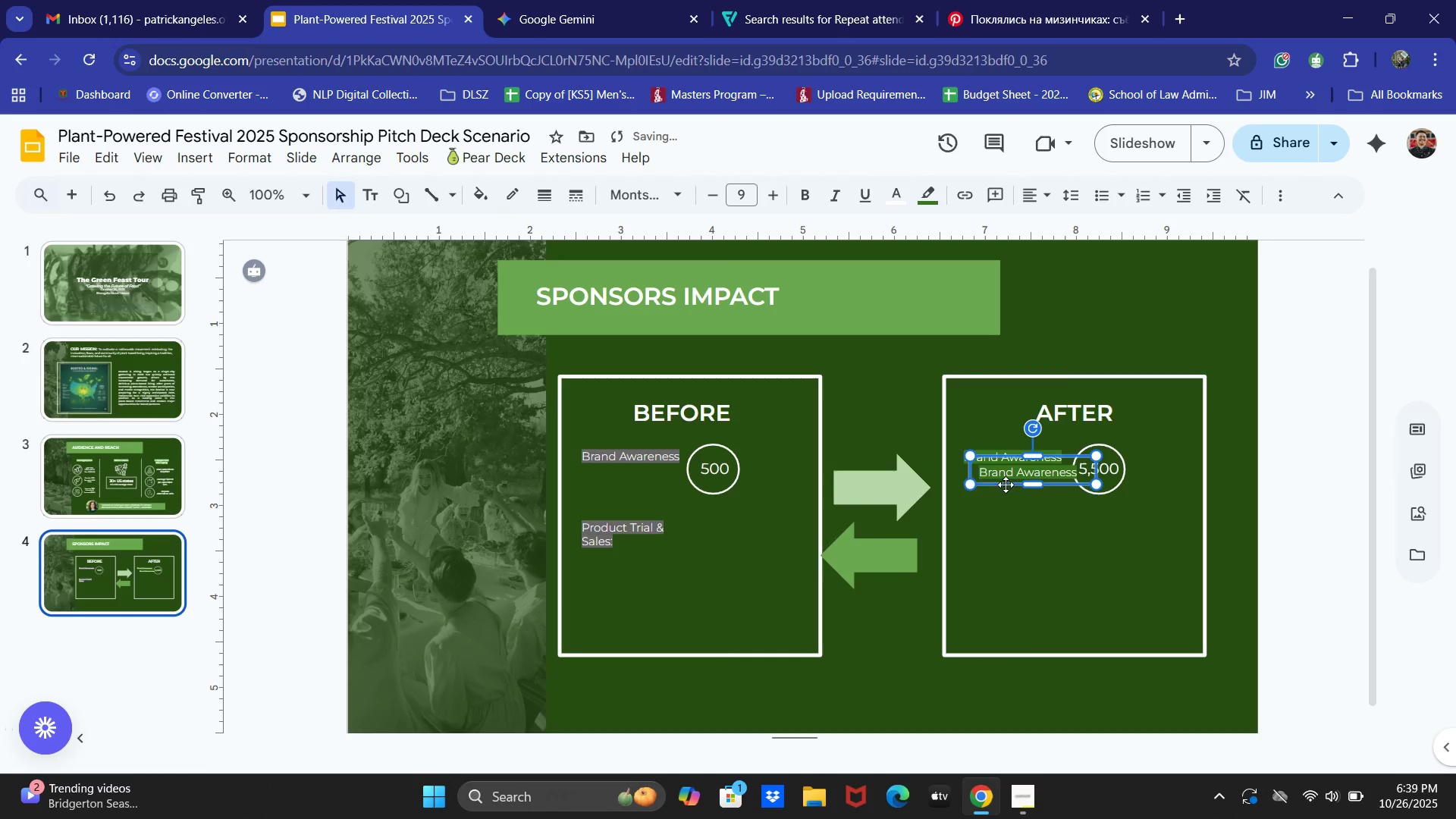 
left_click_drag(start_coordinate=[1006, 485], to_coordinate=[1000, 548])
 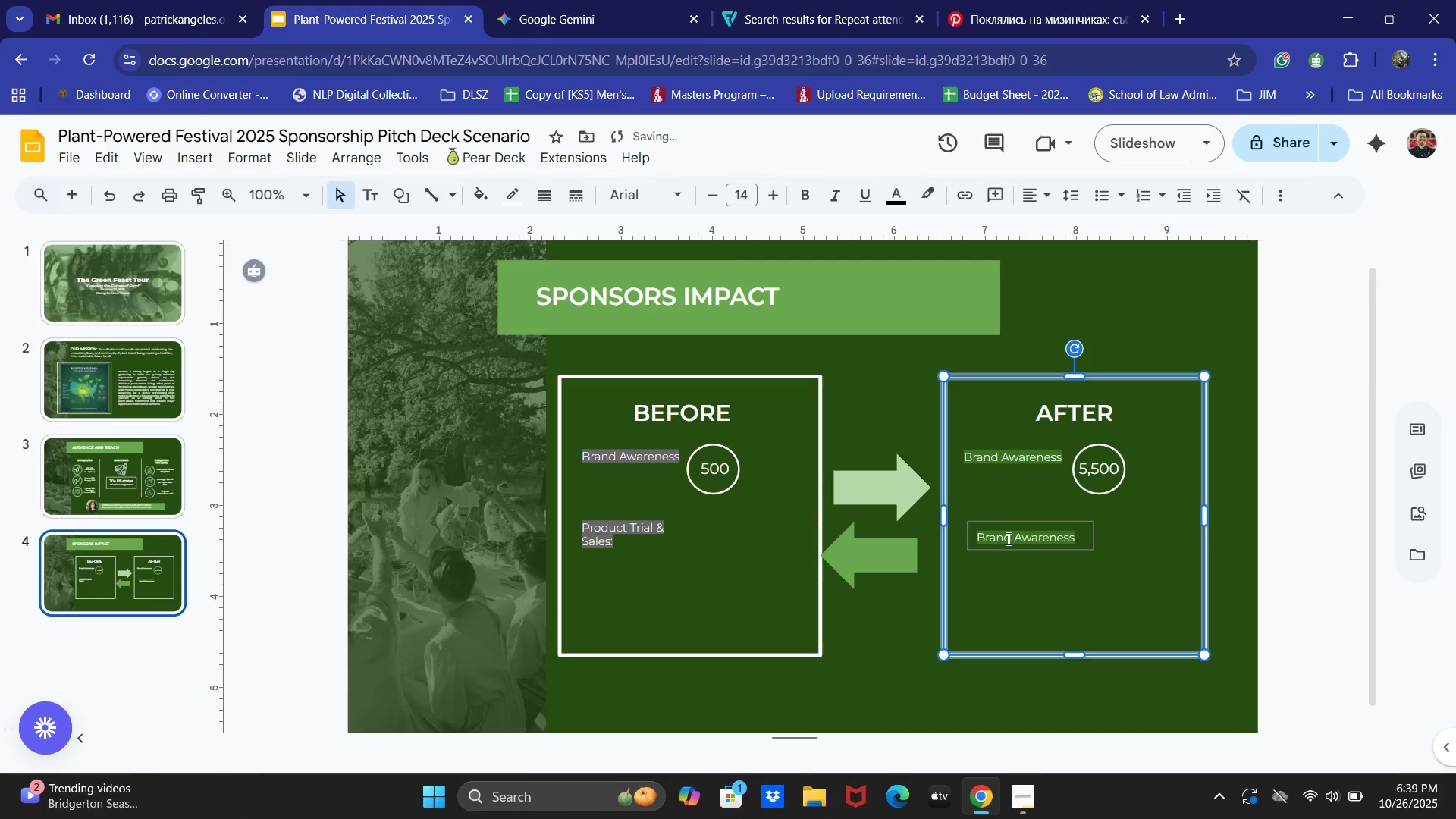 
left_click([1007, 538])
 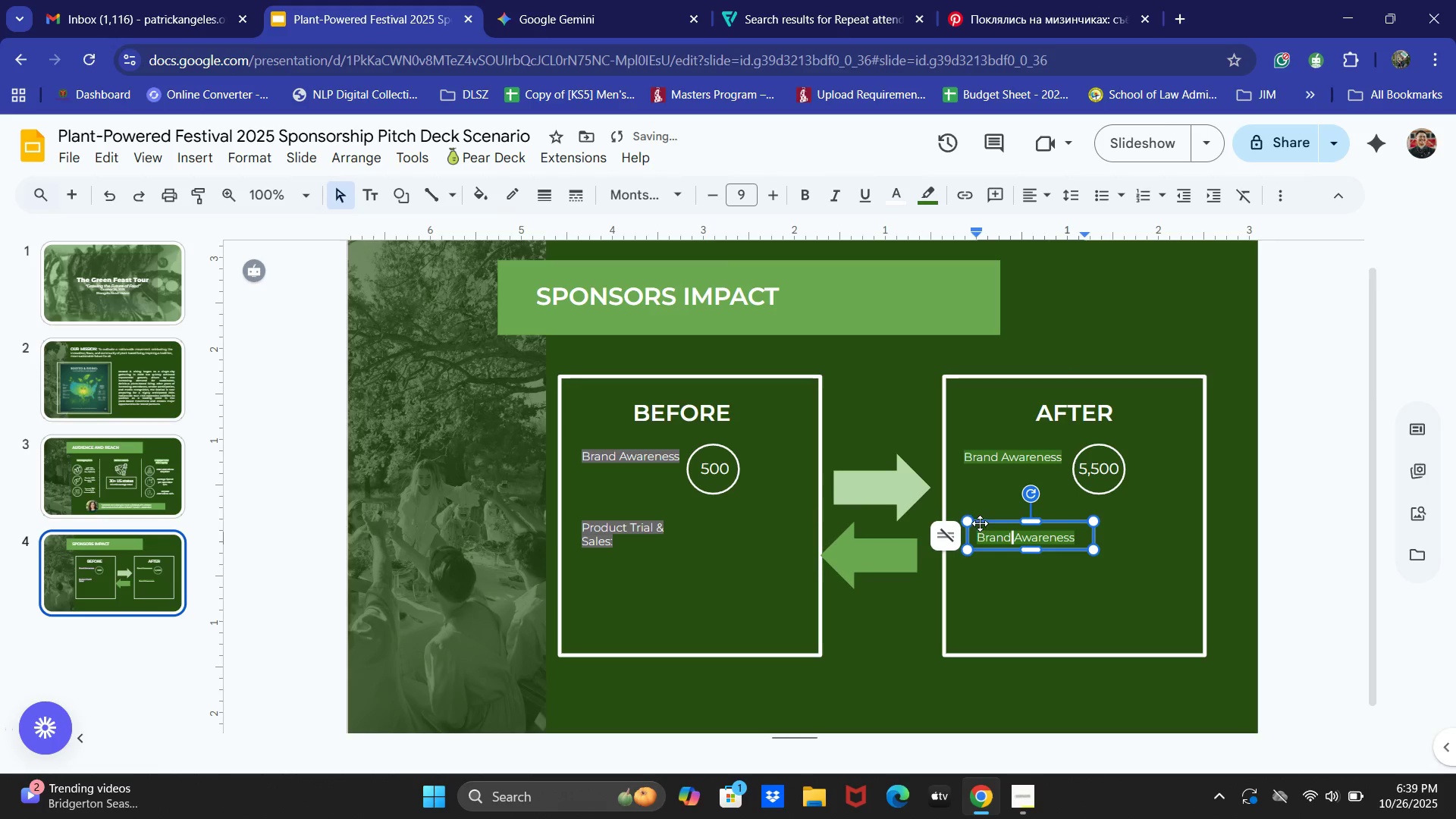 
left_click([980, 523])
 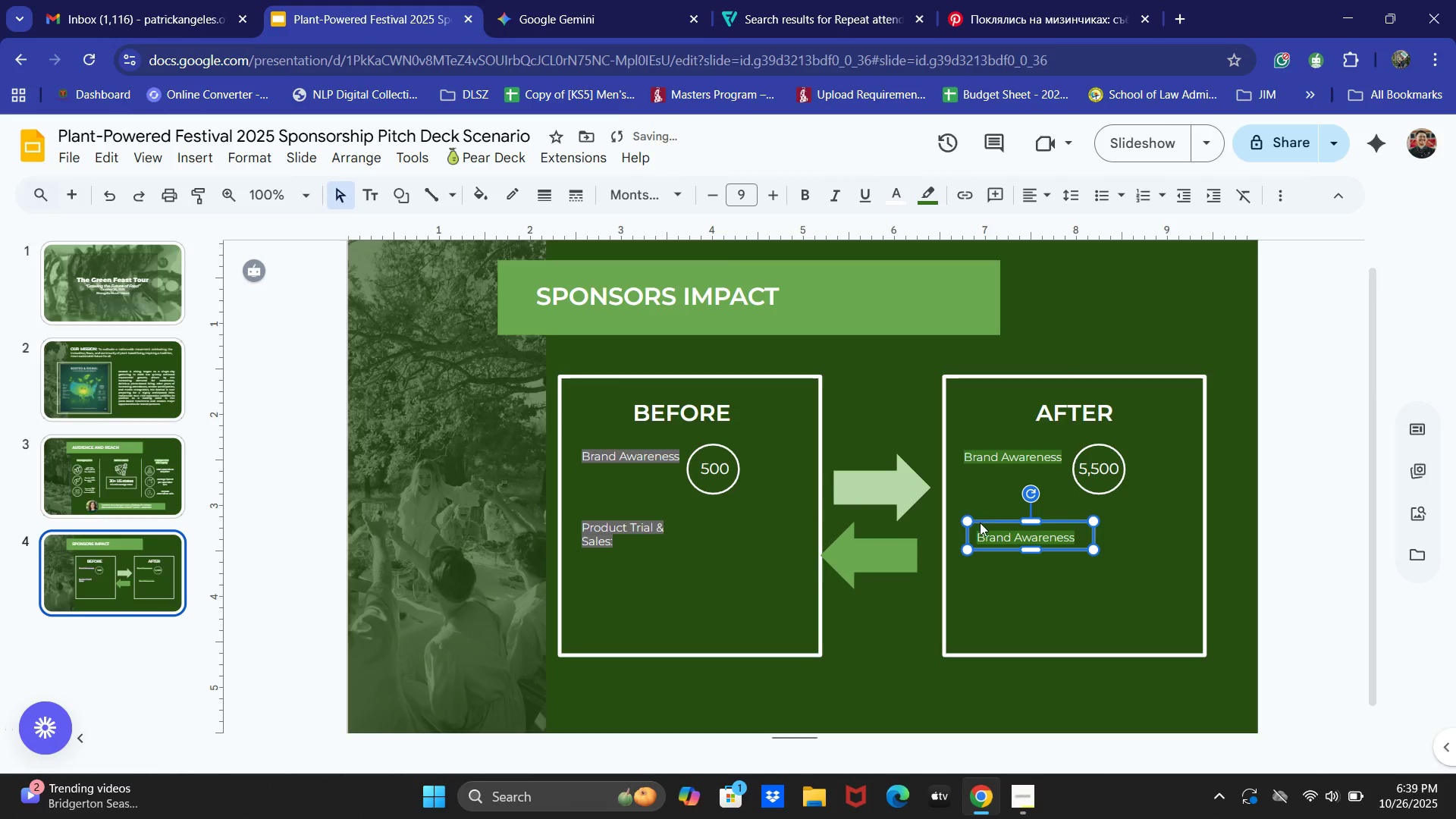 
left_click_drag(start_coordinate=[980, 523], to_coordinate=[972, 524])
 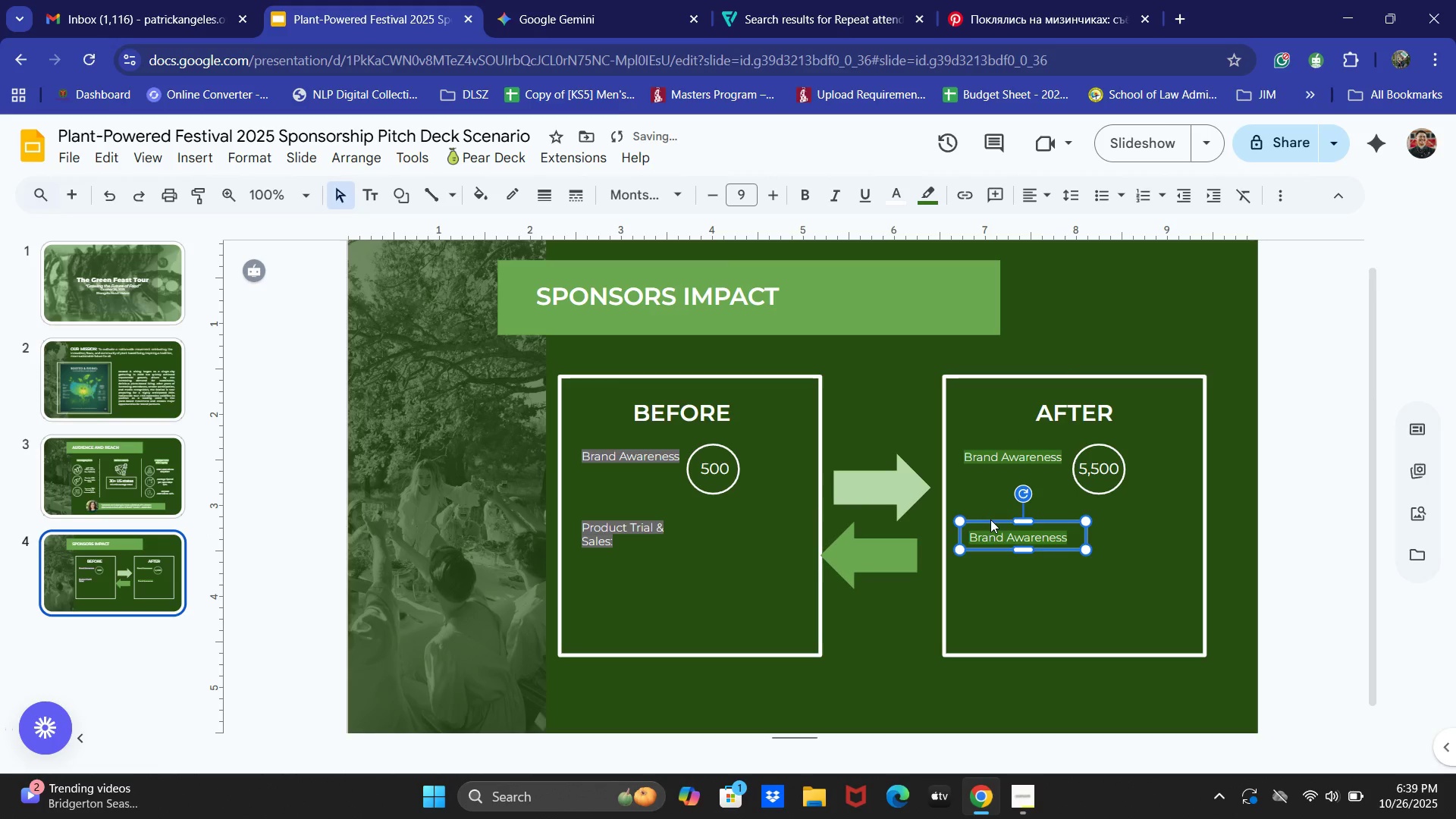 
key(ArrowLeft)
 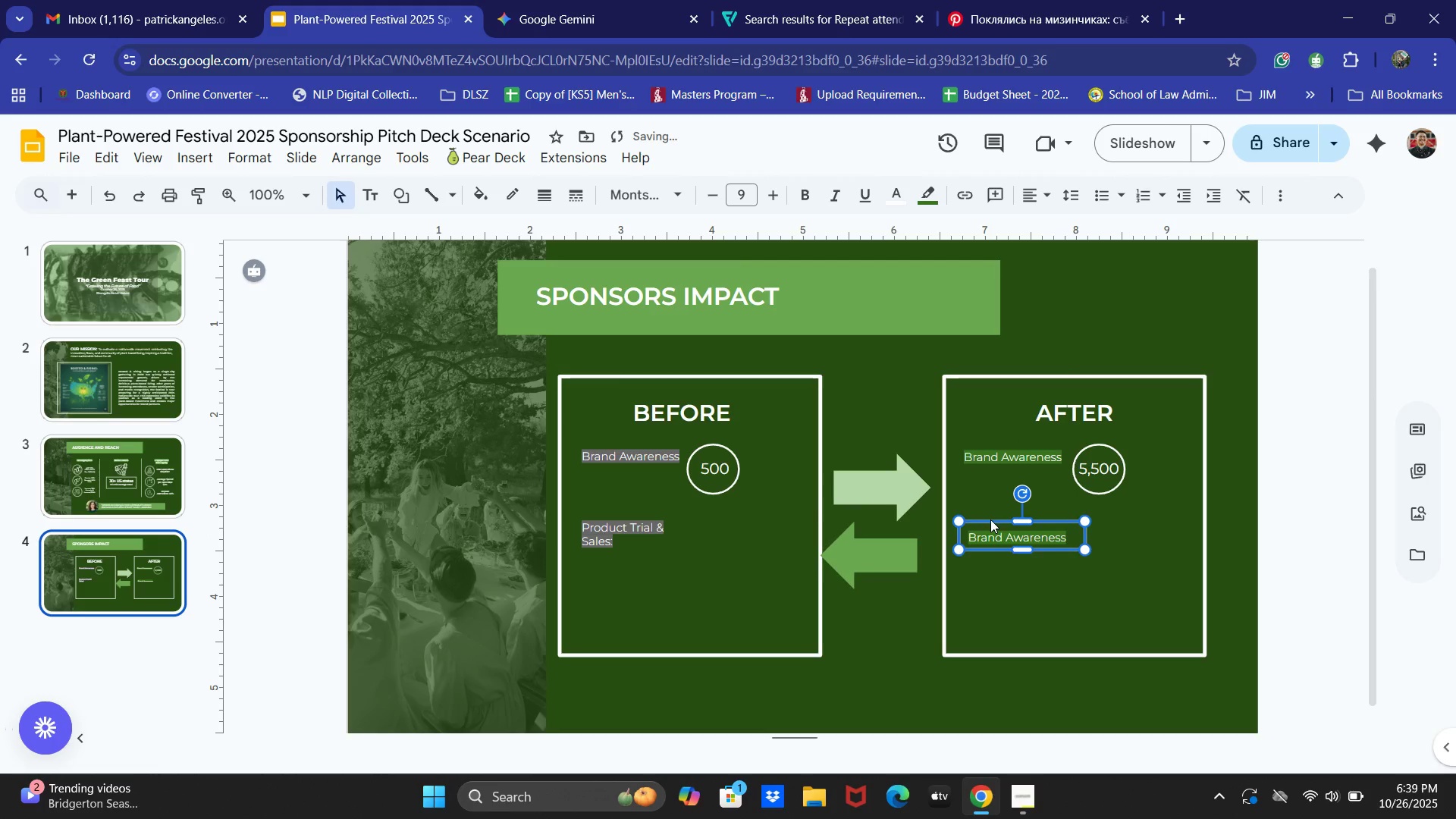 
key(ArrowUp)
 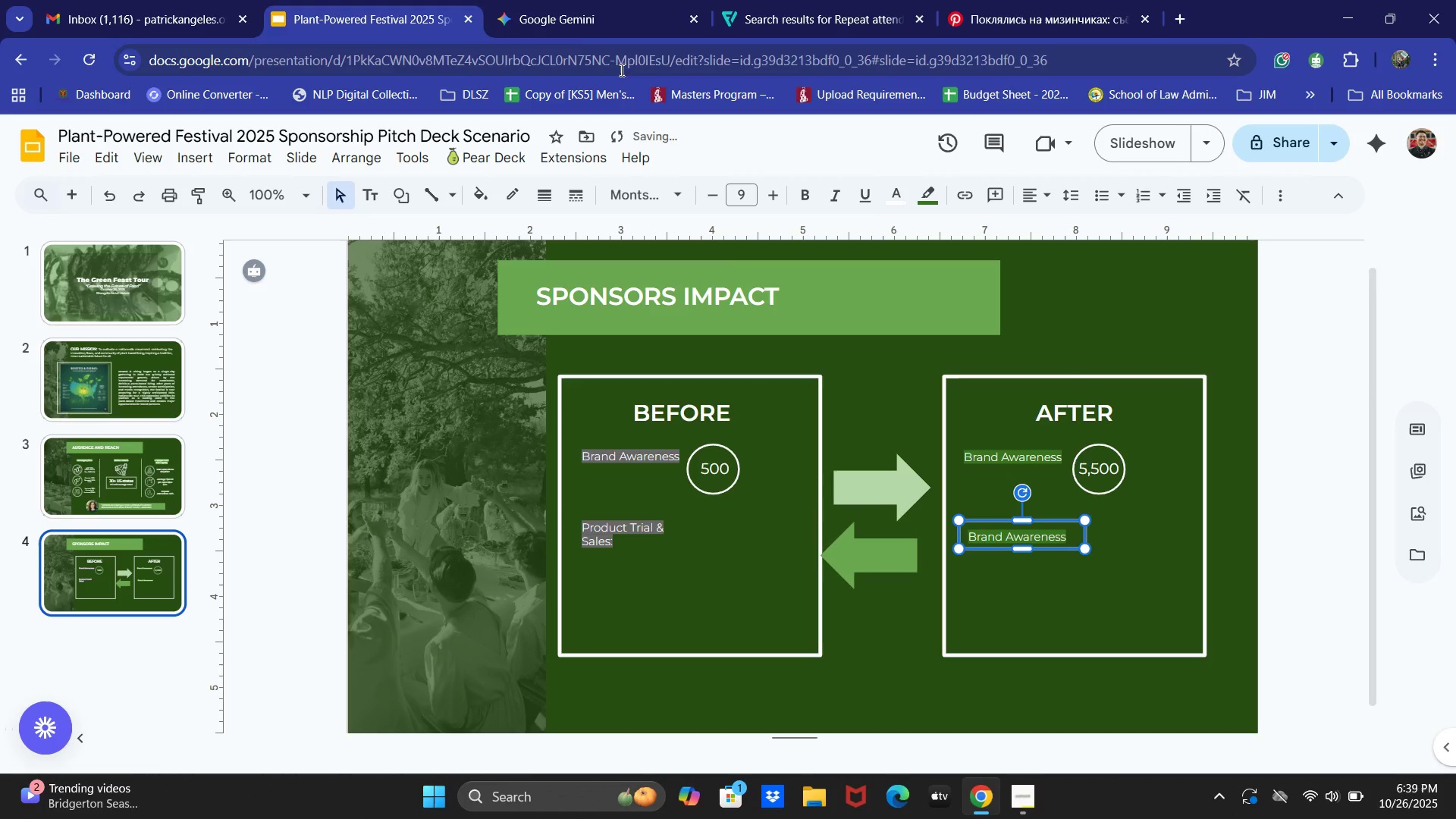 
left_click([554, 0])
 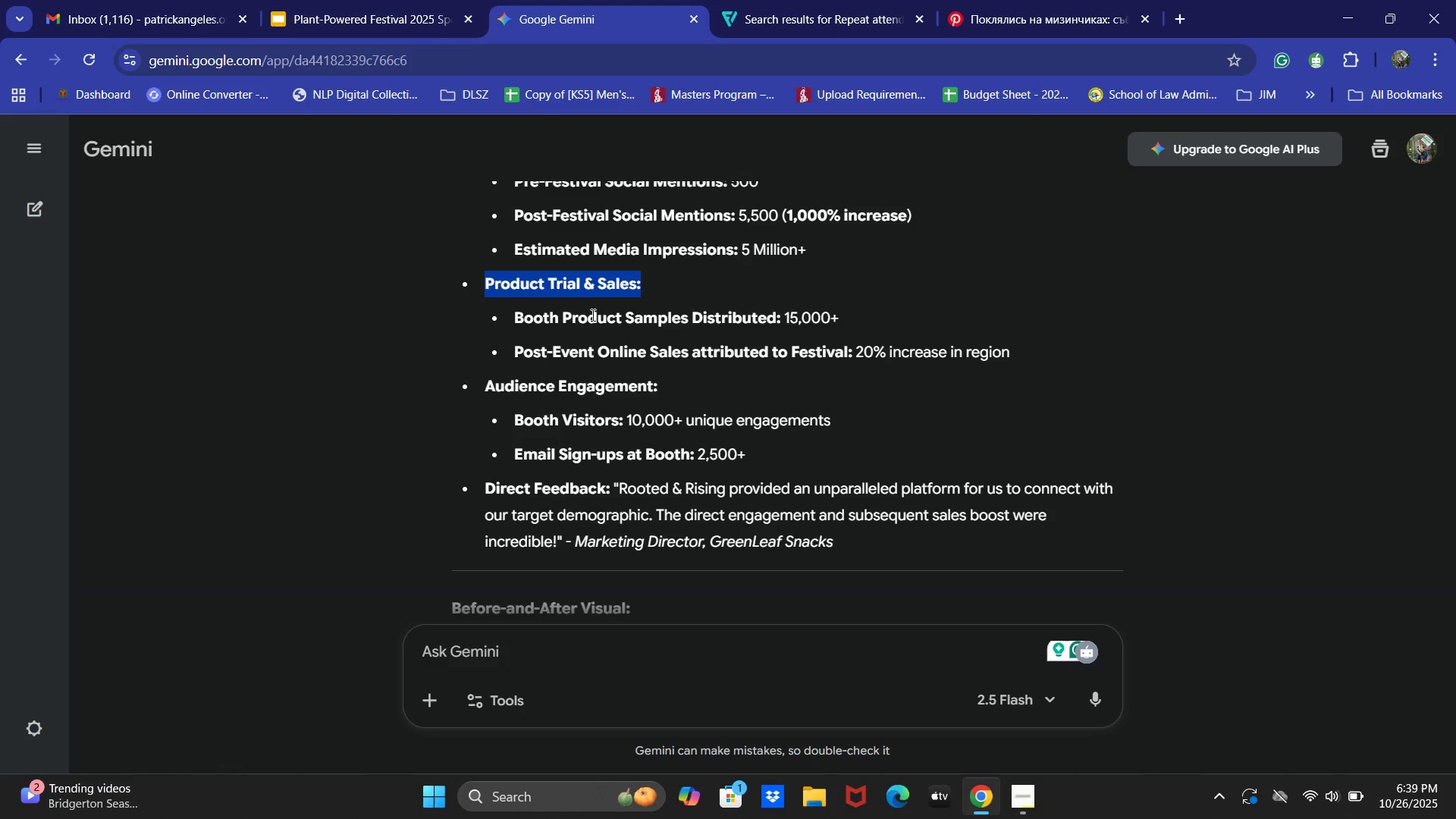 
left_click([614, 273])
 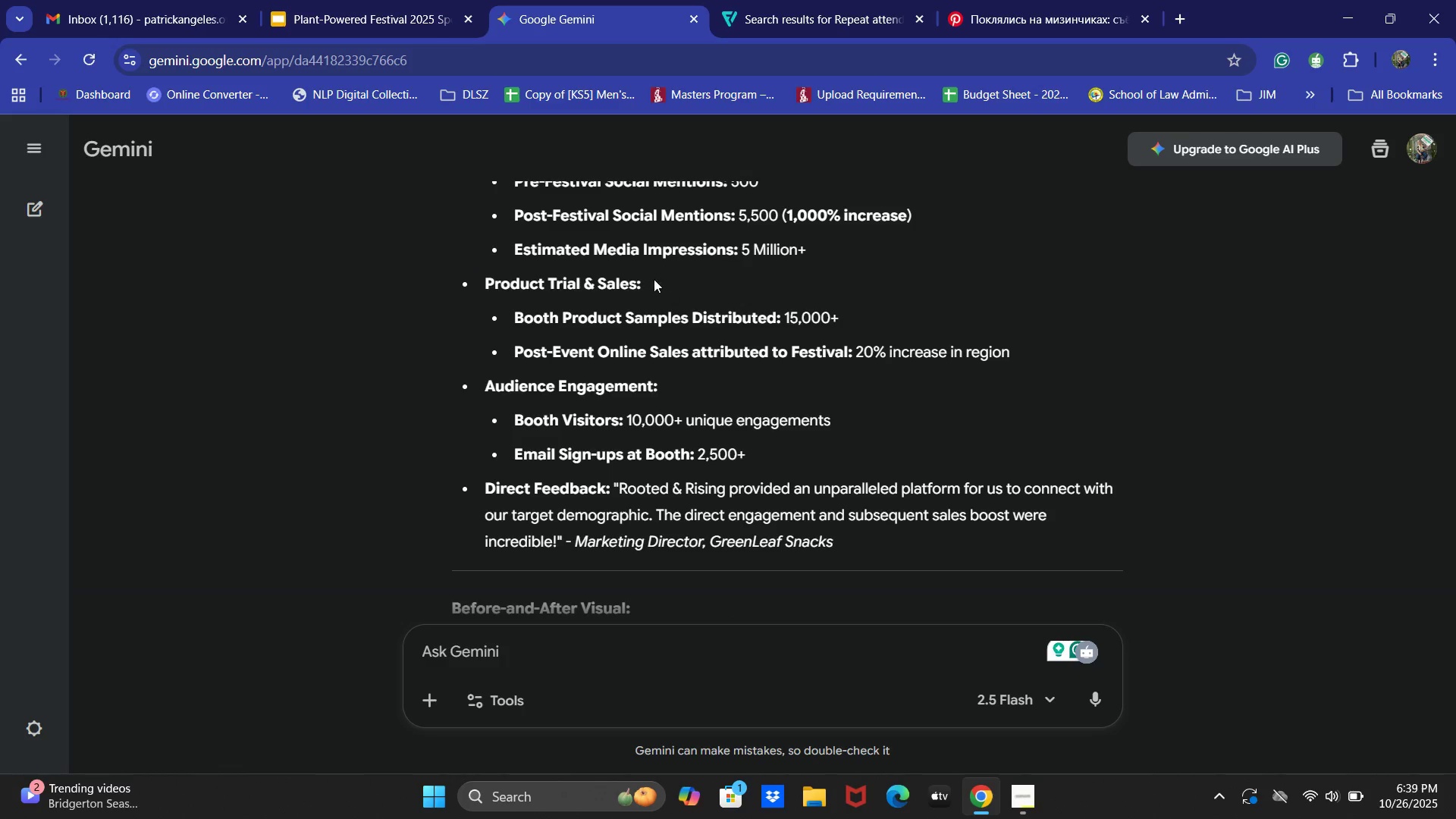 
left_click_drag(start_coordinate=[657, 279], to_coordinate=[468, 279])
 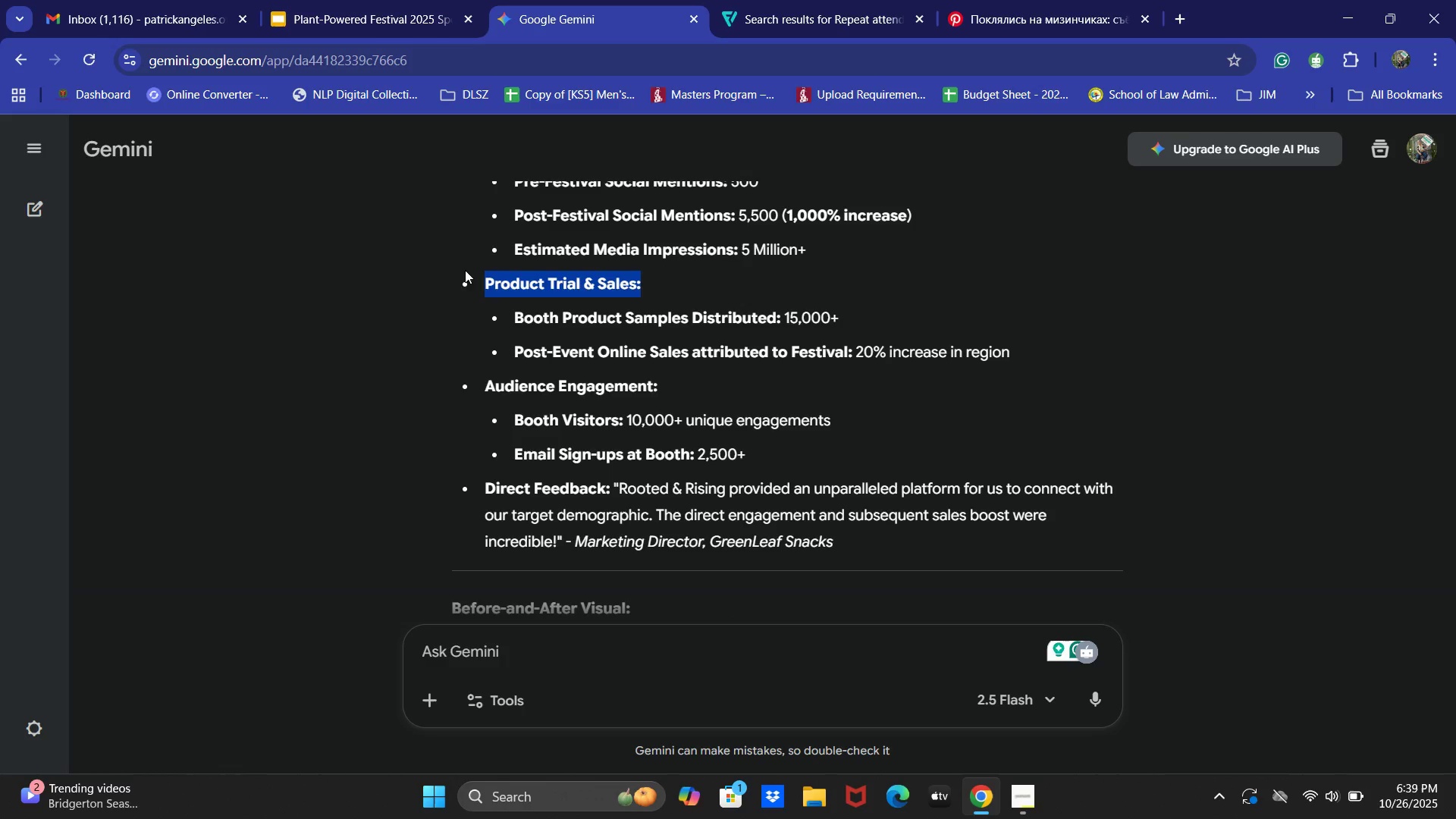 
key(Control+ControlLeft)
 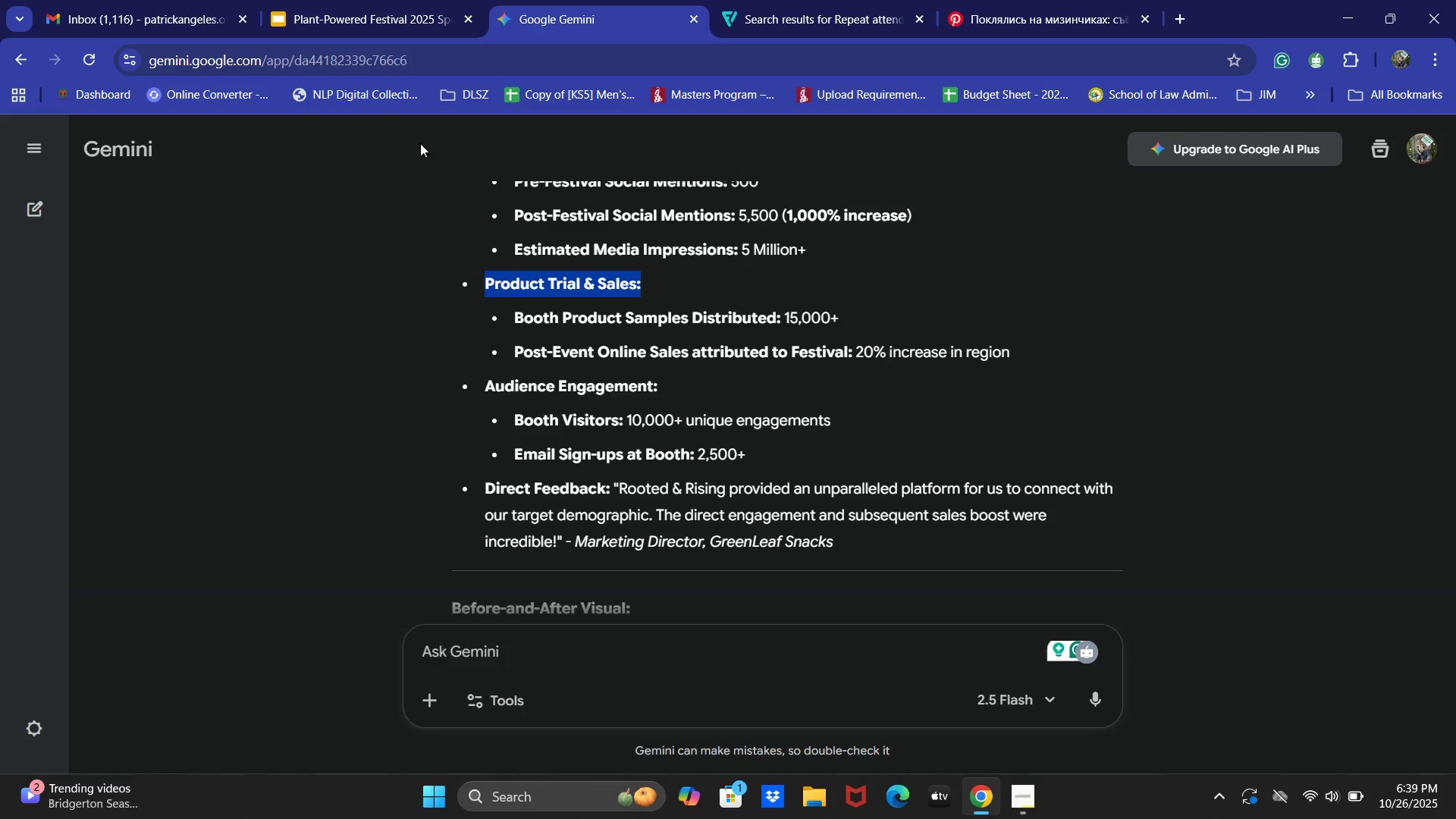 
key(Control+C)
 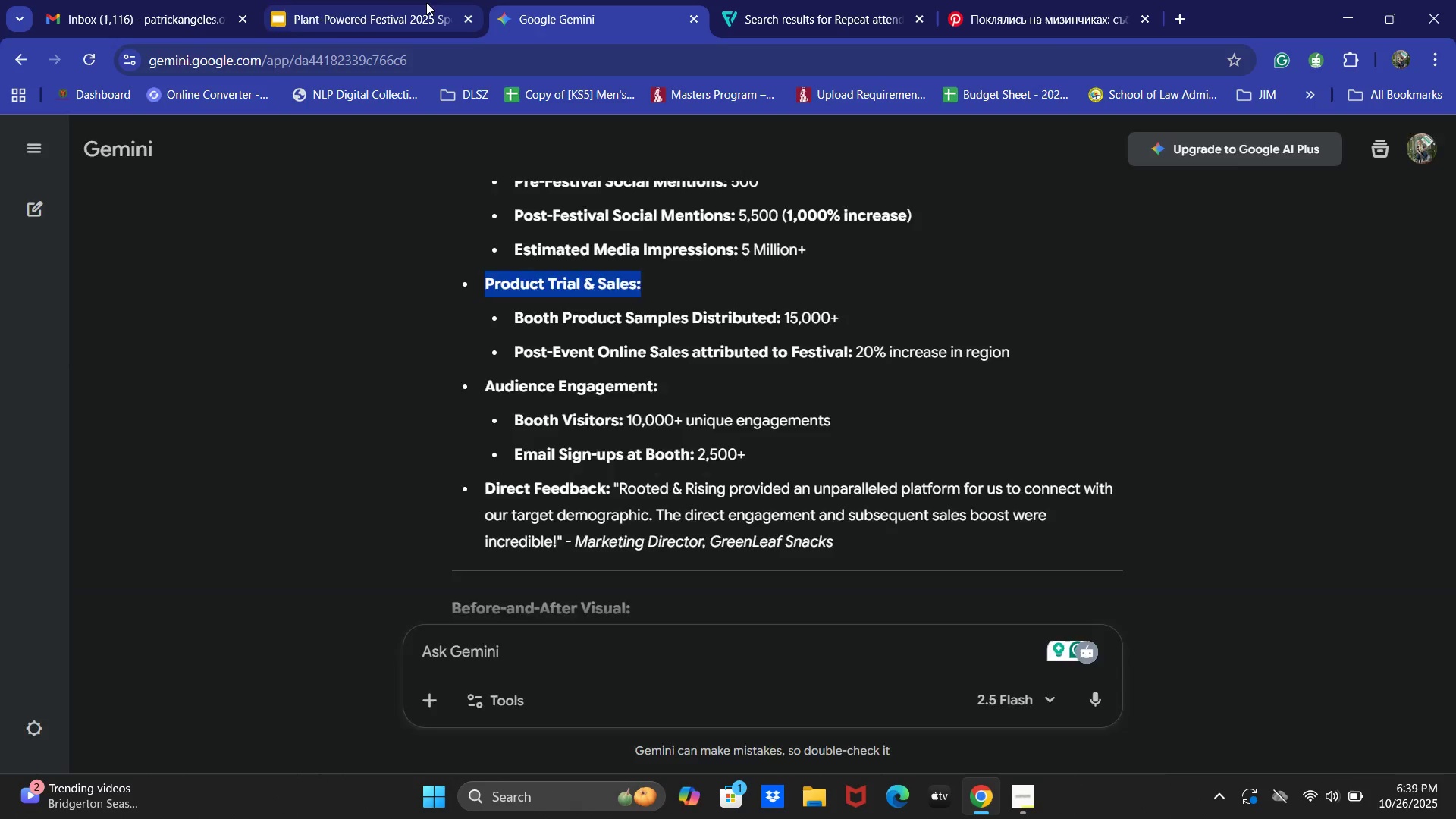 
left_click([426, 0])
 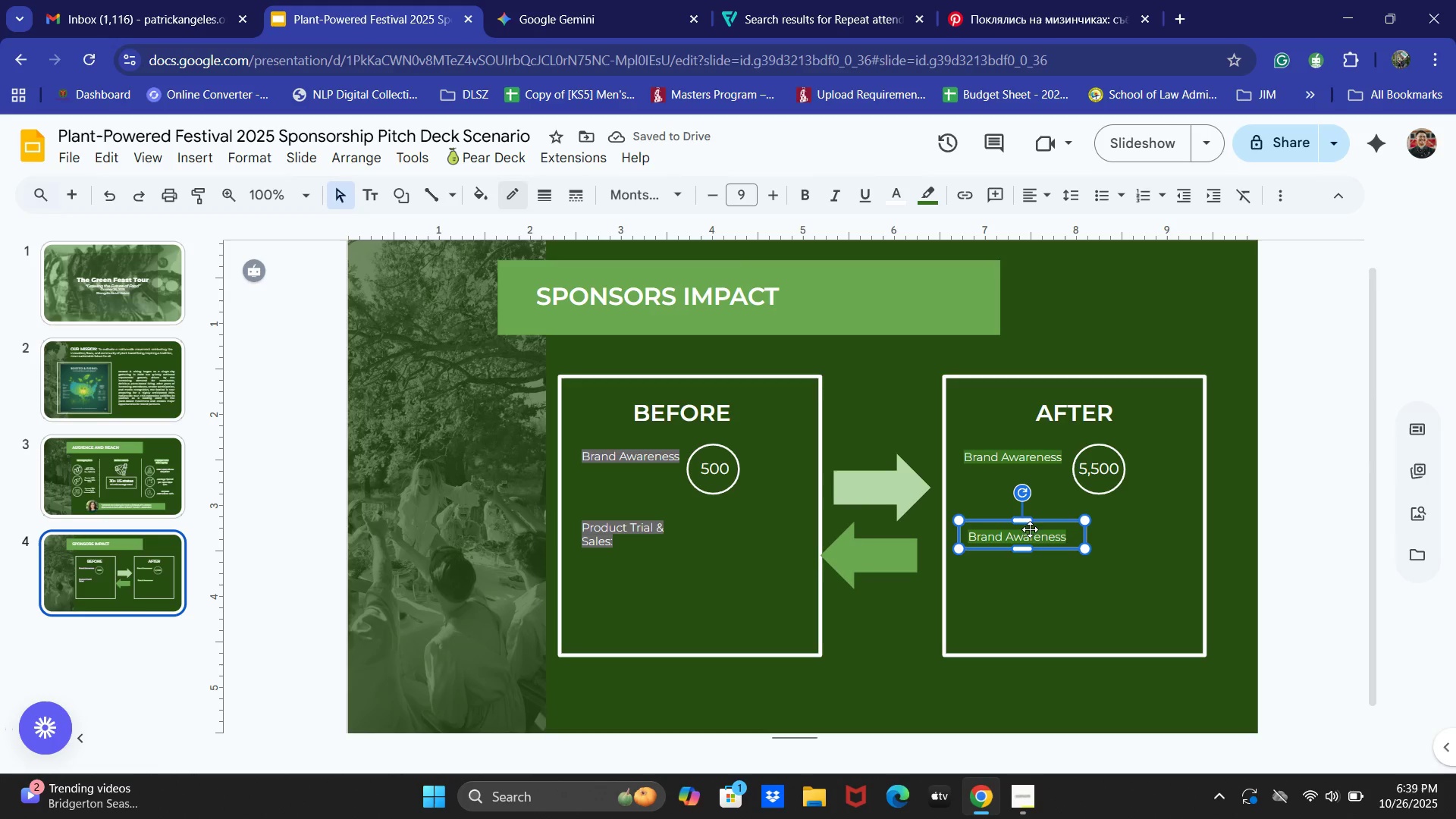 
key(Control+A)
 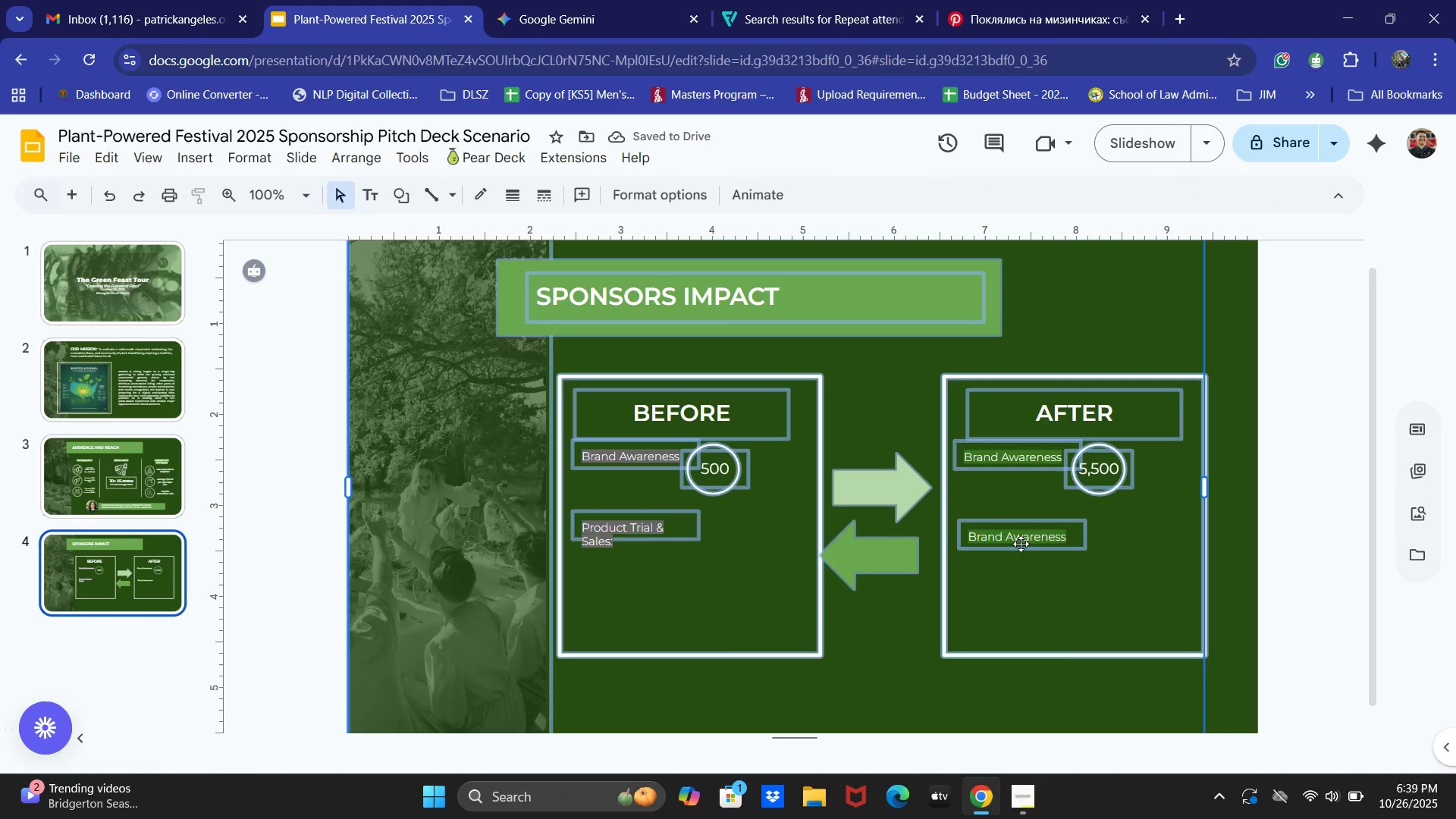 
left_click([1020, 543])
 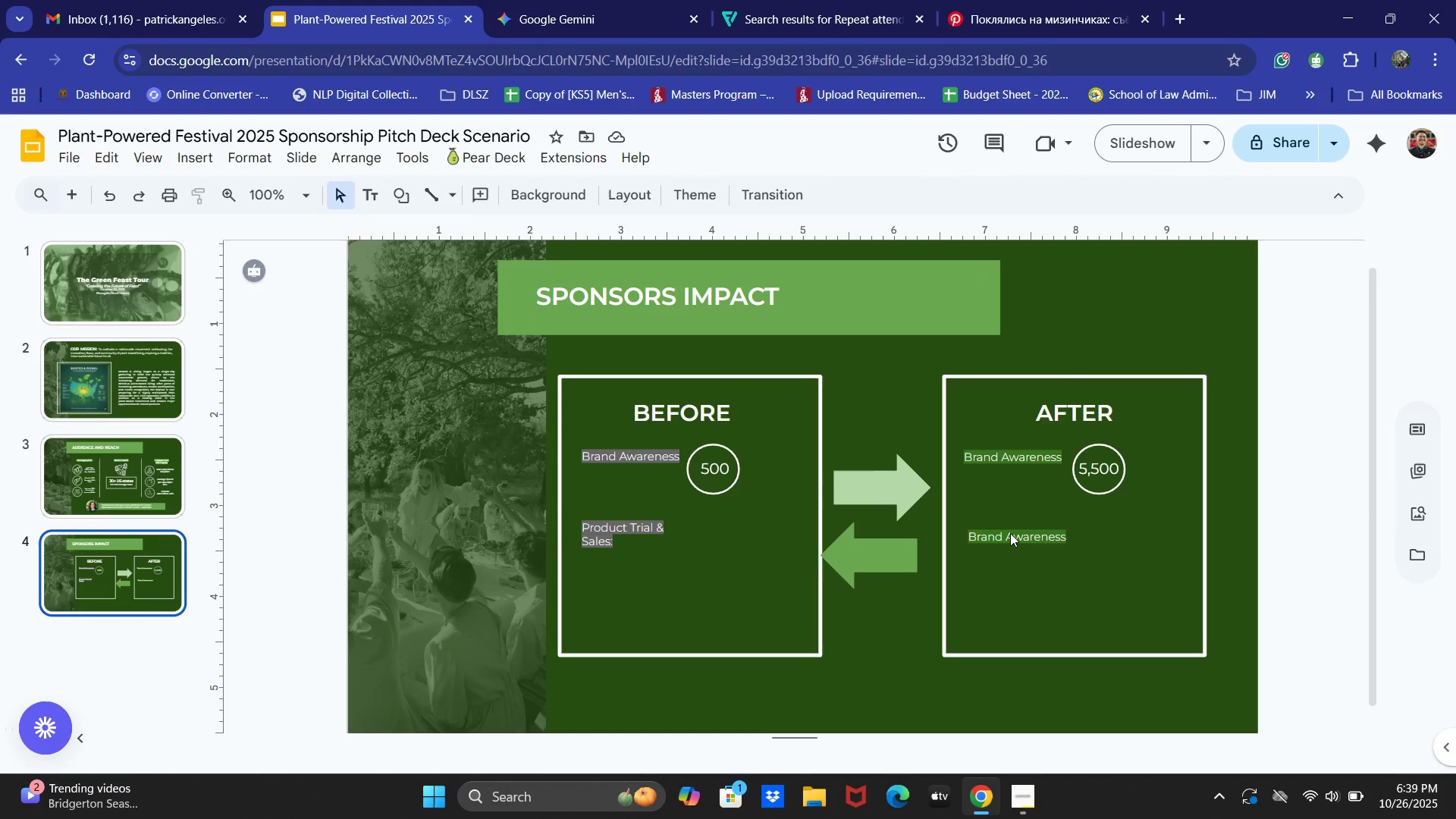 
double_click([1010, 533])
 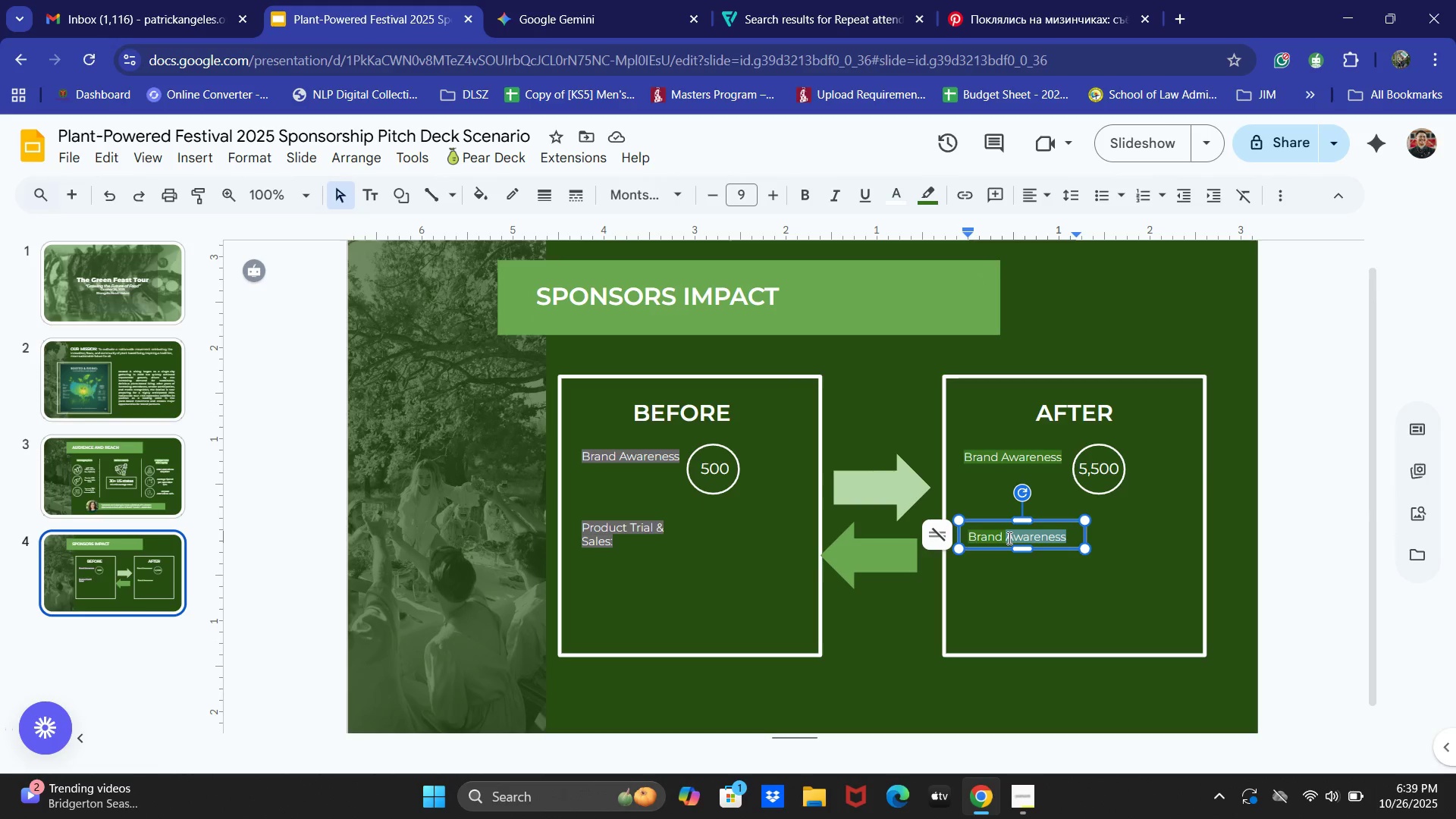 
key(Control+A)
 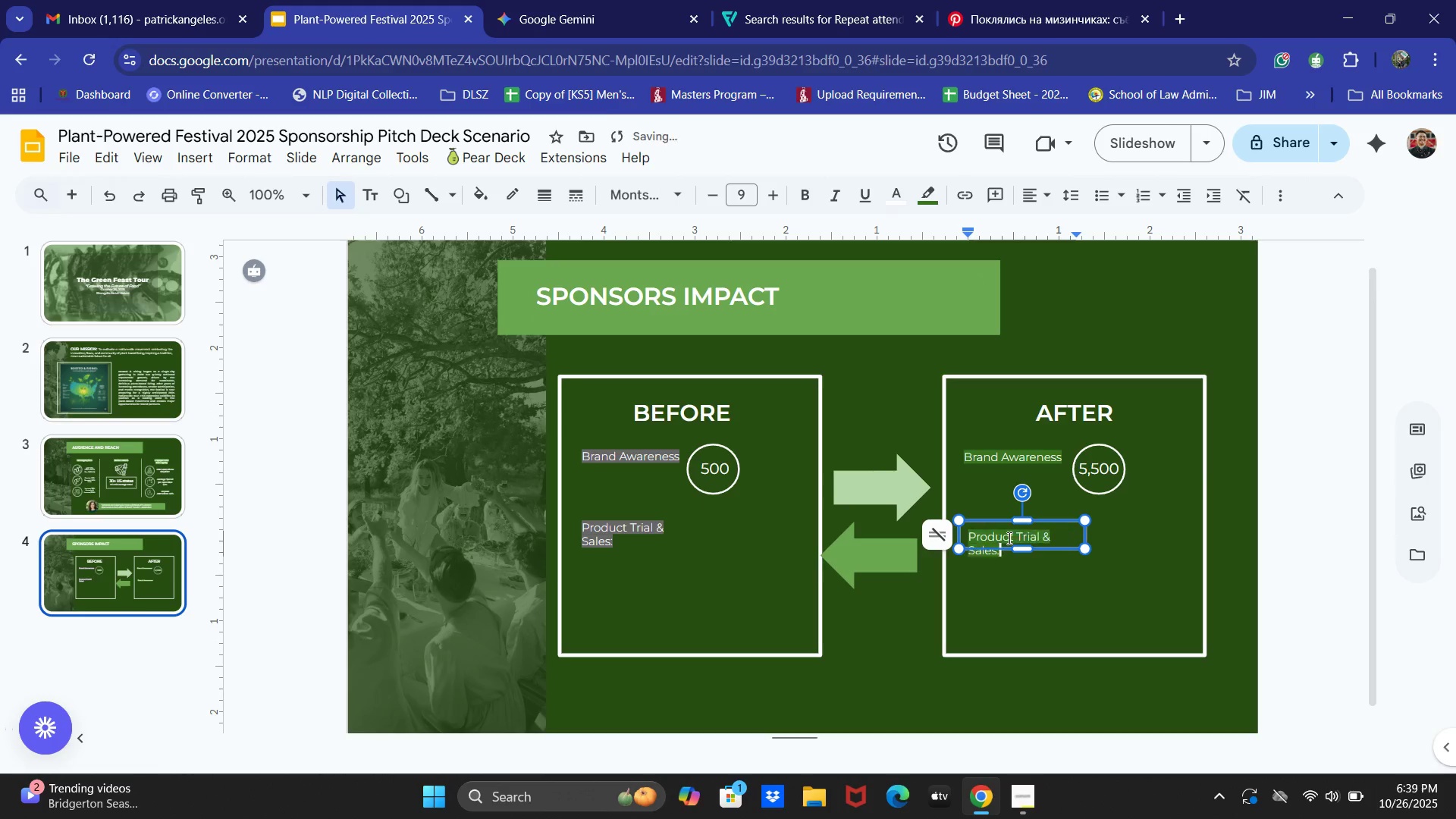 
key(Control+V)
 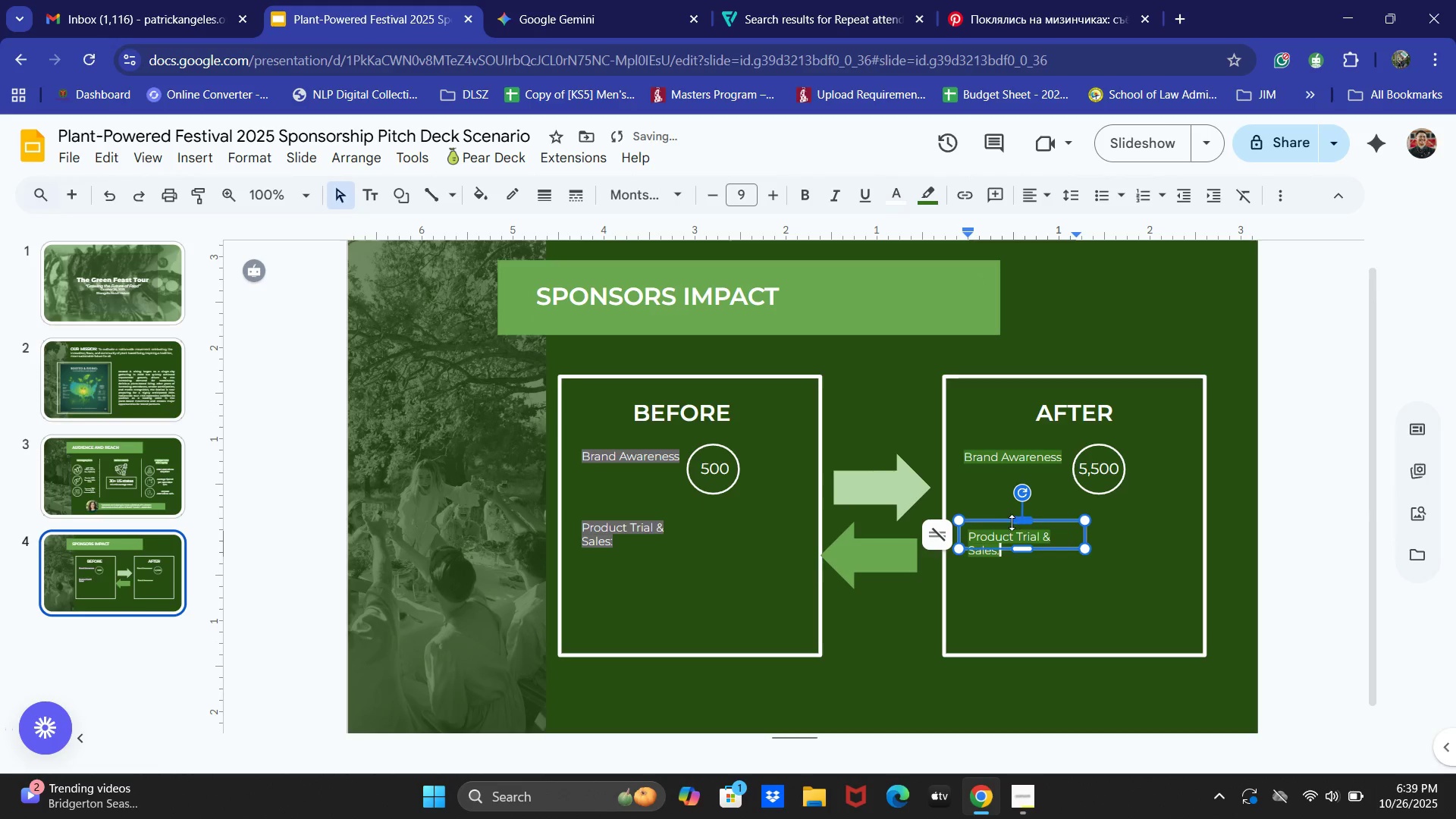 
left_click_drag(start_coordinate=[994, 520], to_coordinate=[990, 519])
 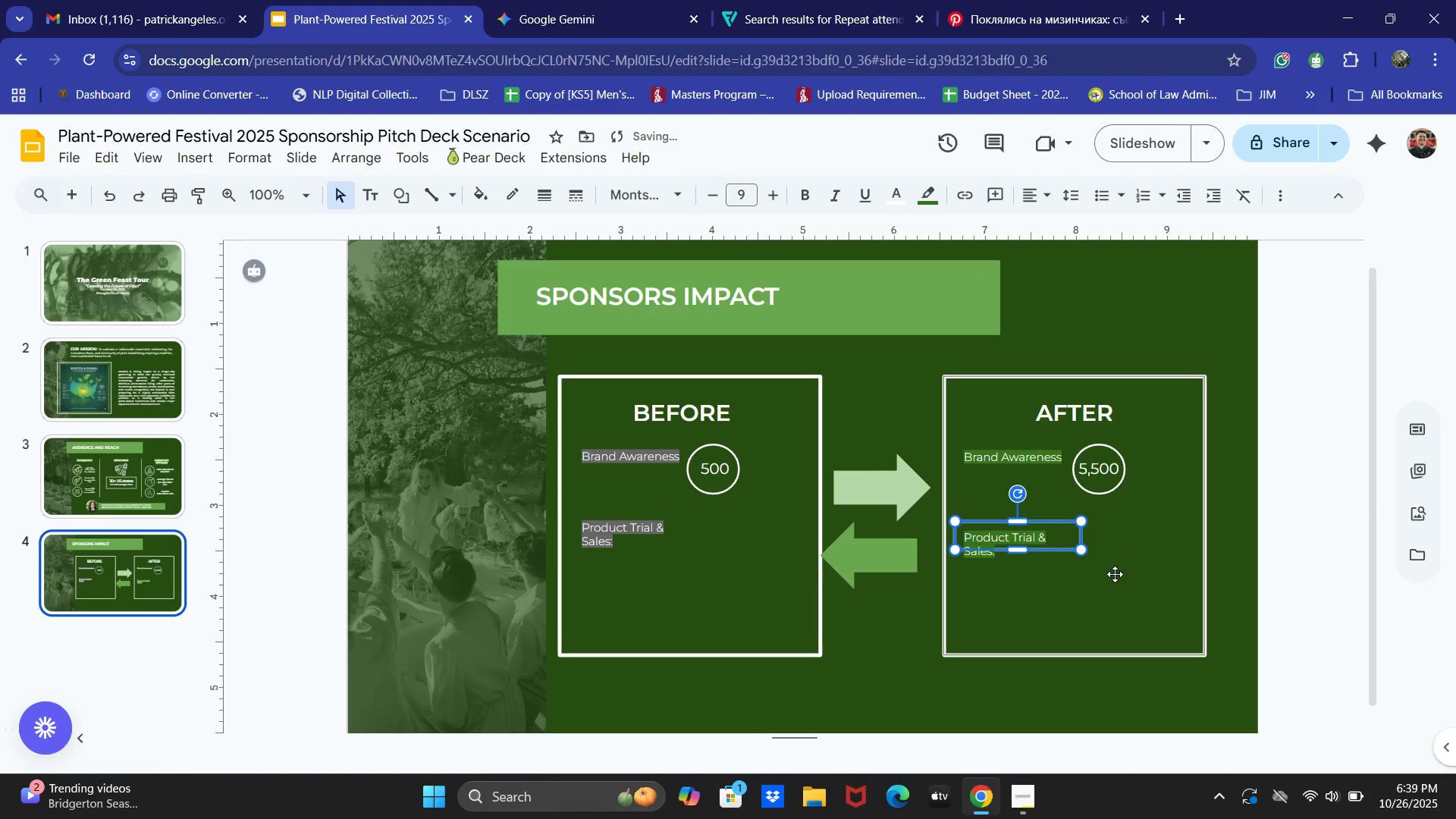 
left_click([1115, 574])
 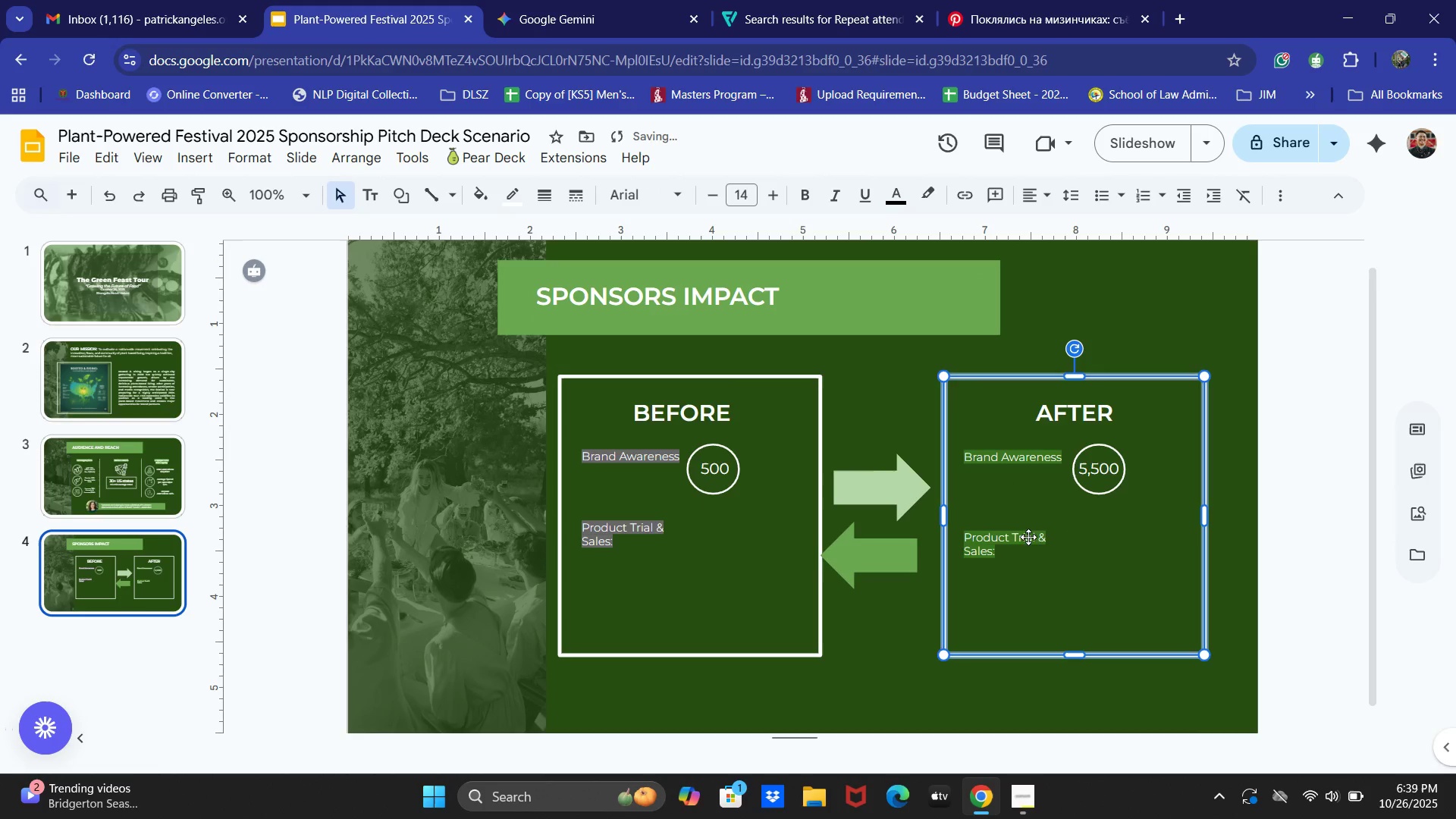 
double_click([1028, 537])
 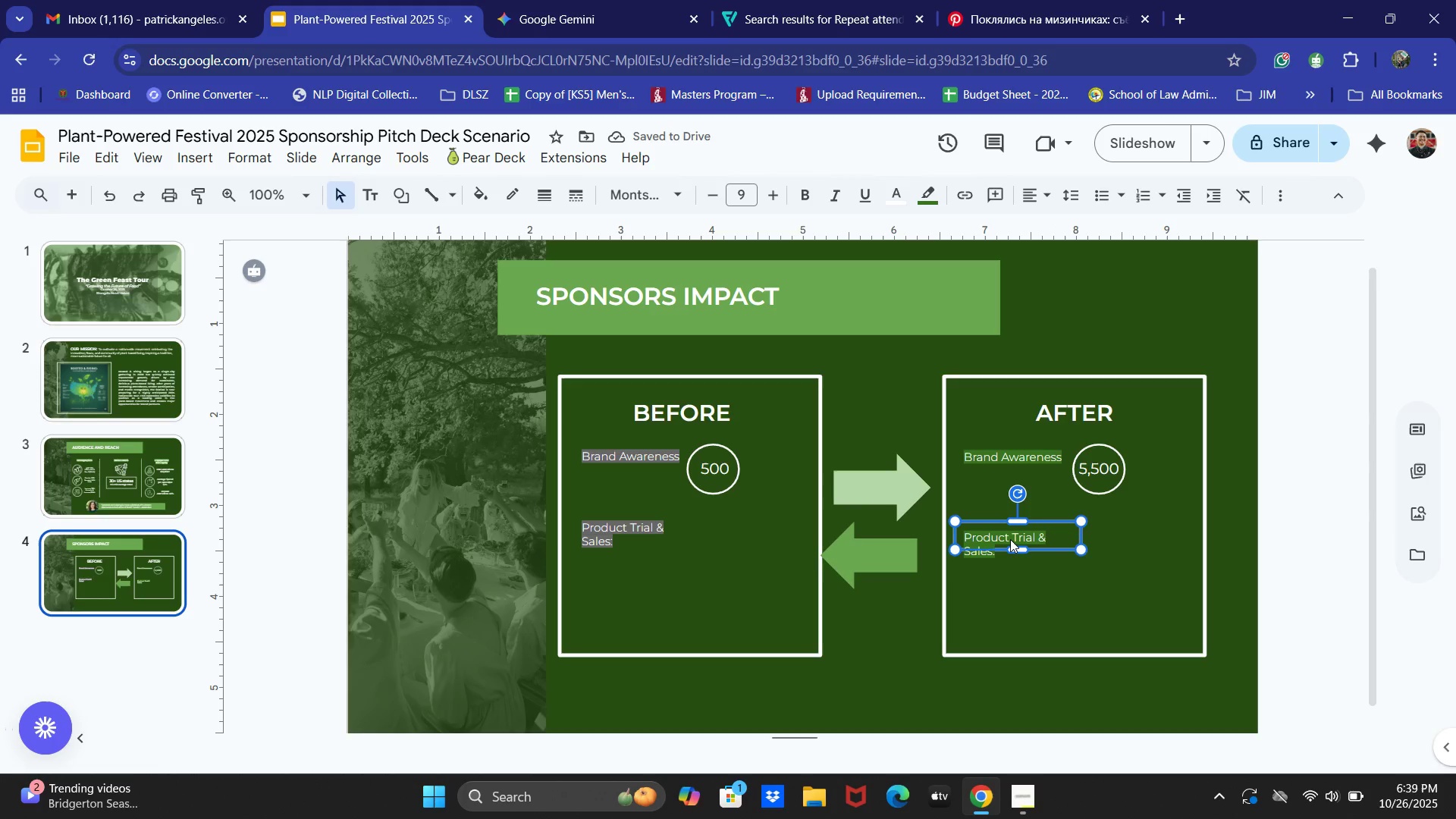 
key(ArrowUp)
 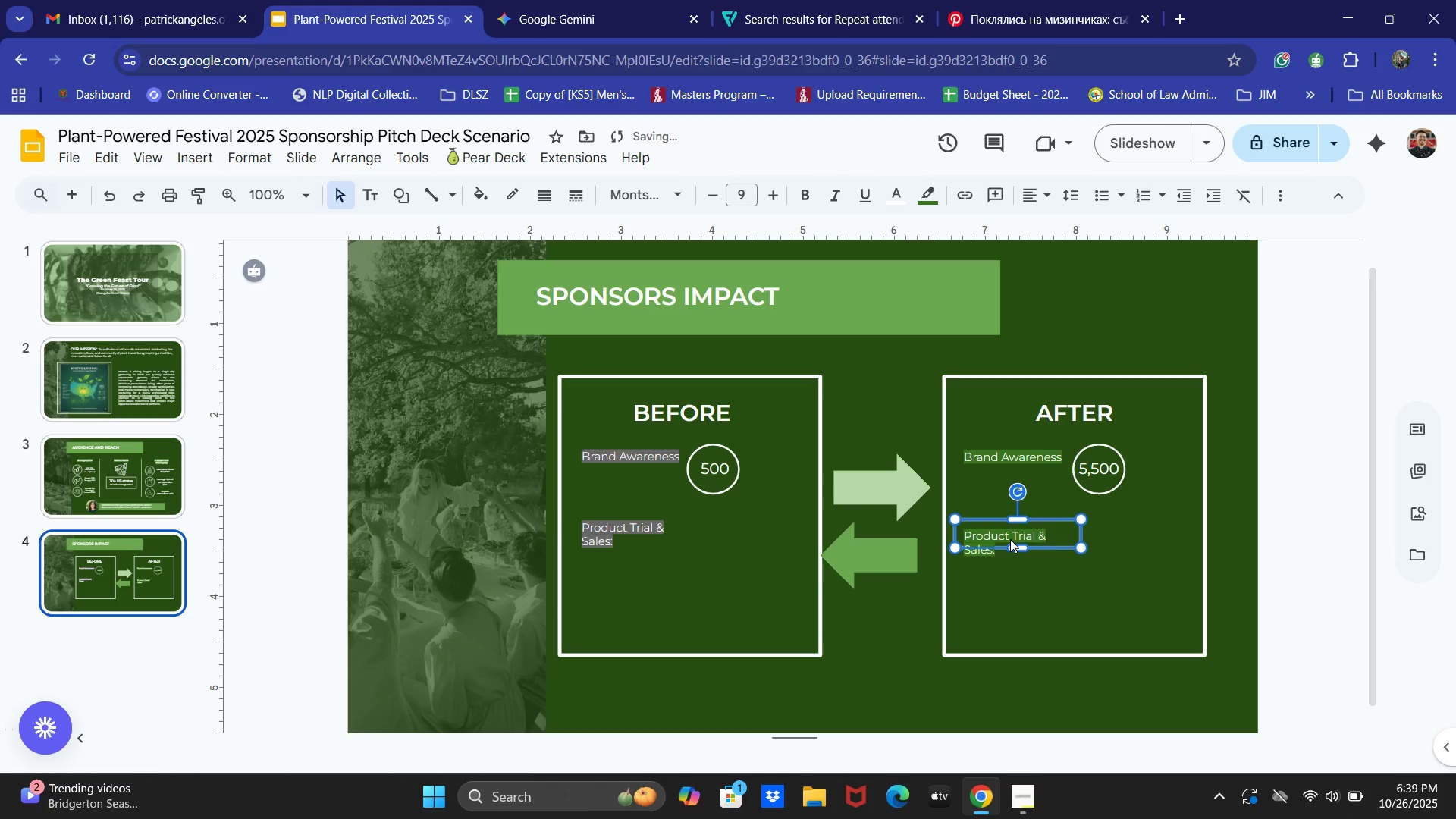 
key(ArrowUp)
 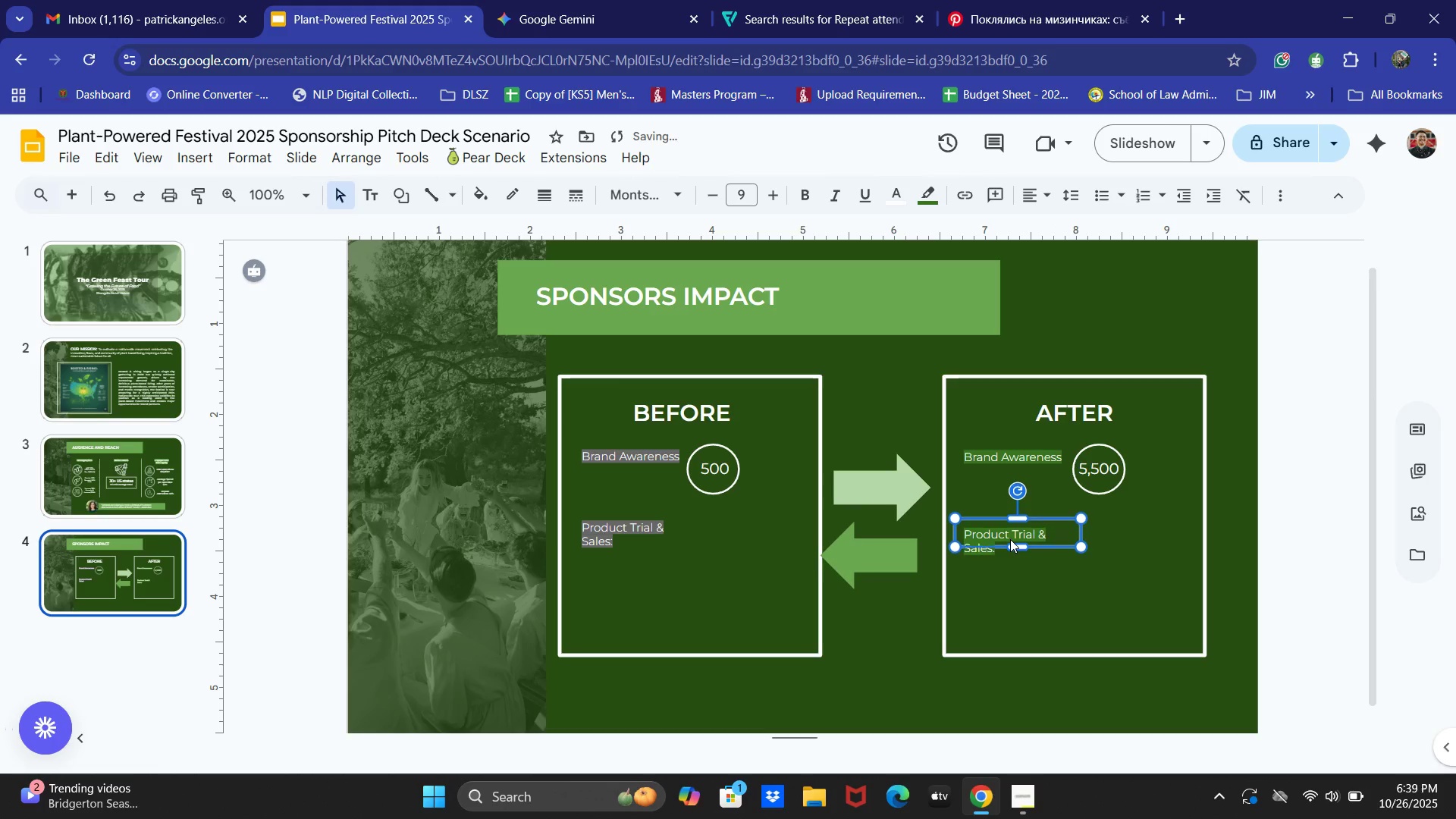 
key(ArrowUp)
 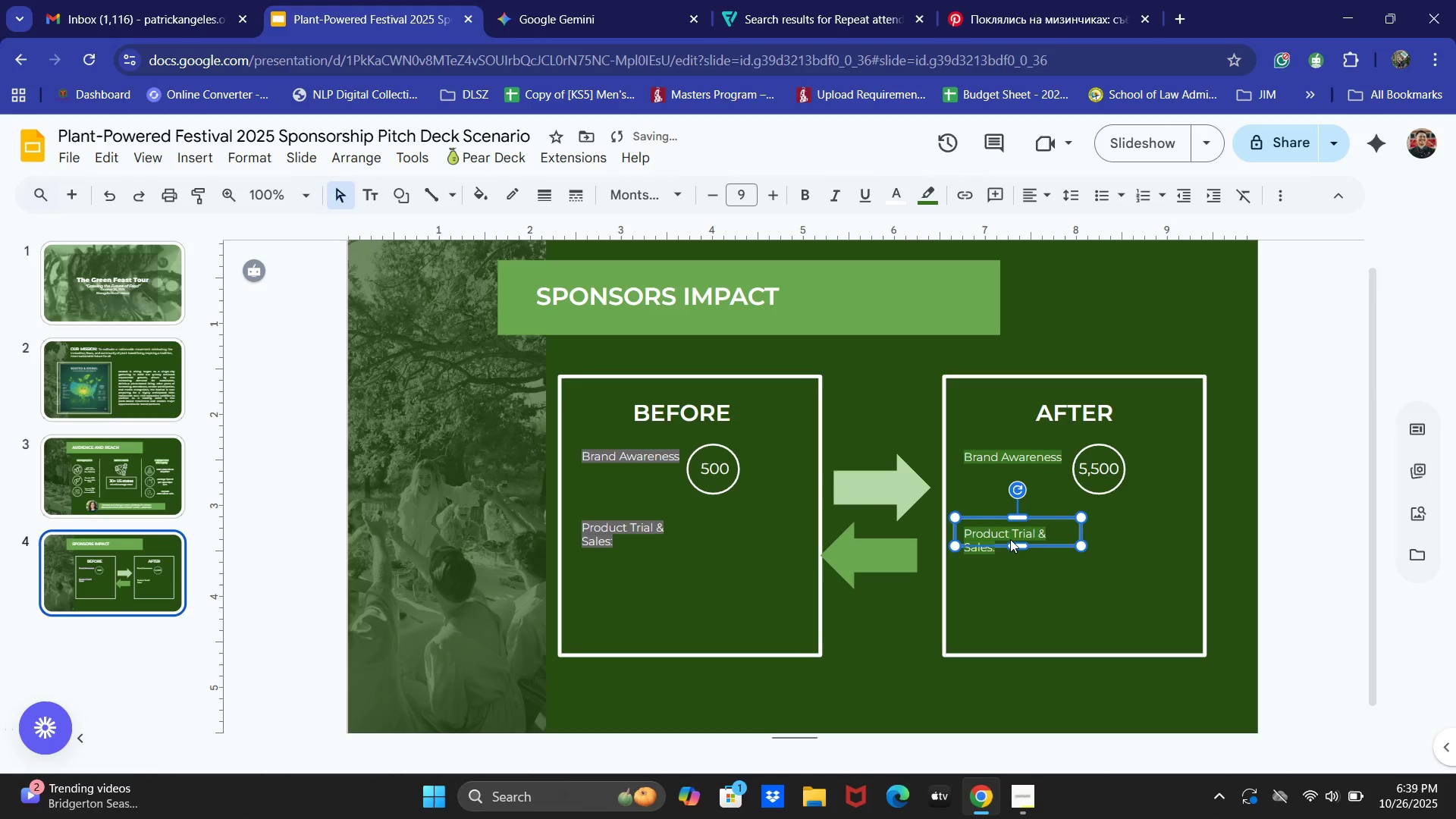 
key(ArrowUp)
 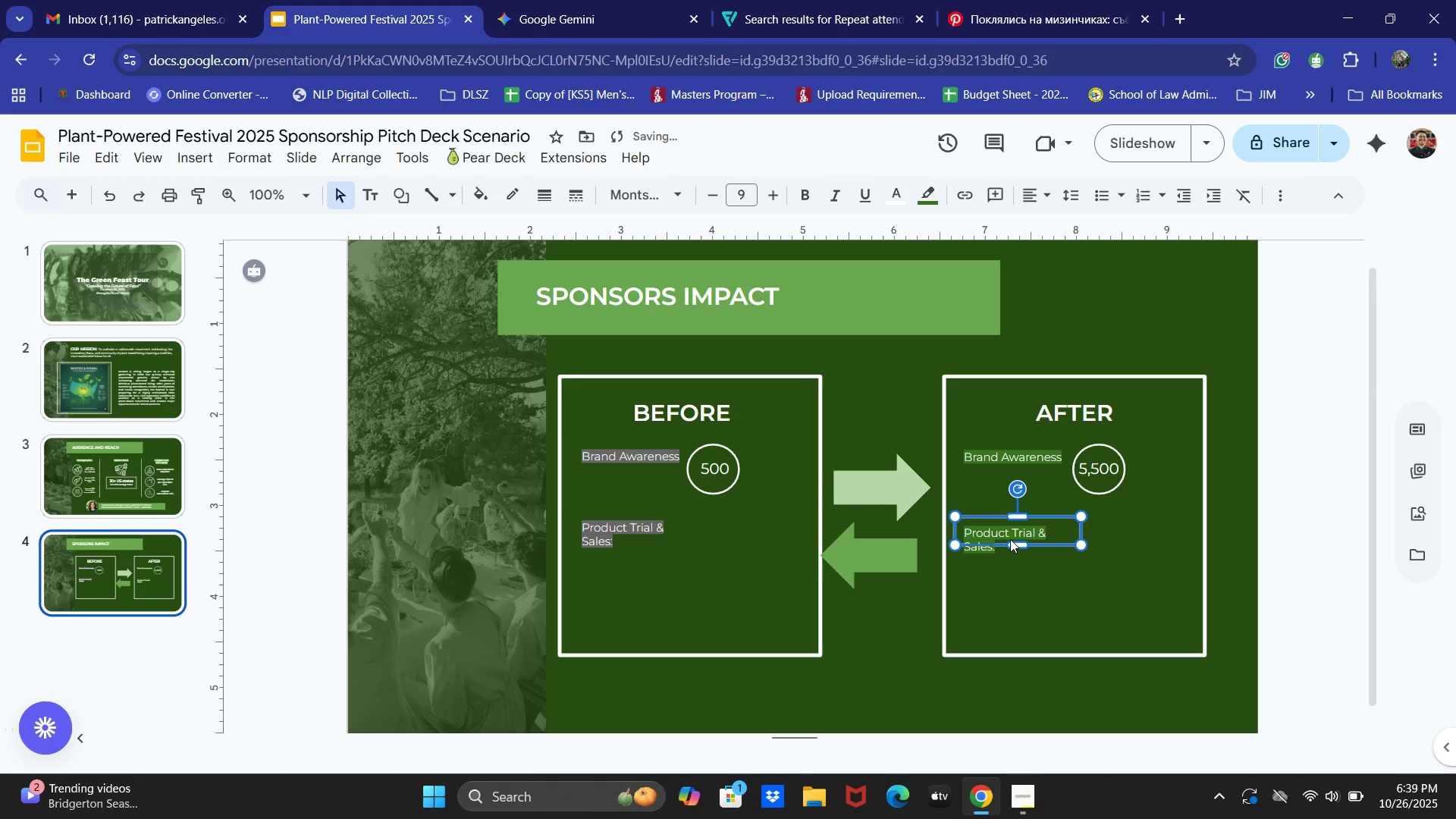 
key(ArrowUp)
 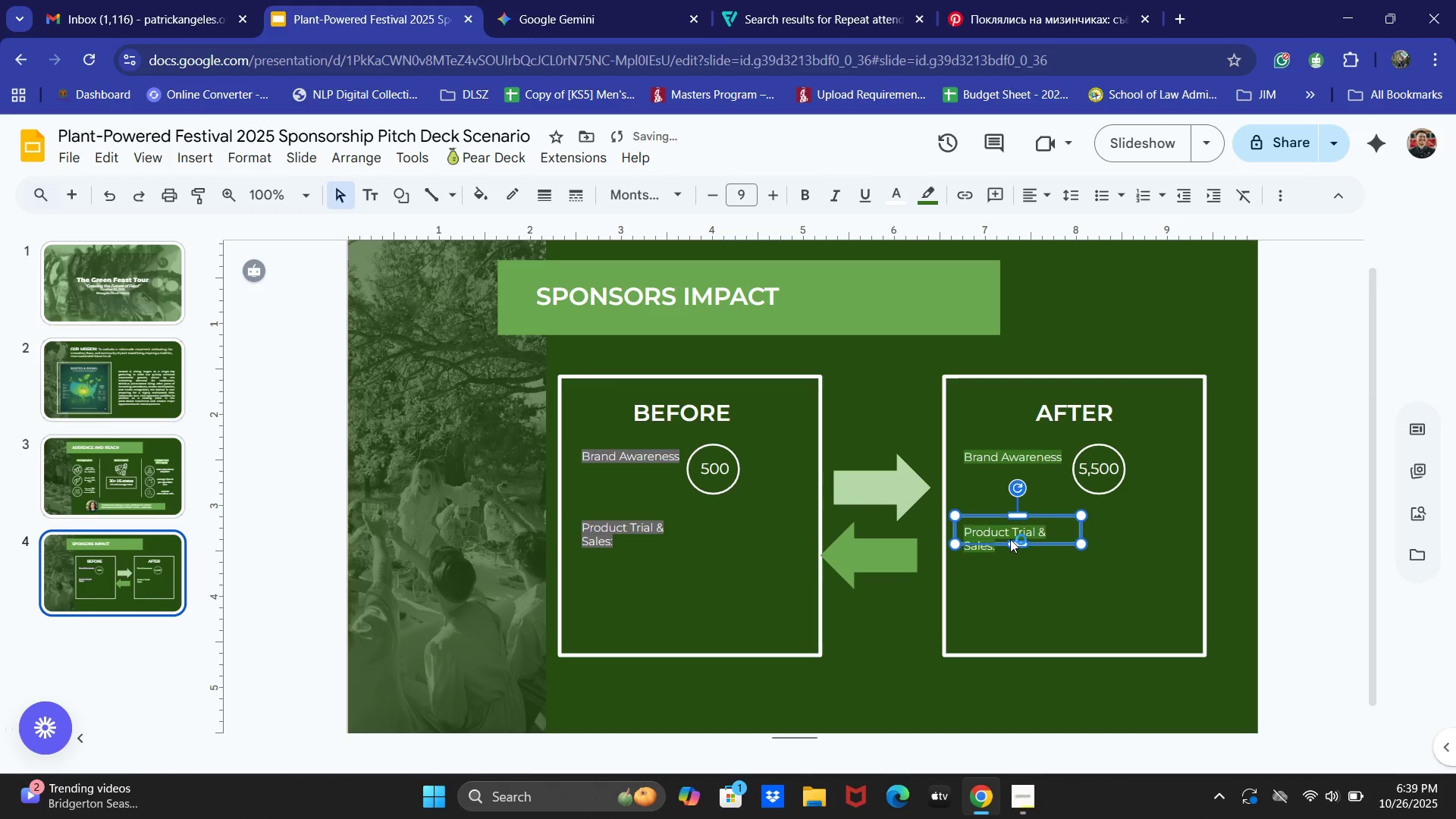 
key(ArrowUp)
 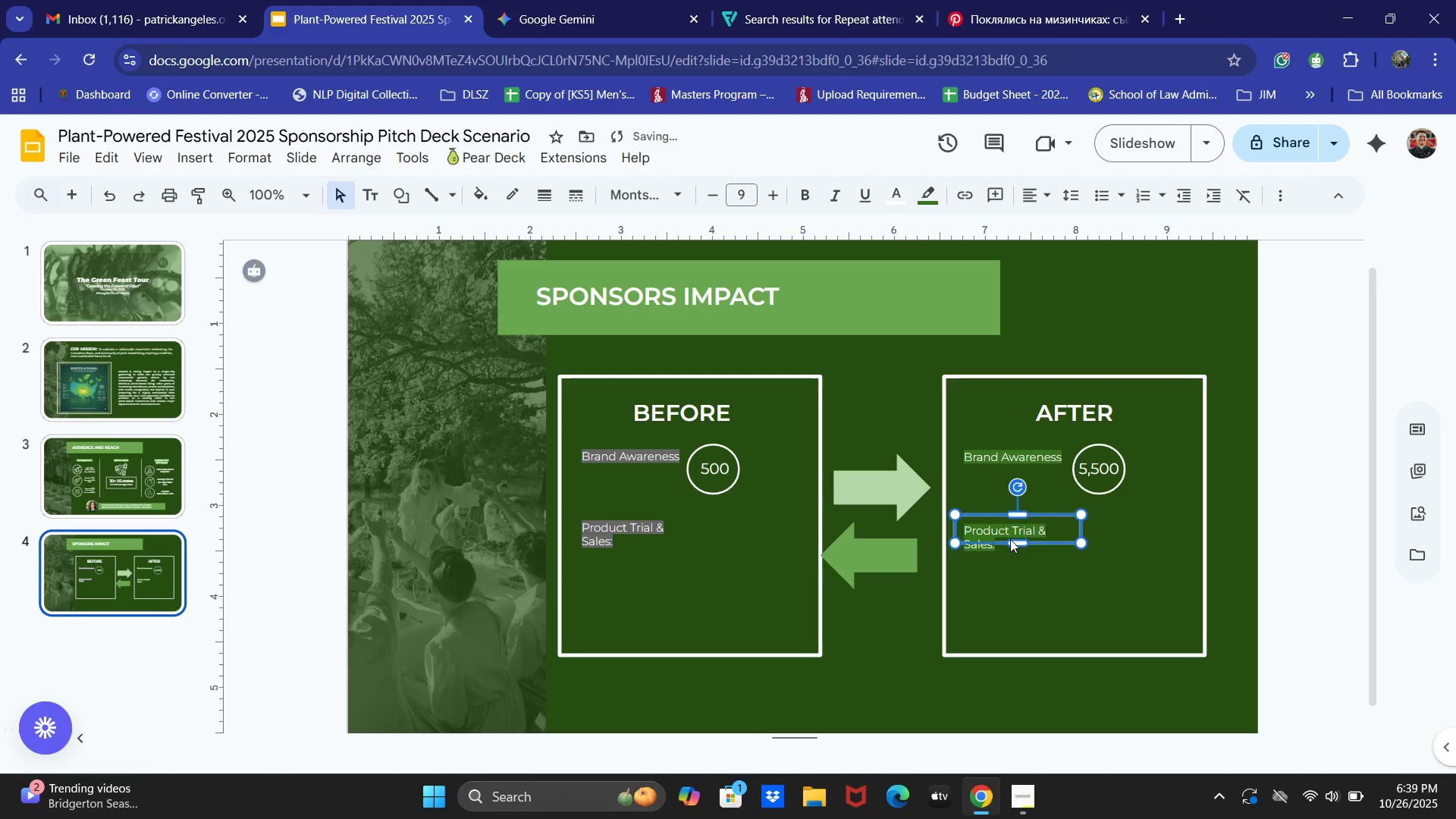 
key(ArrowUp)
 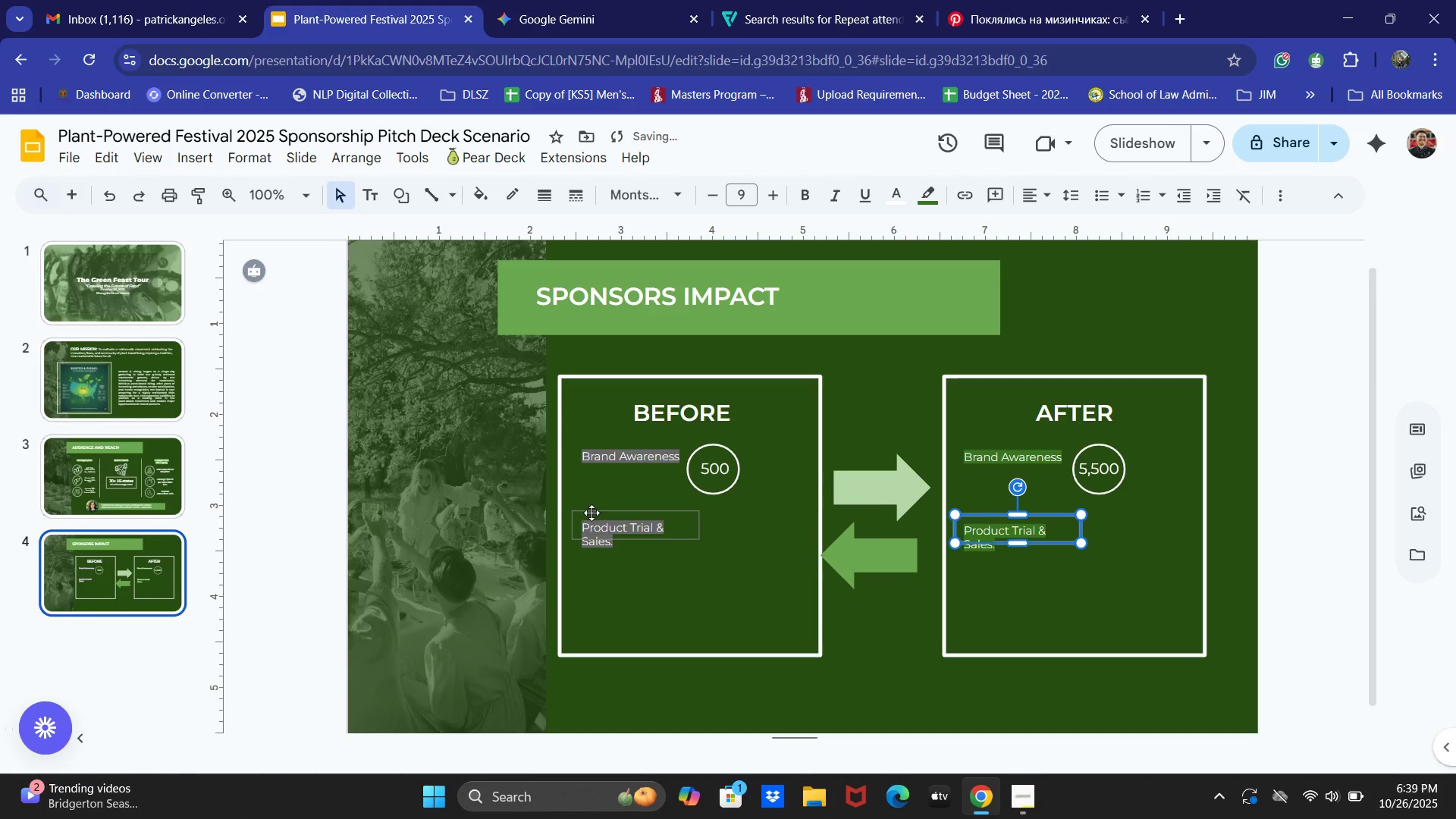 
left_click([596, 512])
 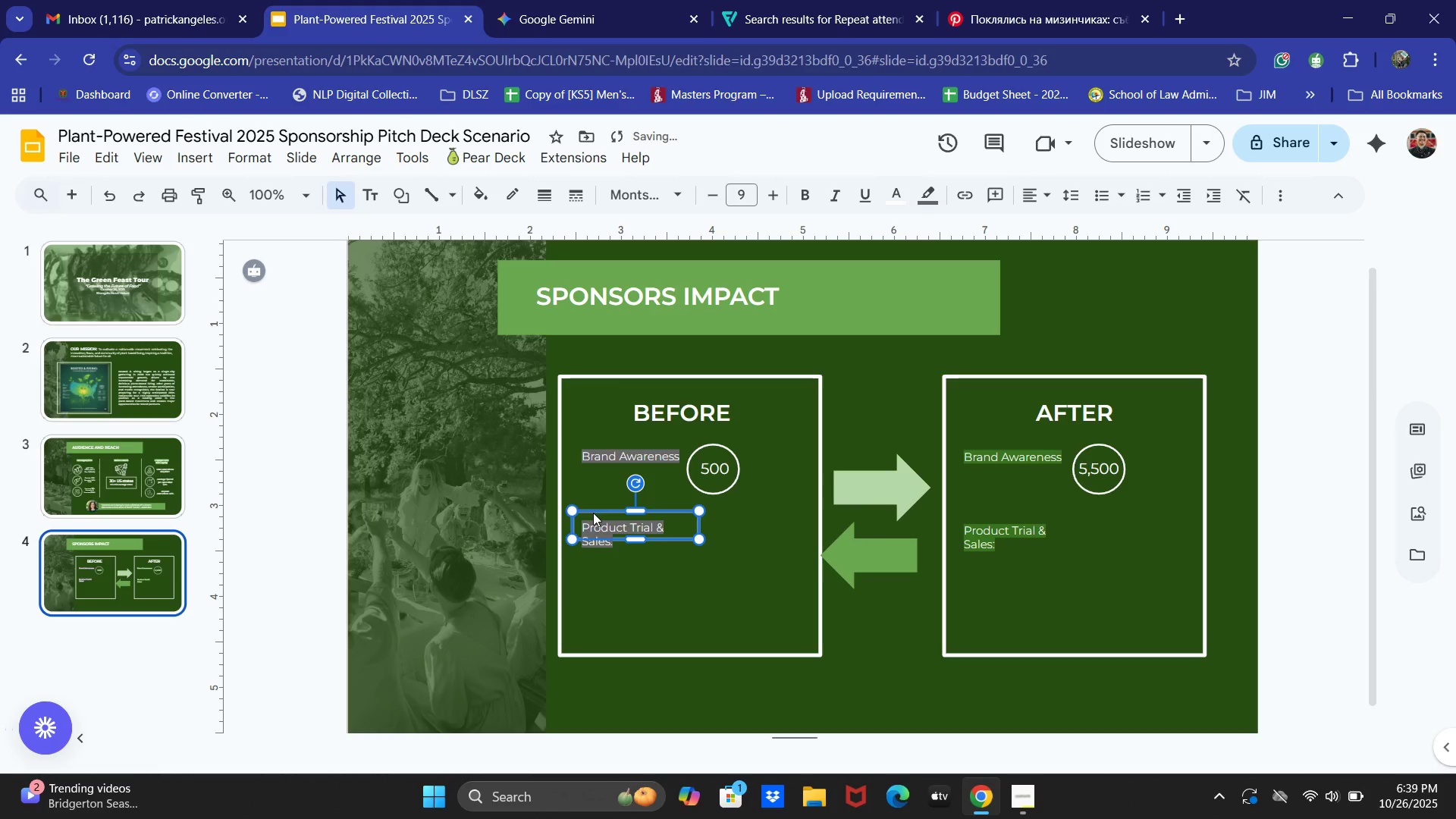 
key(ArrowUp)
 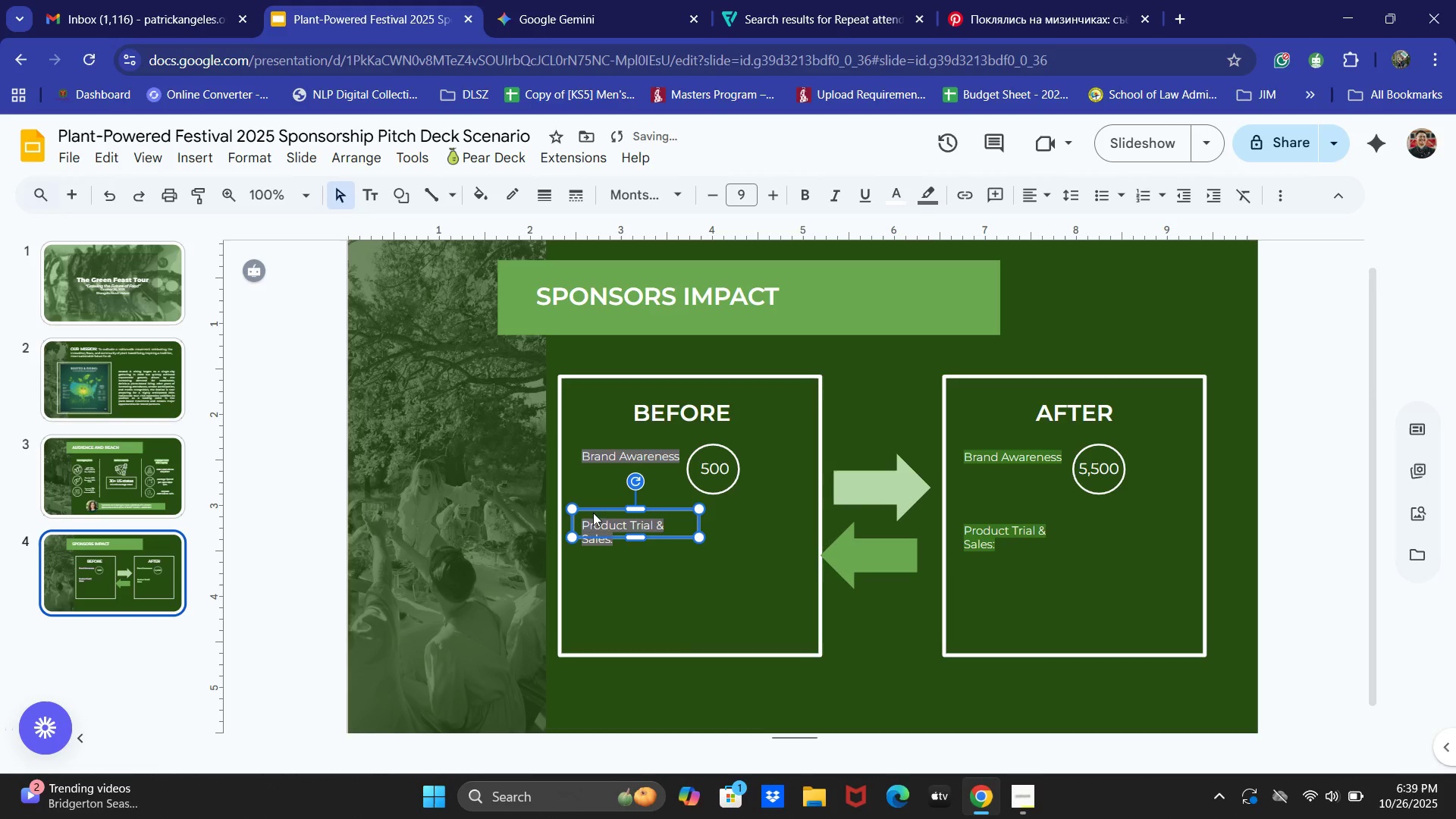 
key(ArrowUp)
 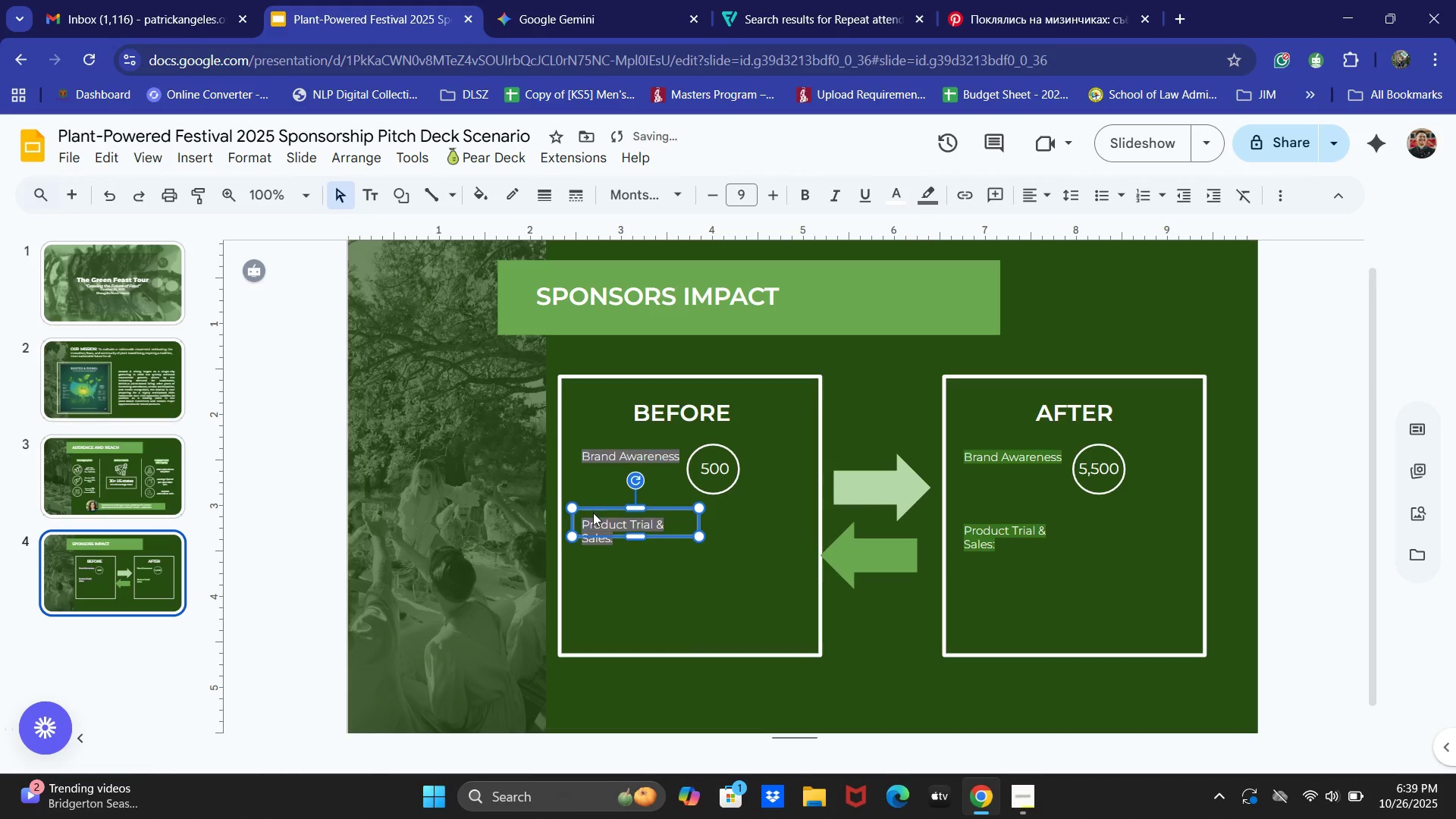 
key(ArrowUp)
 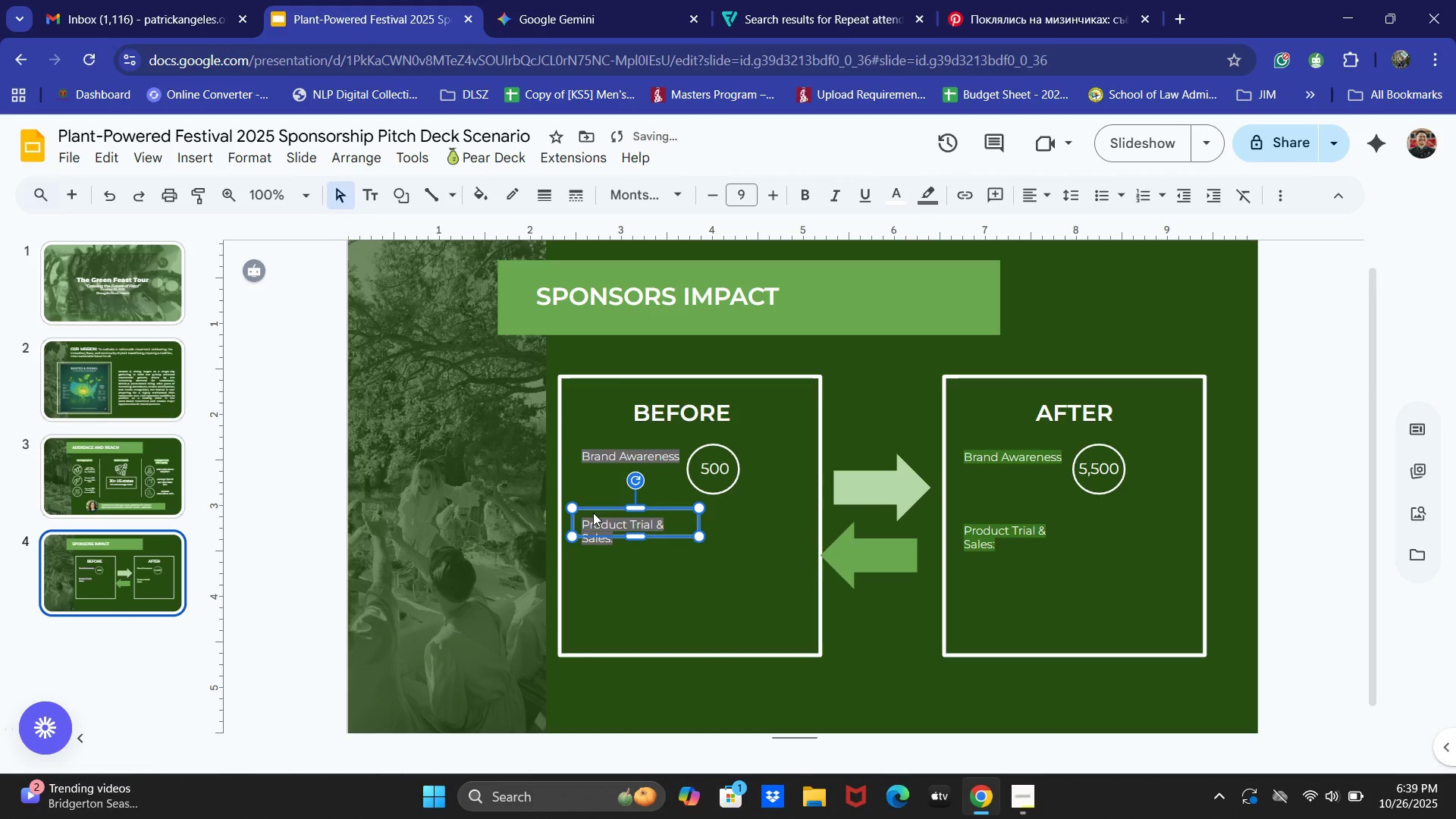 
key(ArrowUp)
 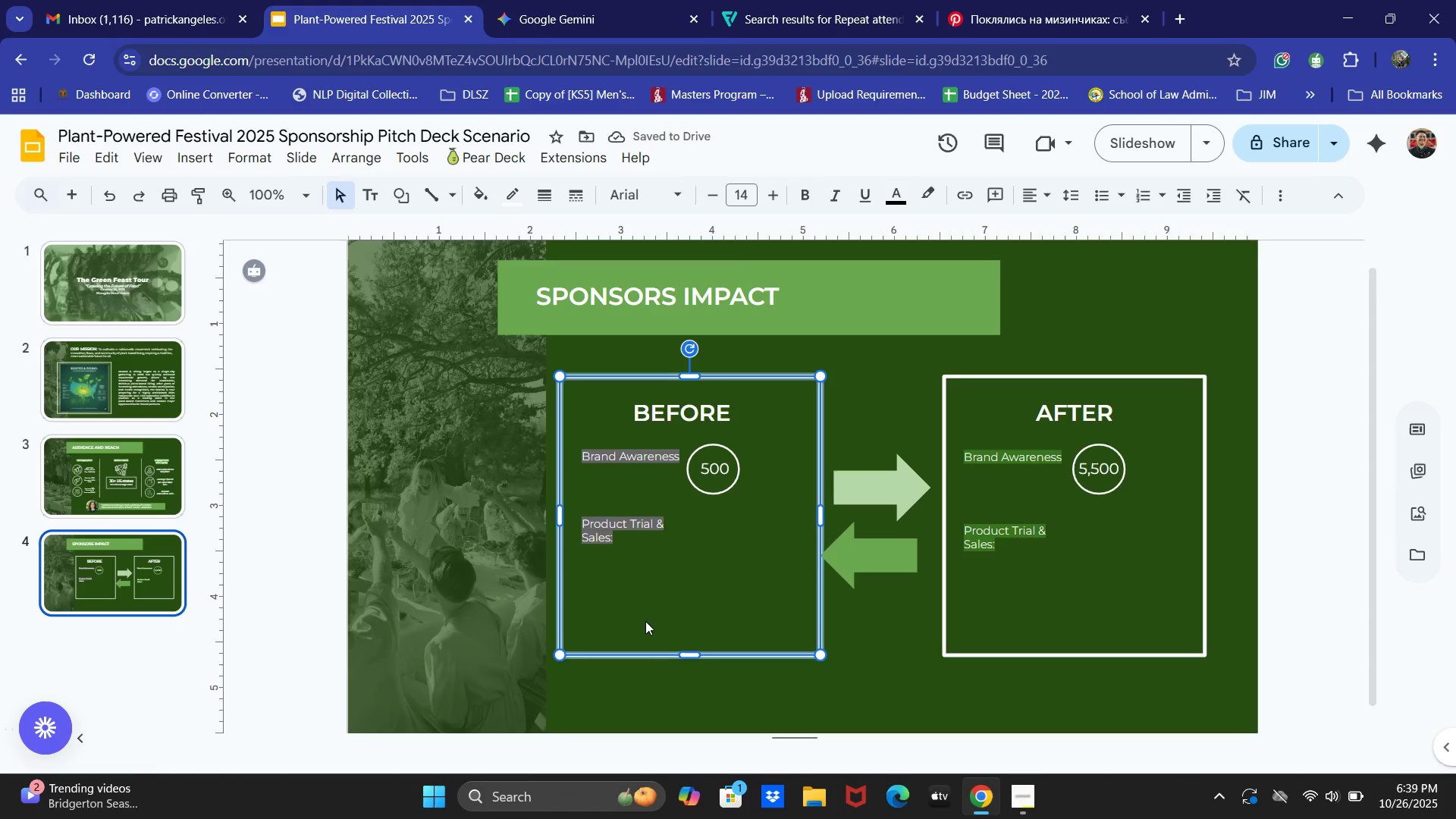 
left_click([719, 434])
 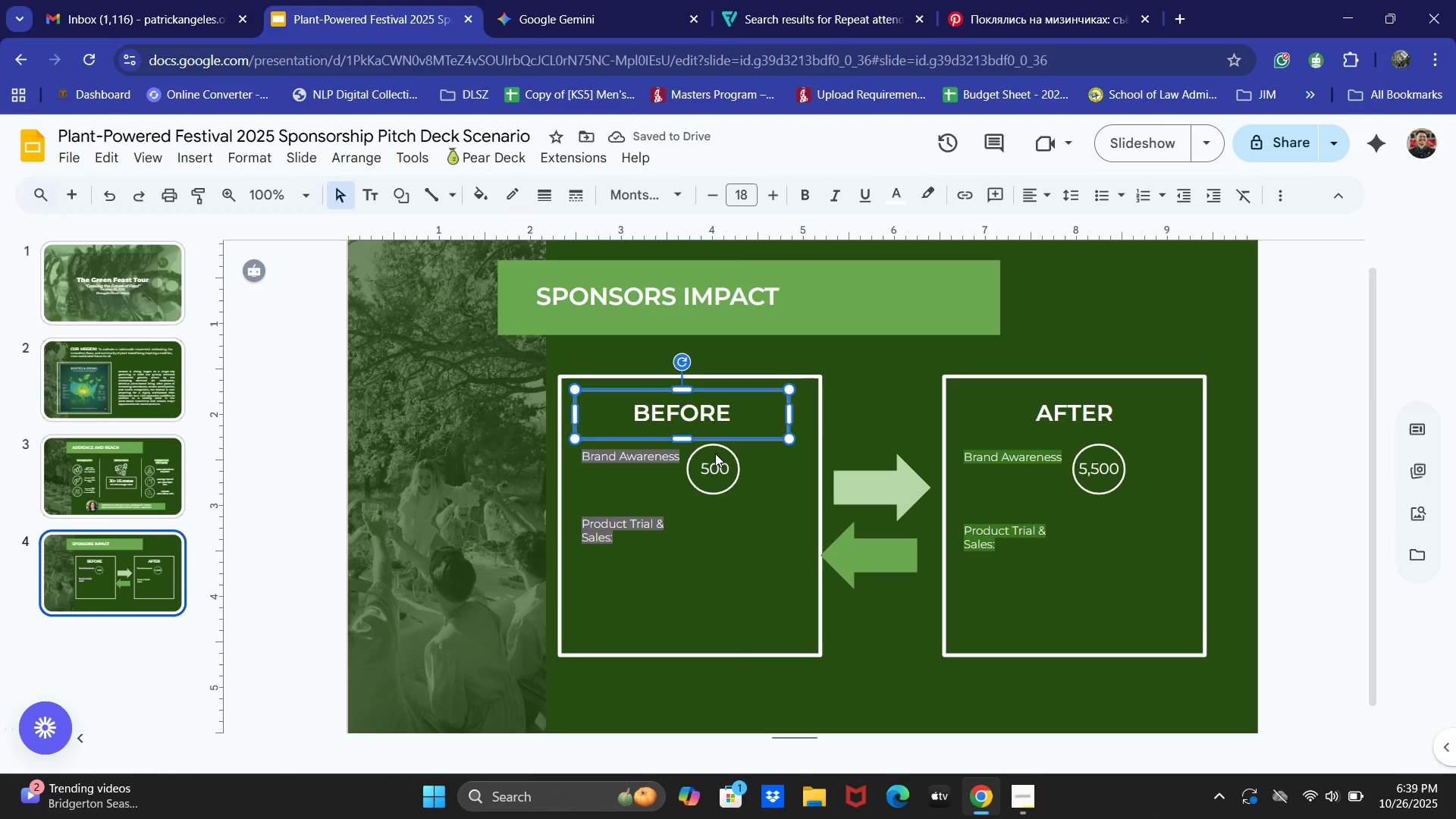 
left_click([715, 453])
 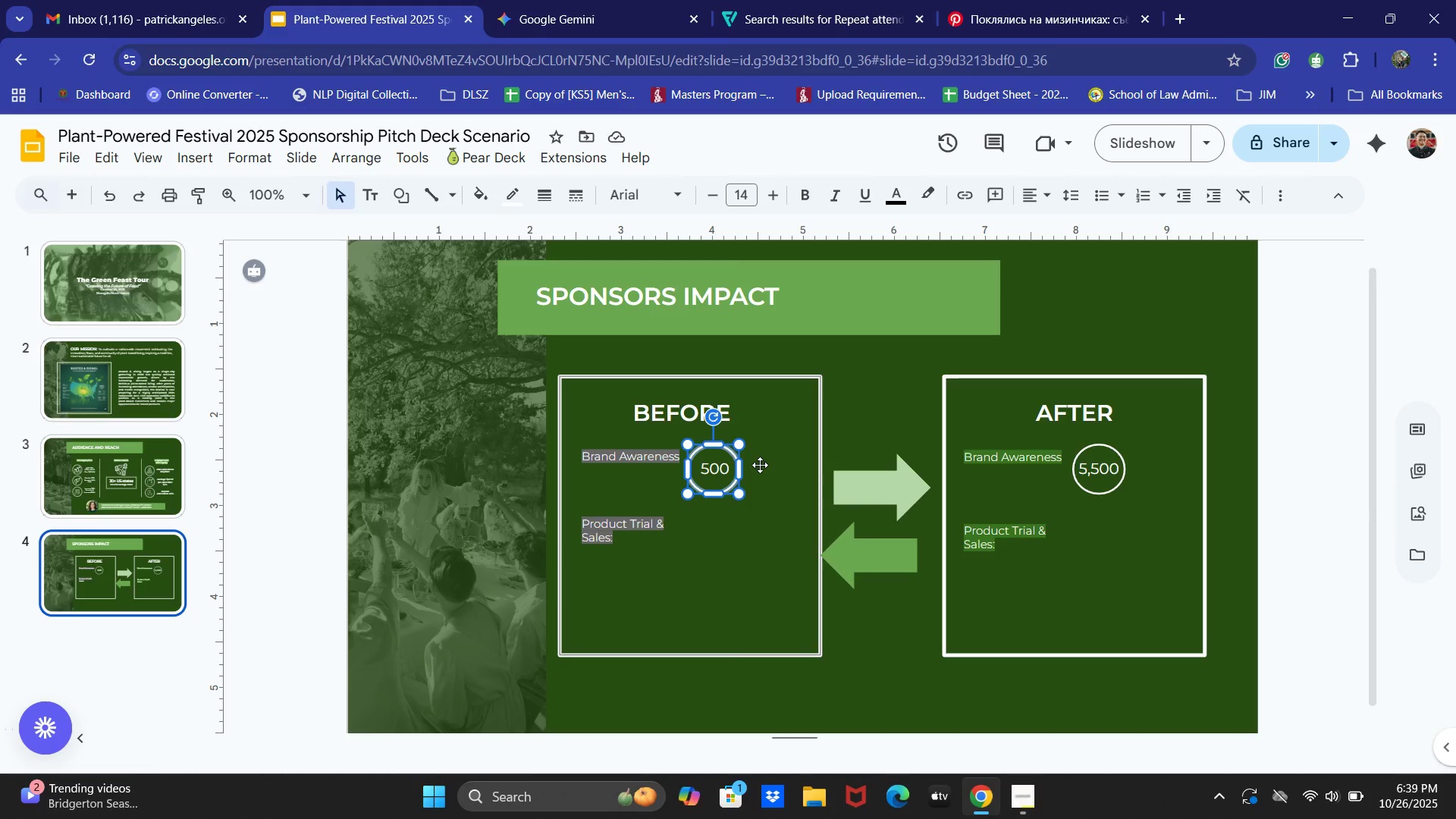 
key(ArrowRight)
 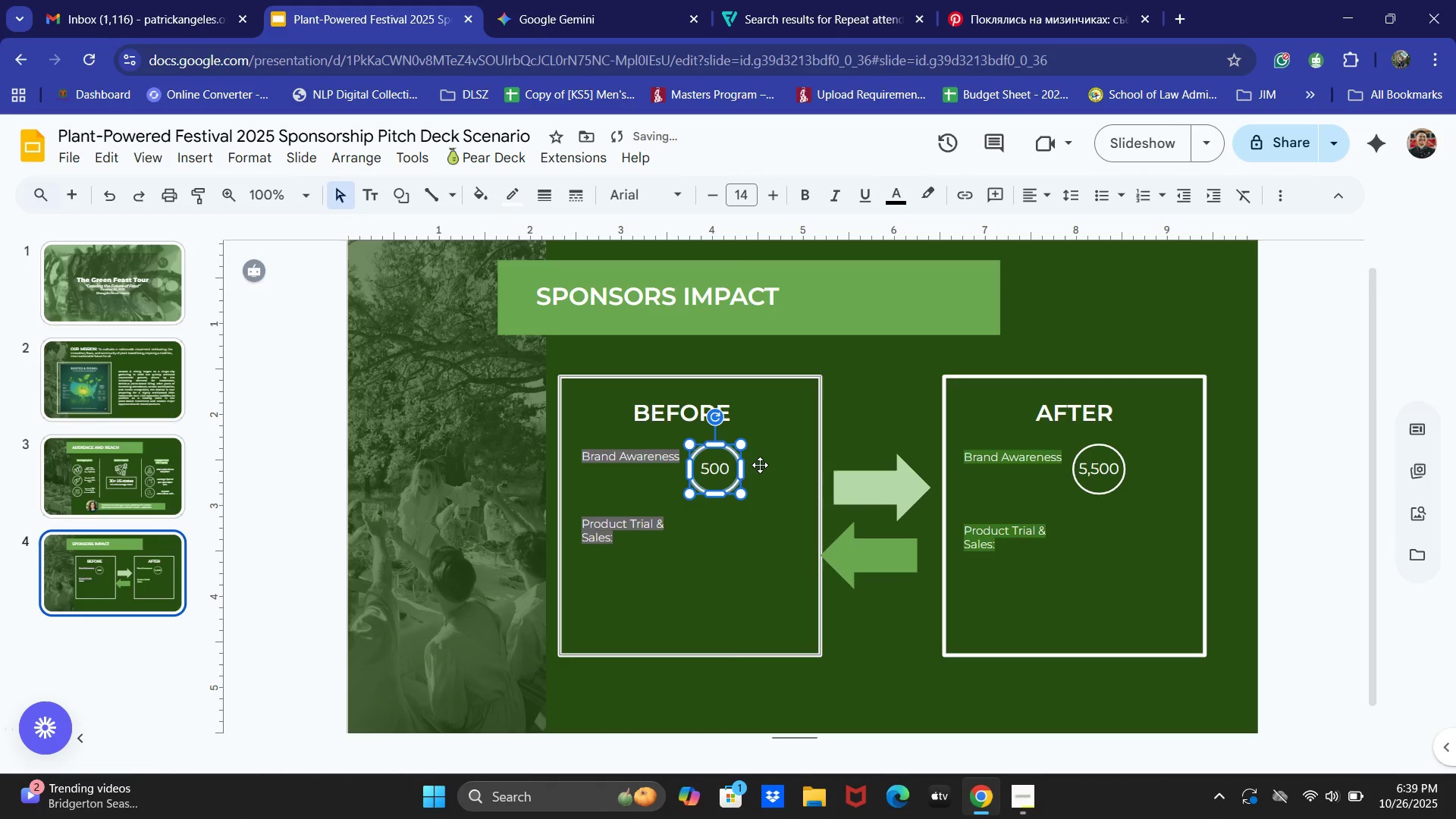 
key(ArrowRight)
 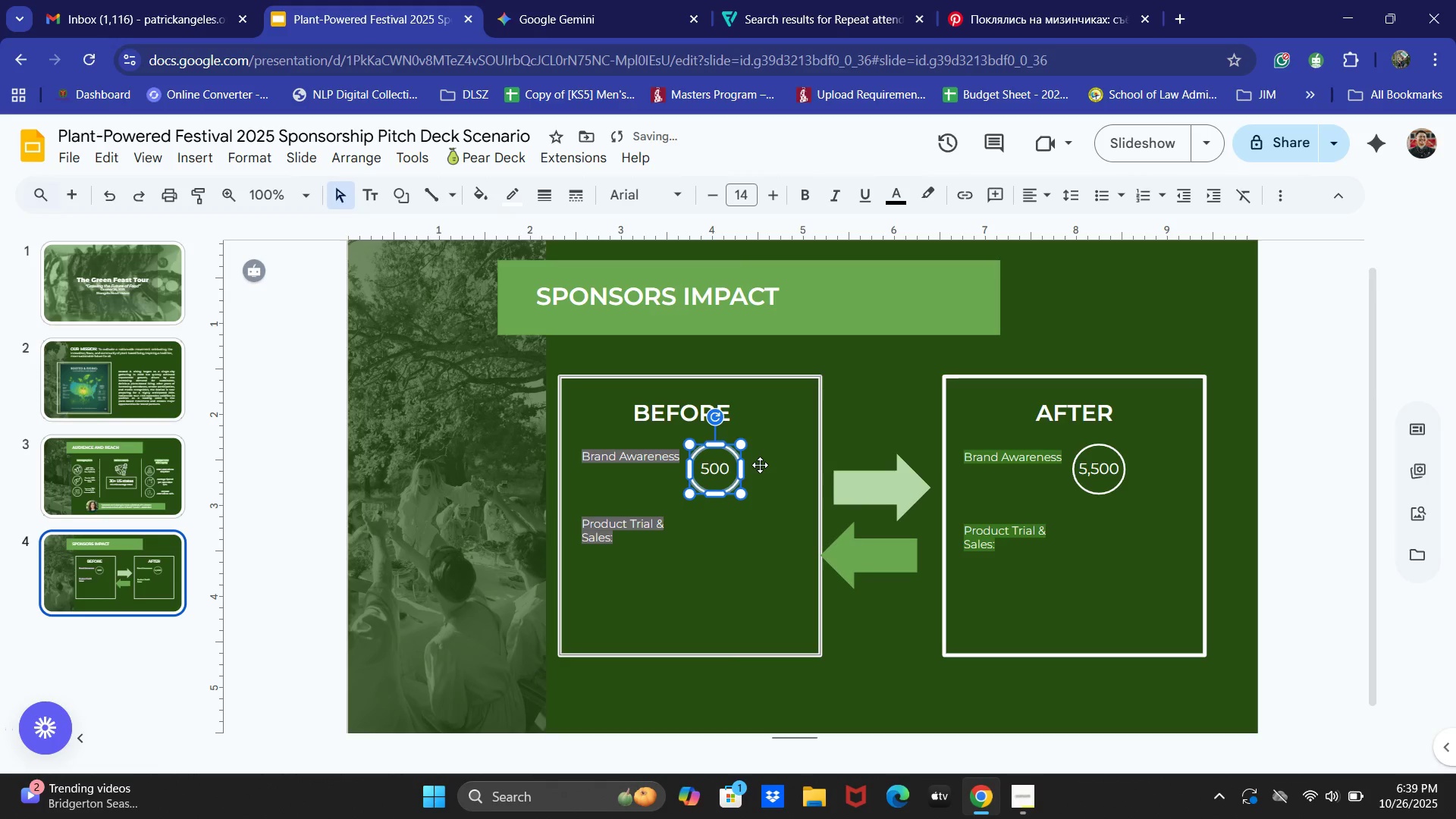 
key(ArrowRight)
 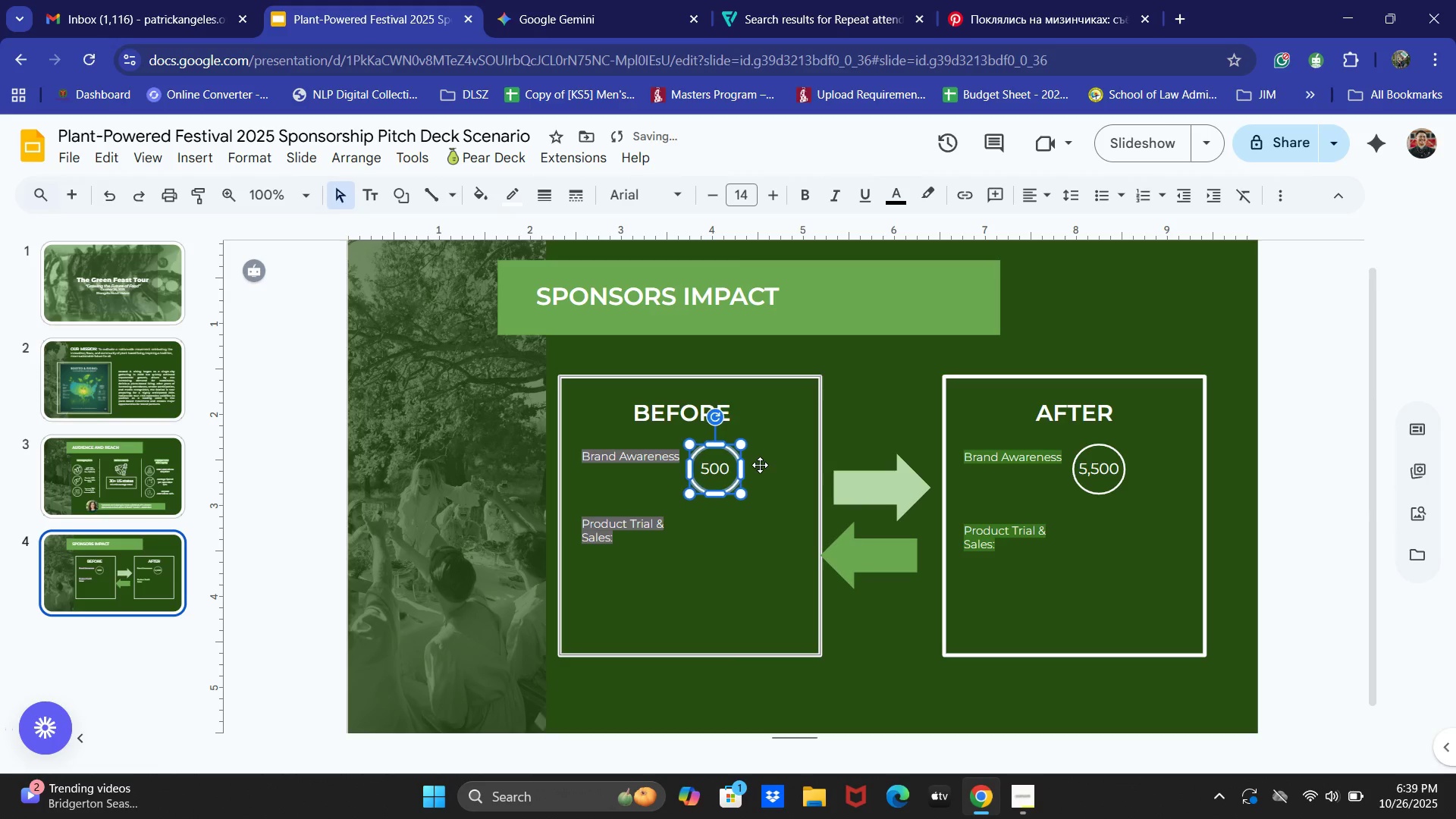 
key(ArrowLeft)
 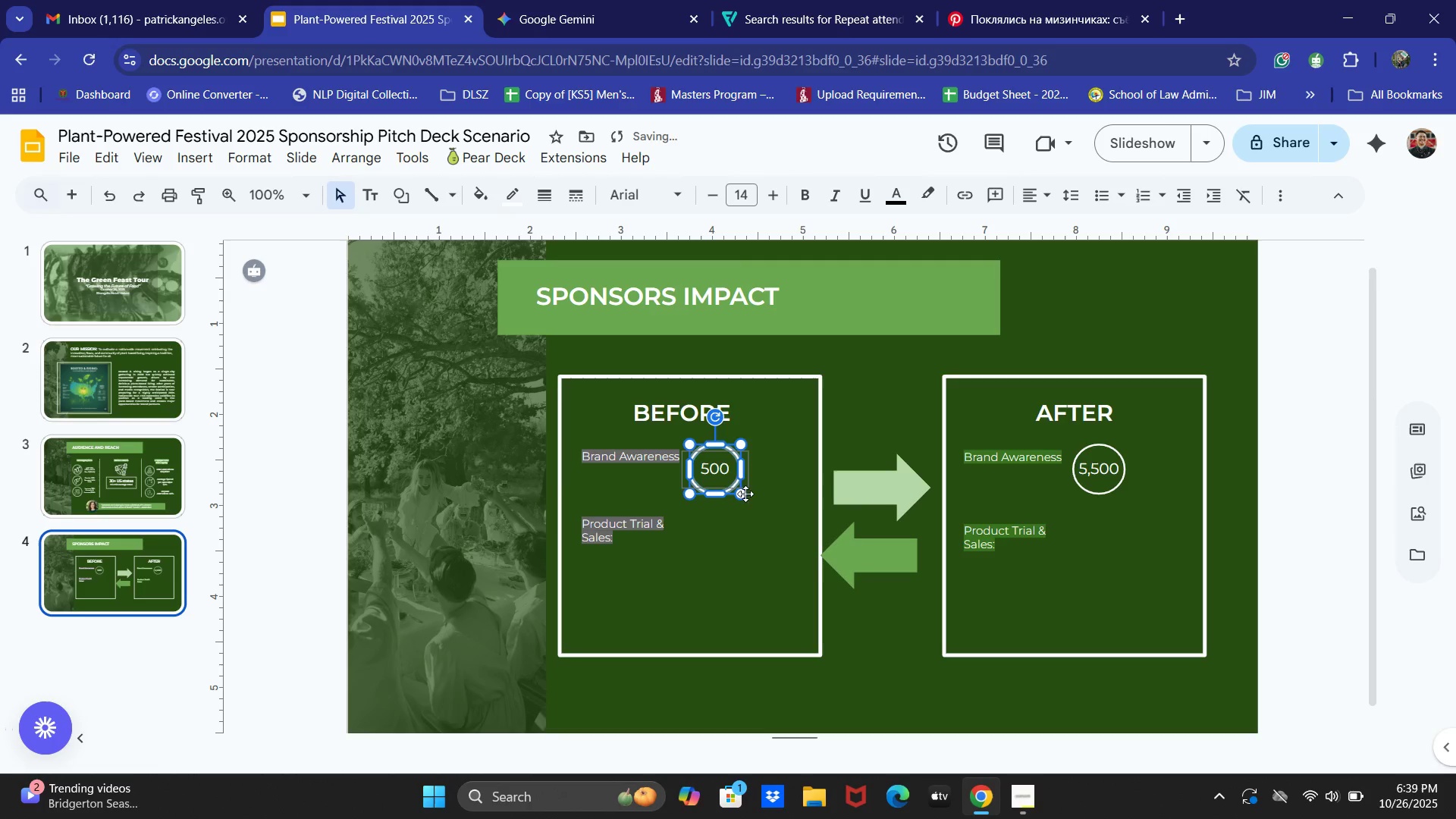 
left_click([695, 595])
 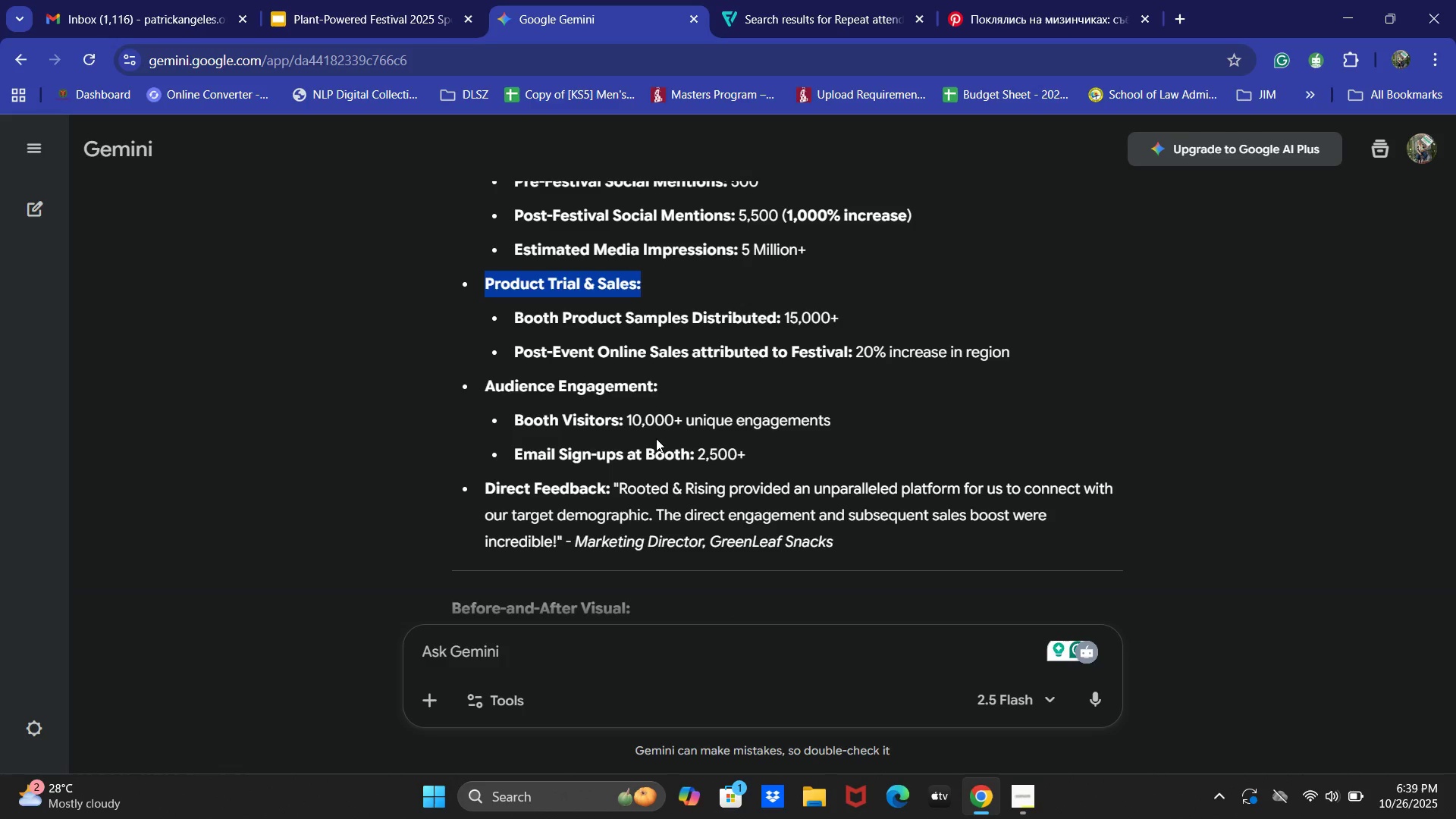 
wait(14.22)
 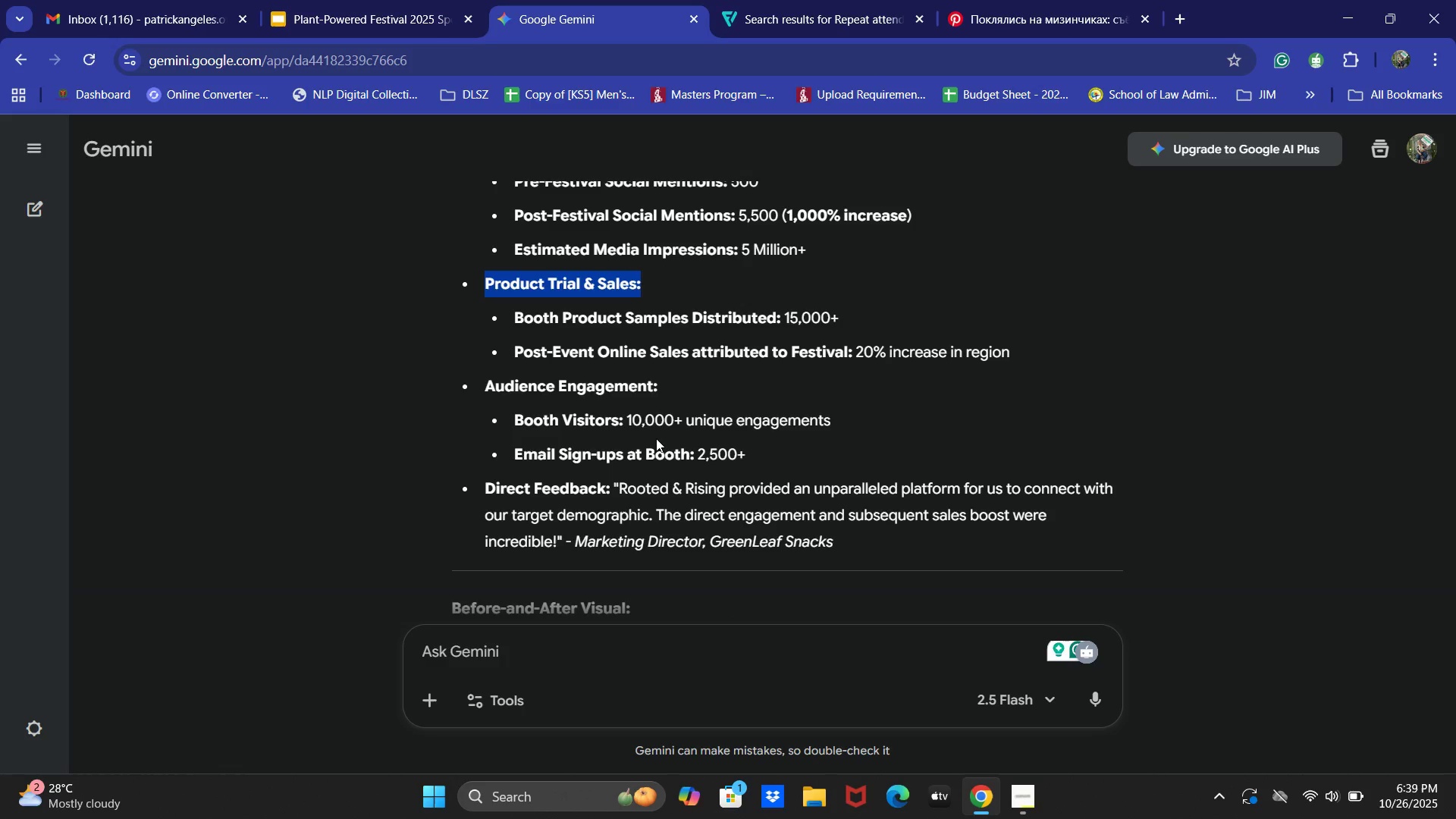 
left_click([737, 458])
 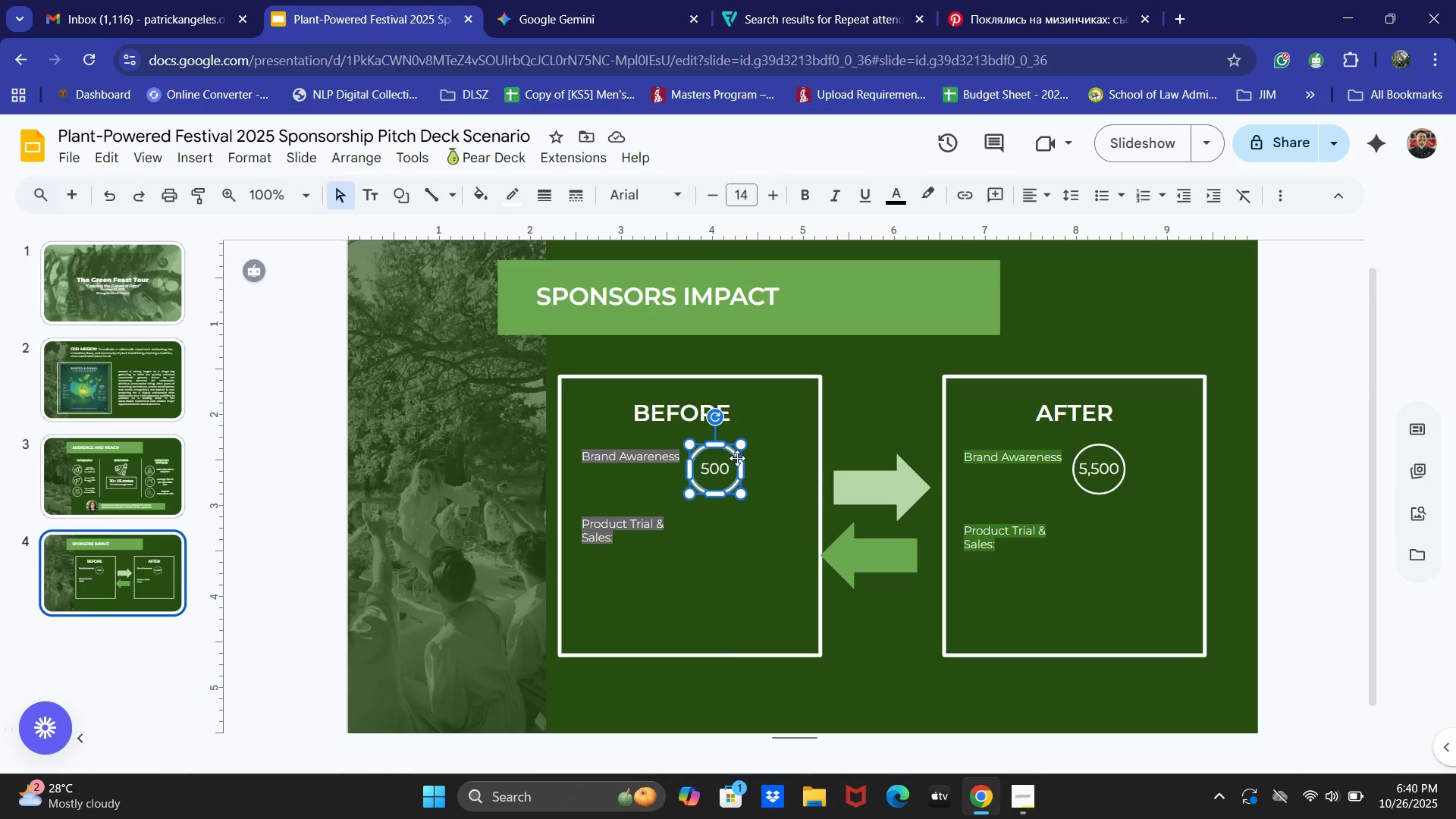 
hold_key(key=ControlLeft, duration=0.34)
 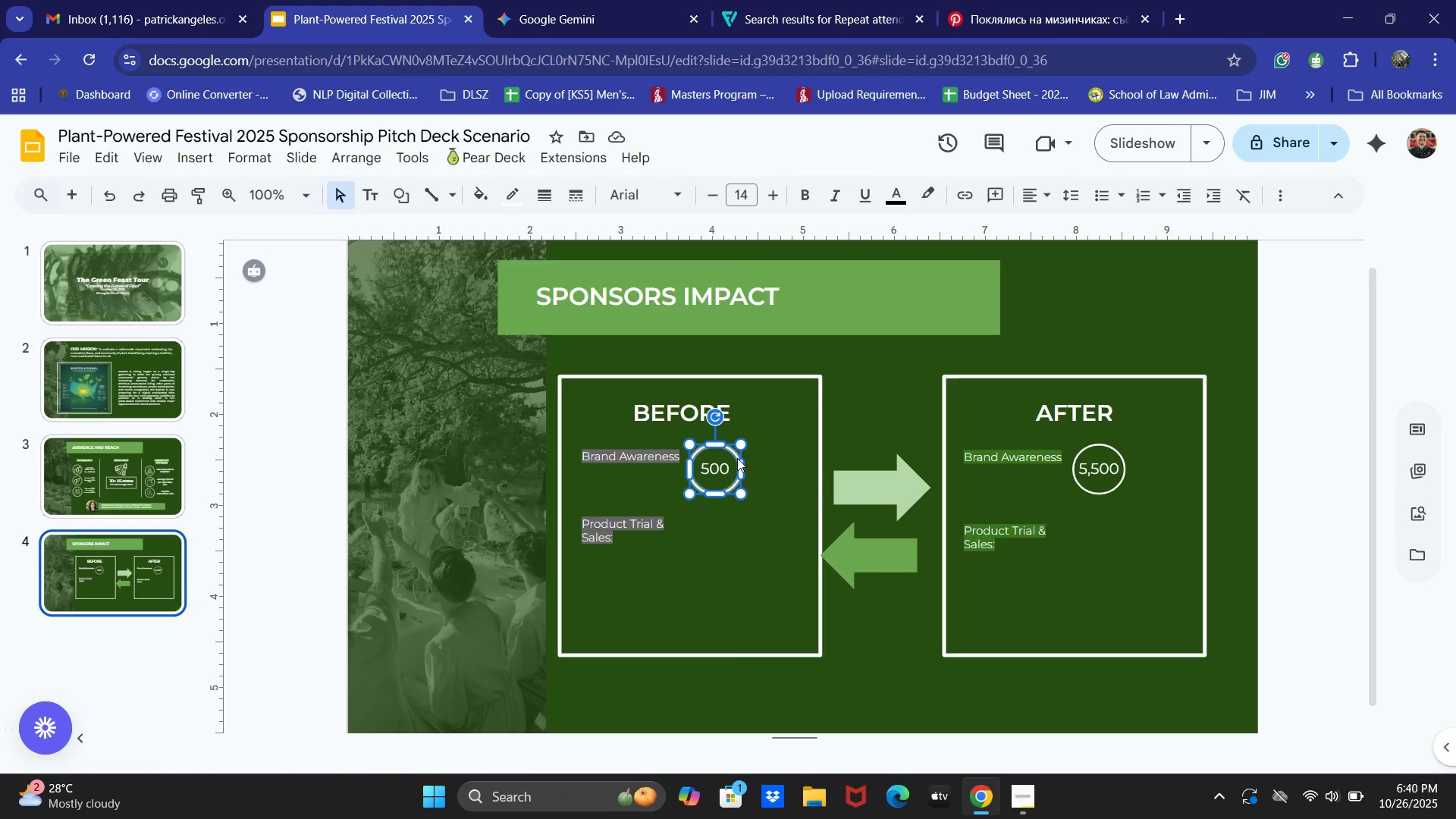 
hold_key(key=ControlLeft, duration=0.44)
 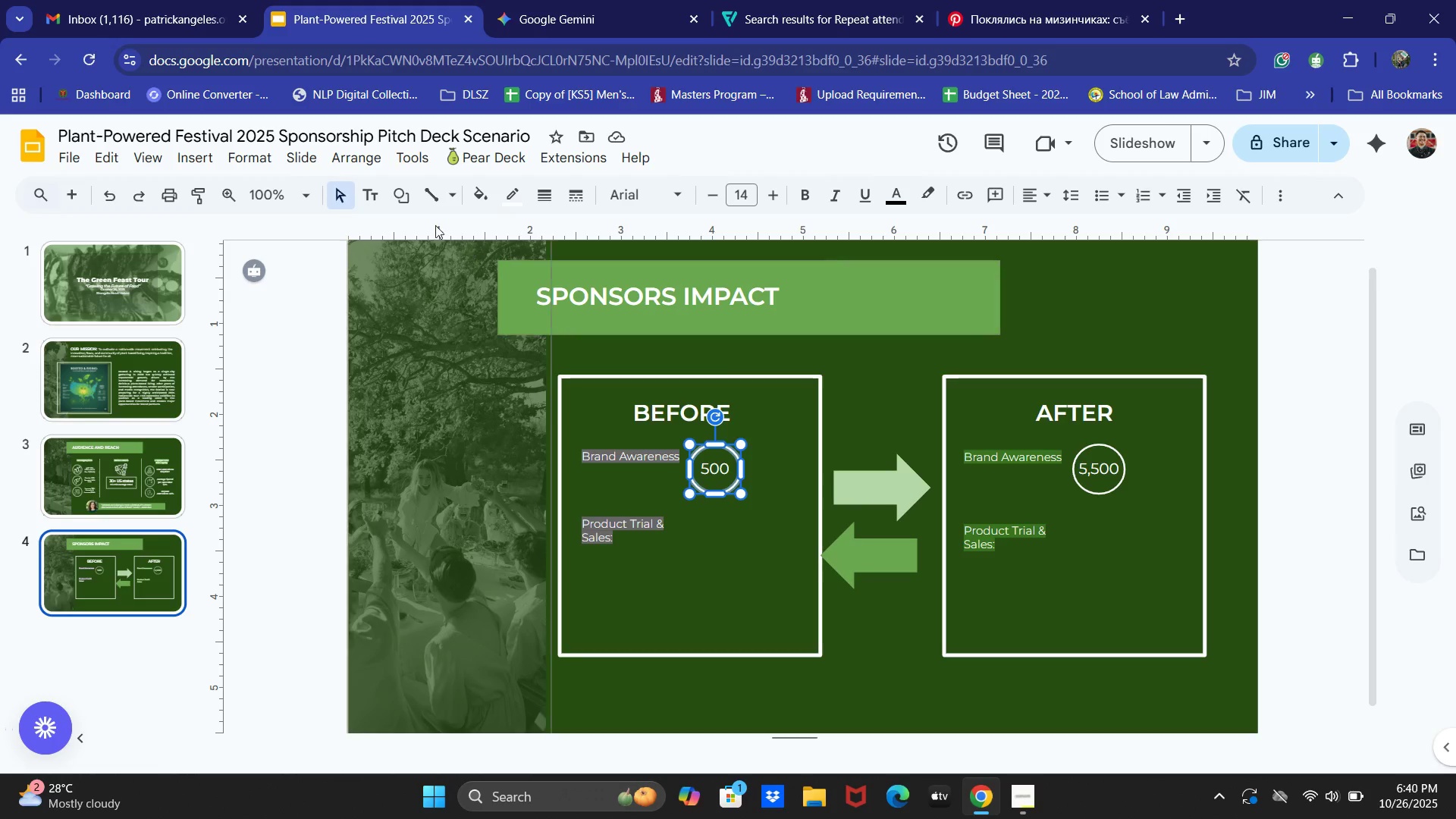 
left_click([370, 191])
 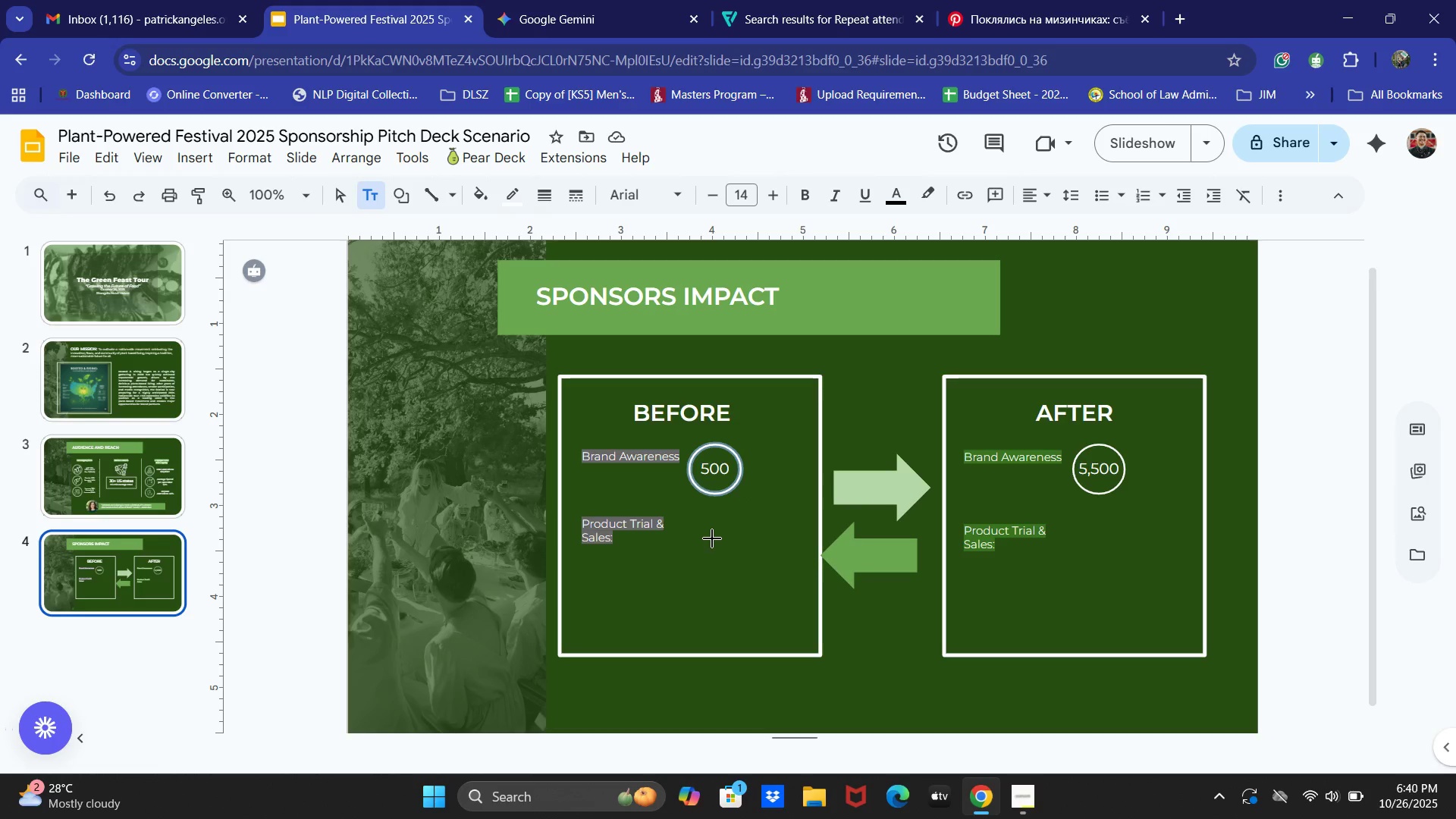 
key(Control+Z)
 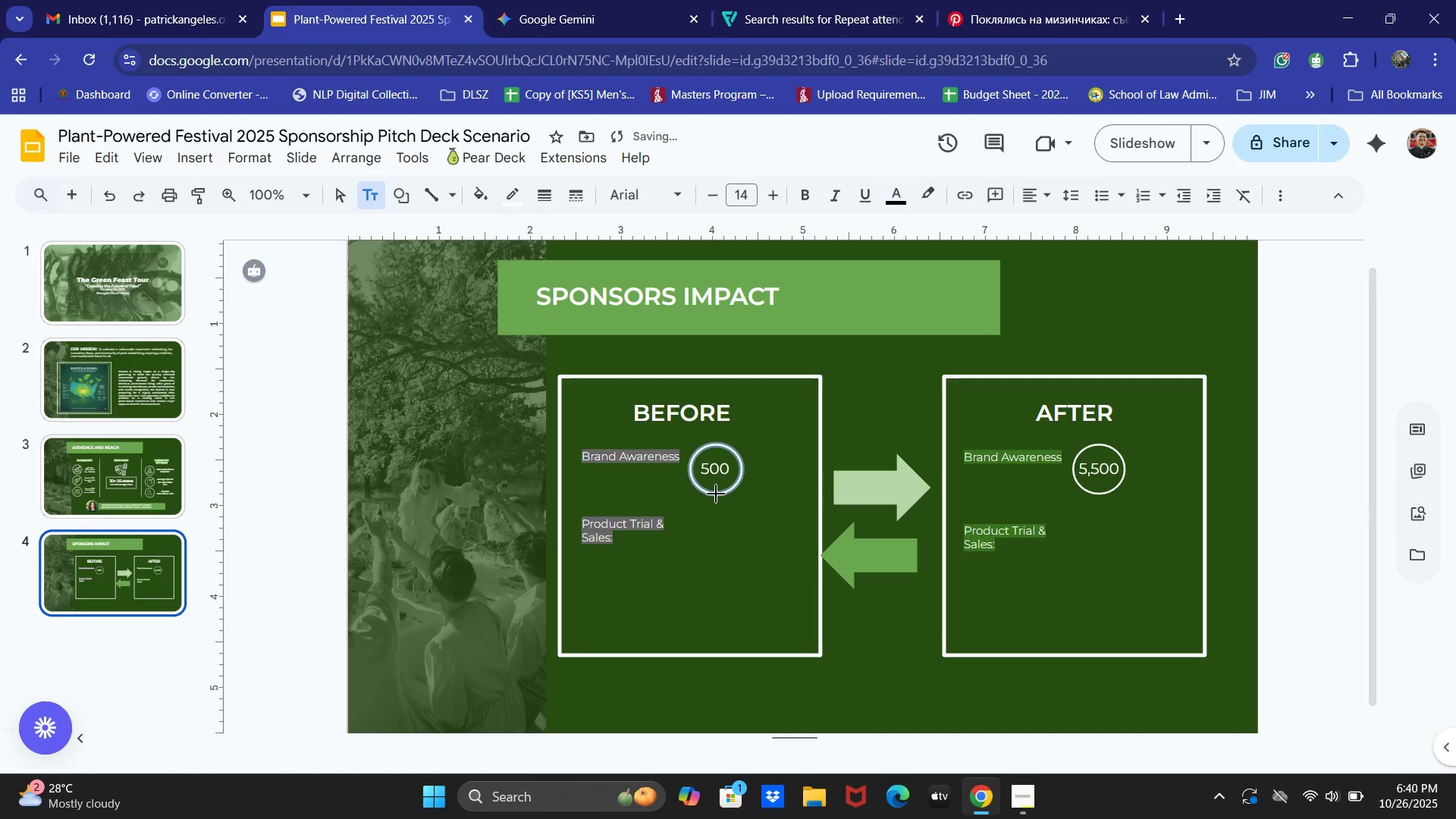 
key(Control+Y)
 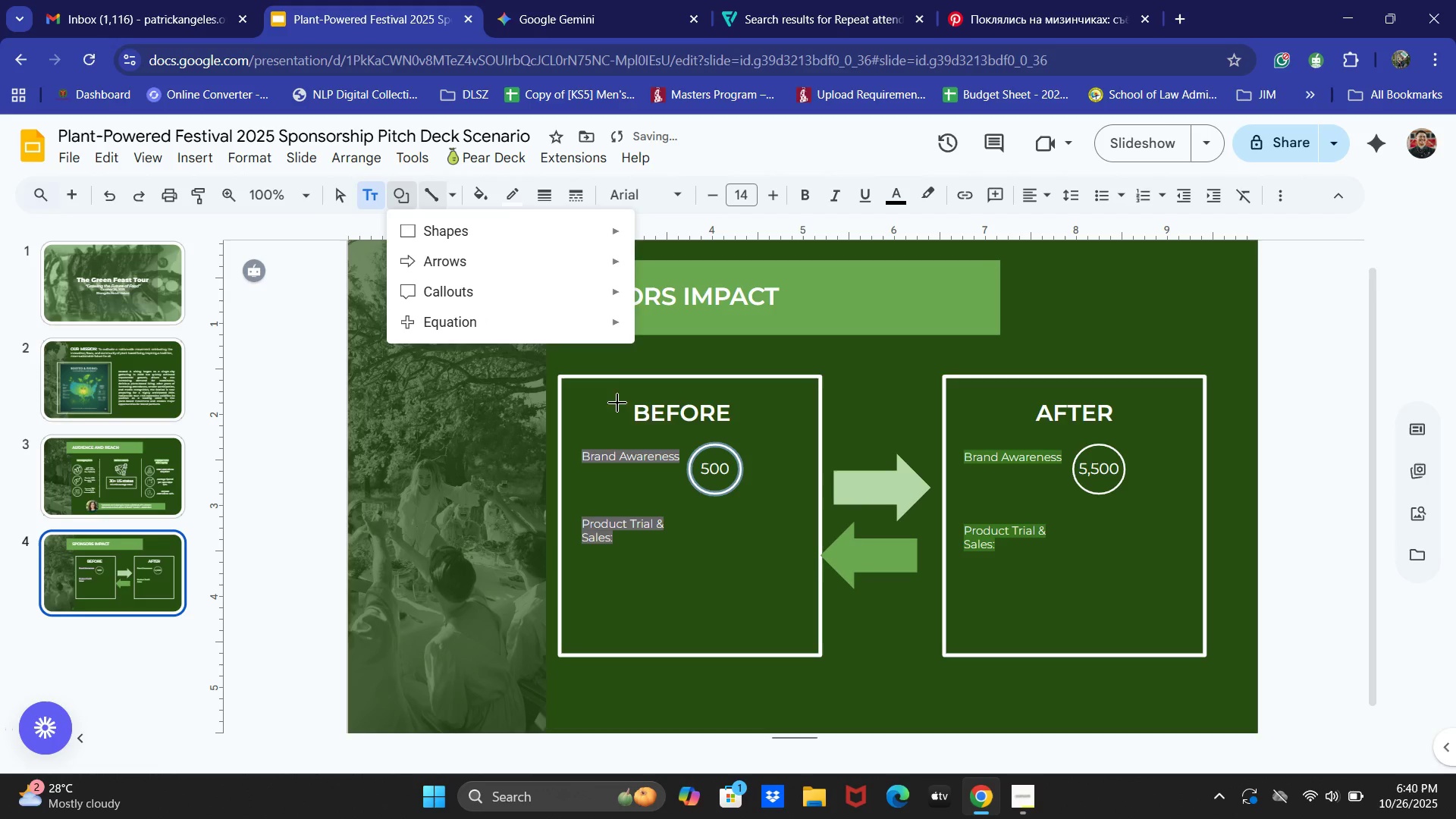 
left_click([738, 458])
 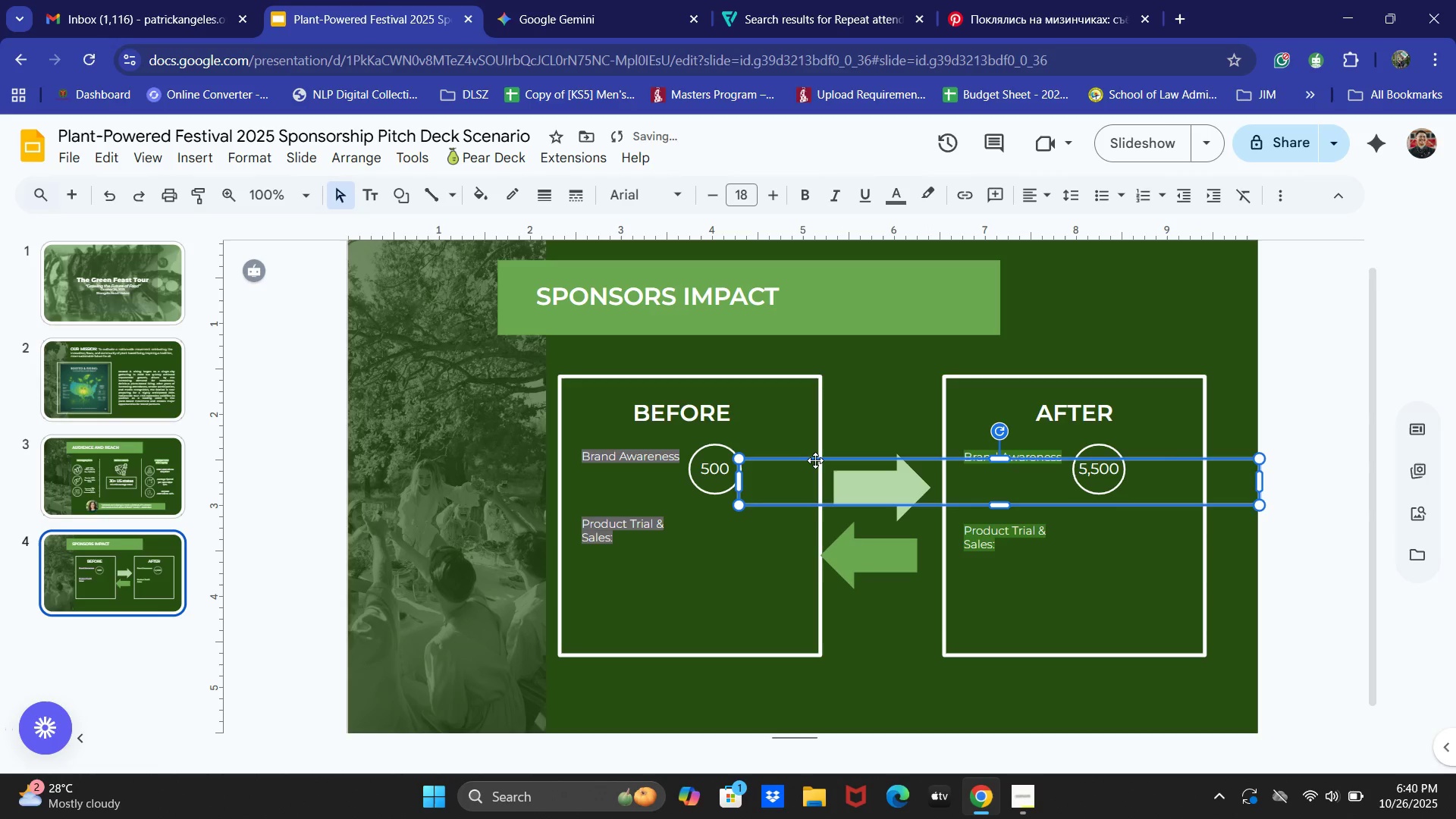 
key(Control+Backspace)
 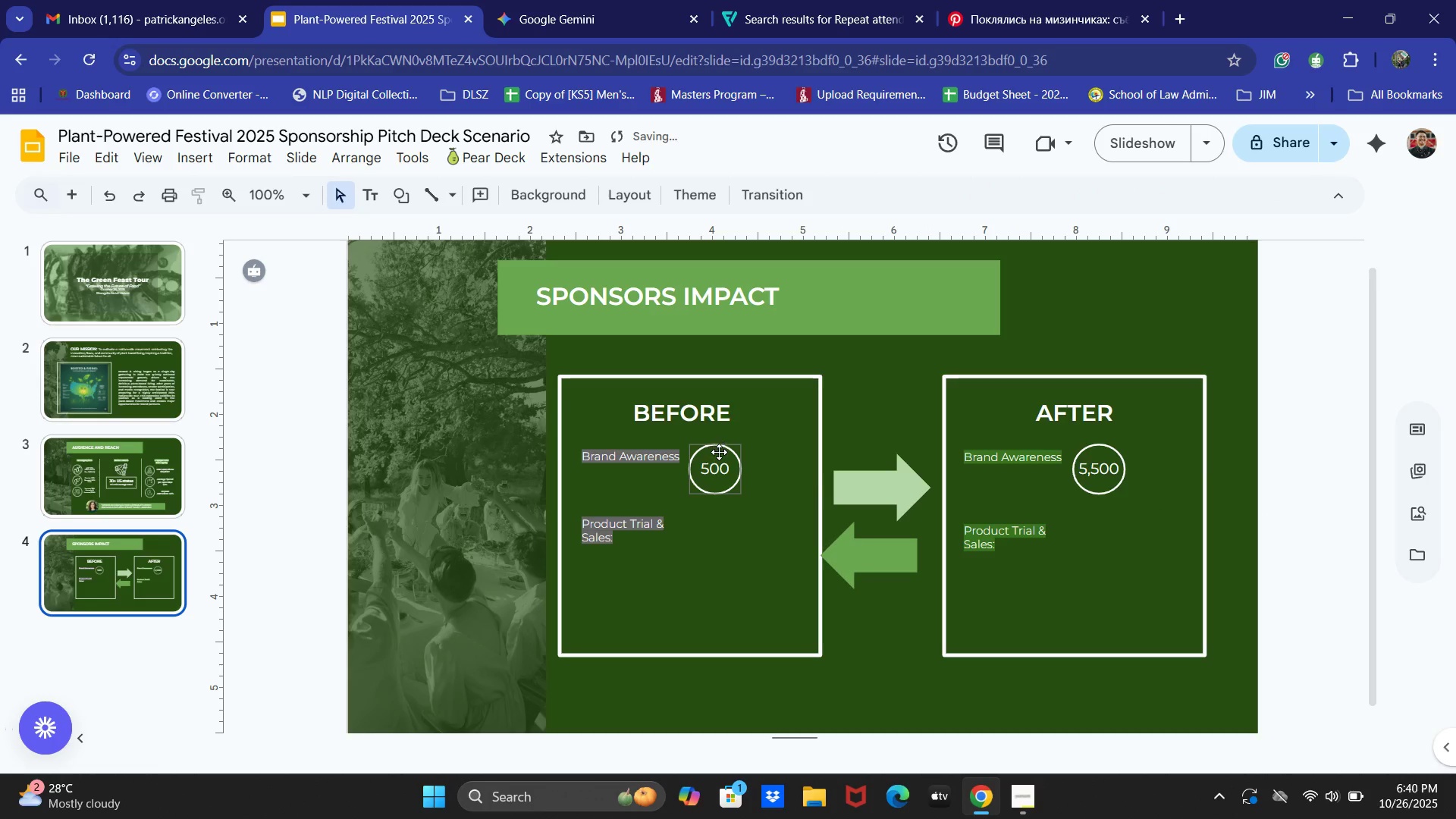 
left_click([719, 452])
 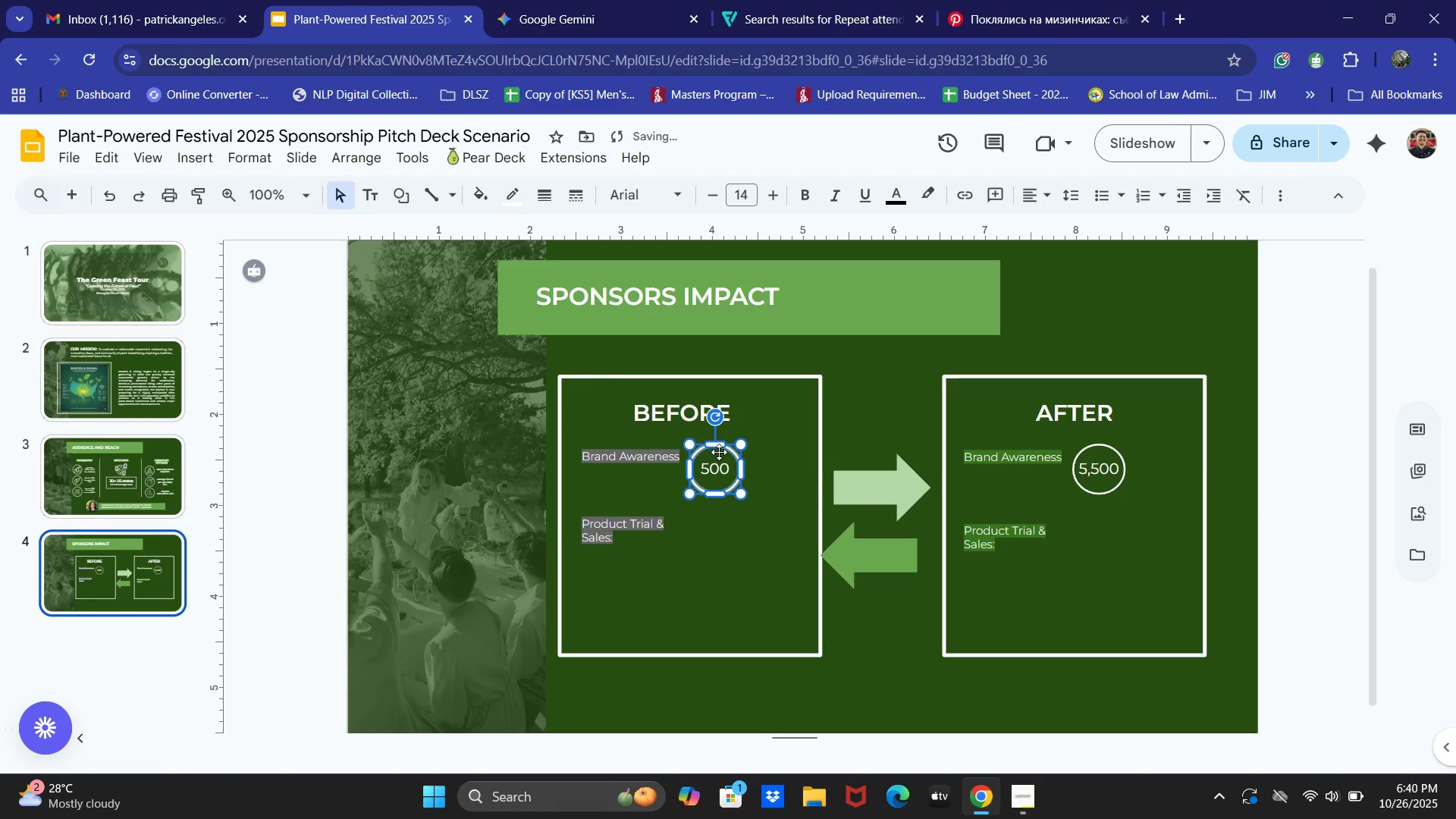 
left_click_drag(start_coordinate=[719, 452], to_coordinate=[744, 550])
 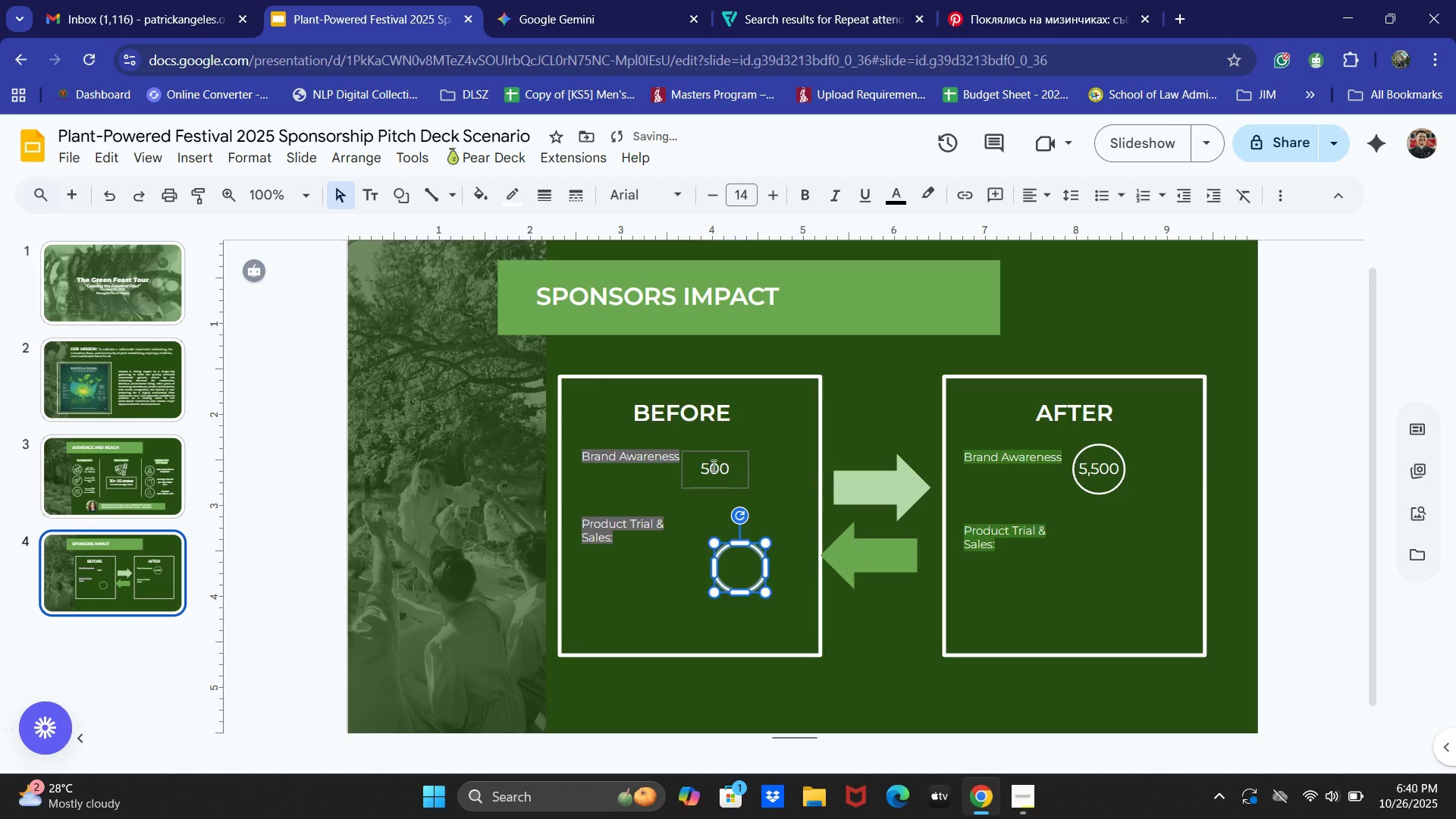 
left_click([712, 466])
 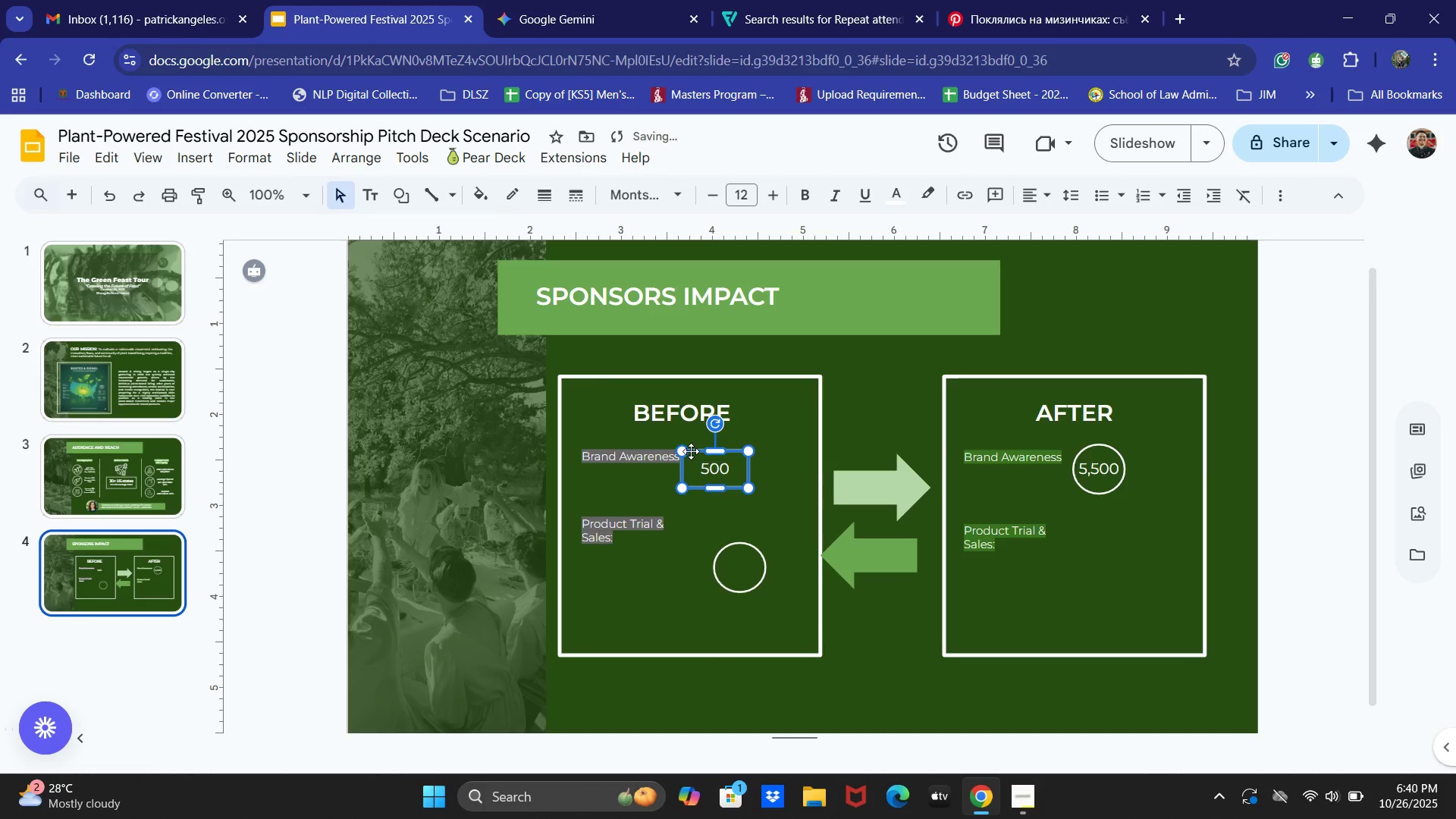 
key(Control+C)
 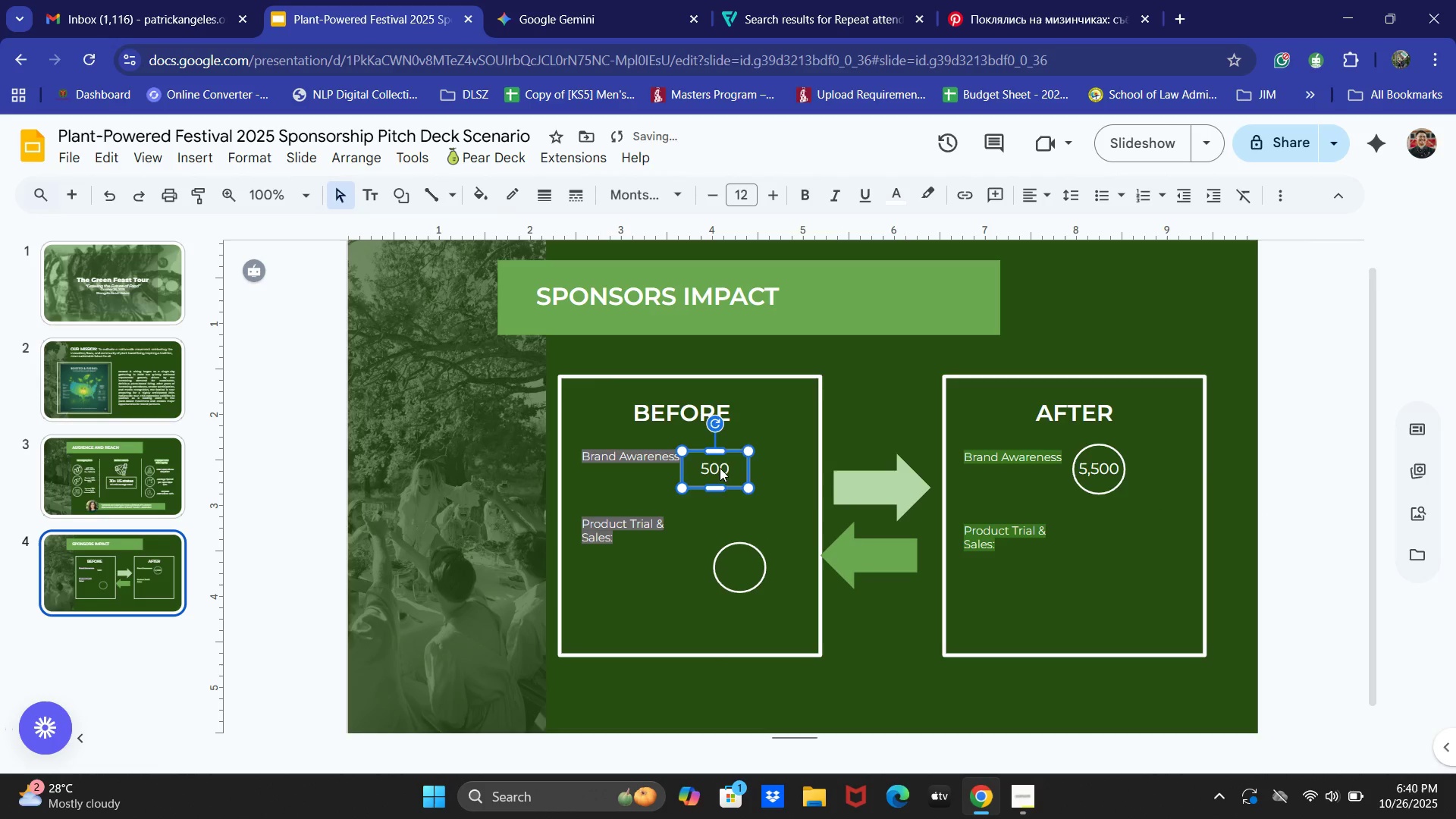 
key(Control+V)
 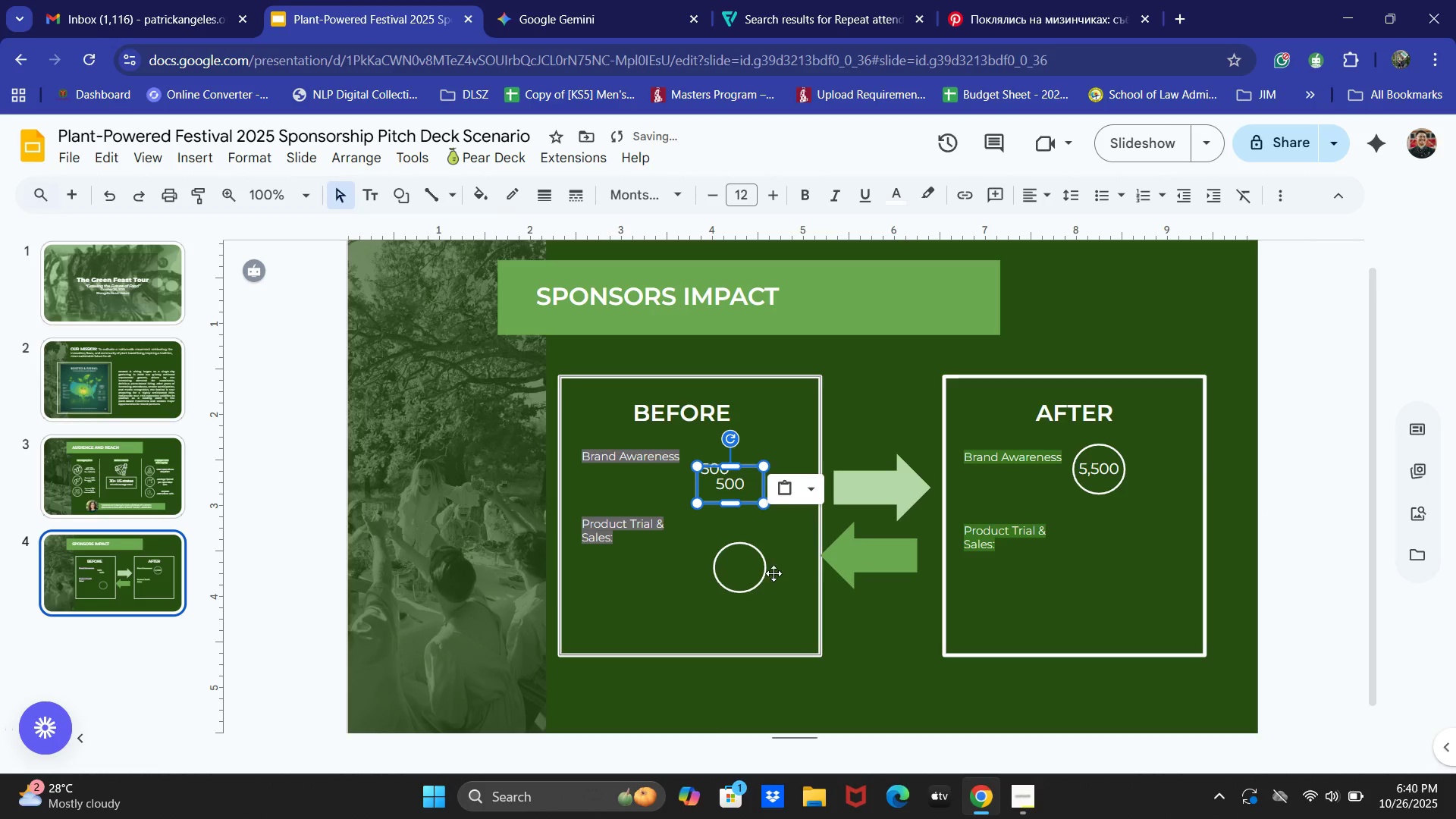 
left_click_drag(start_coordinate=[767, 571], to_coordinate=[621, 586])
 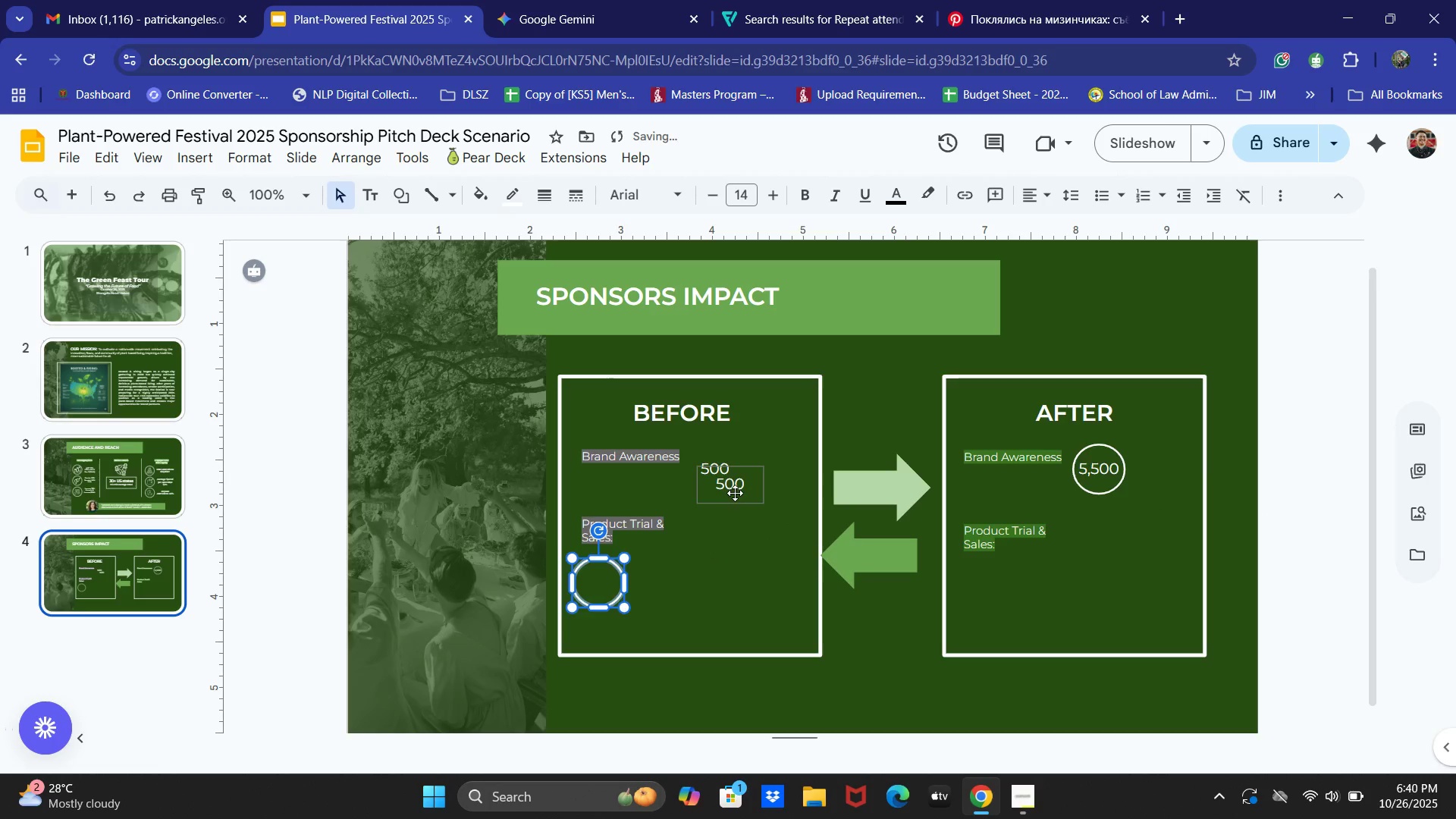 
left_click([735, 493])
 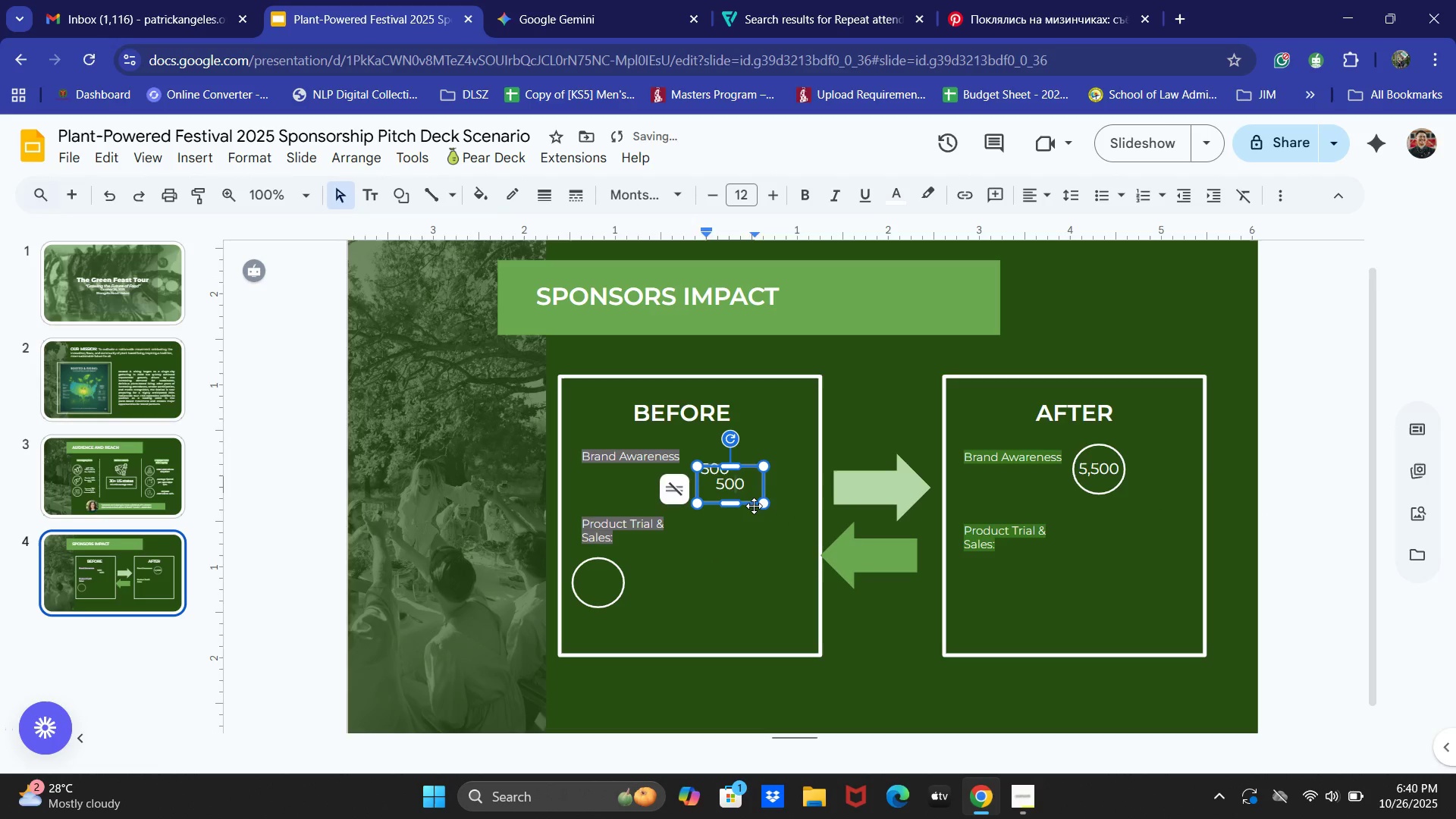 
left_click_drag(start_coordinate=[754, 506], to_coordinate=[739, 562])
 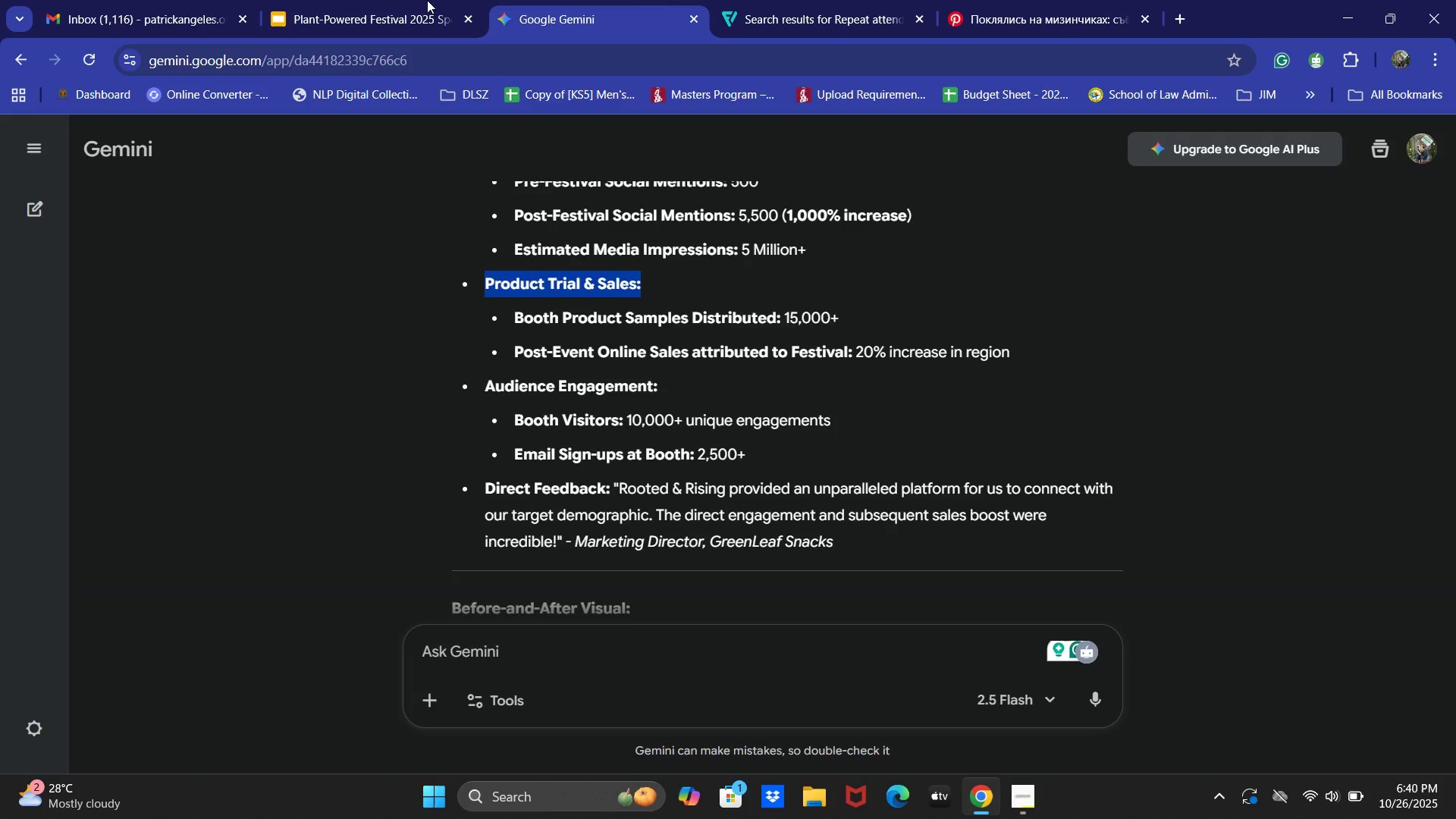 
double_click([713, 526])
 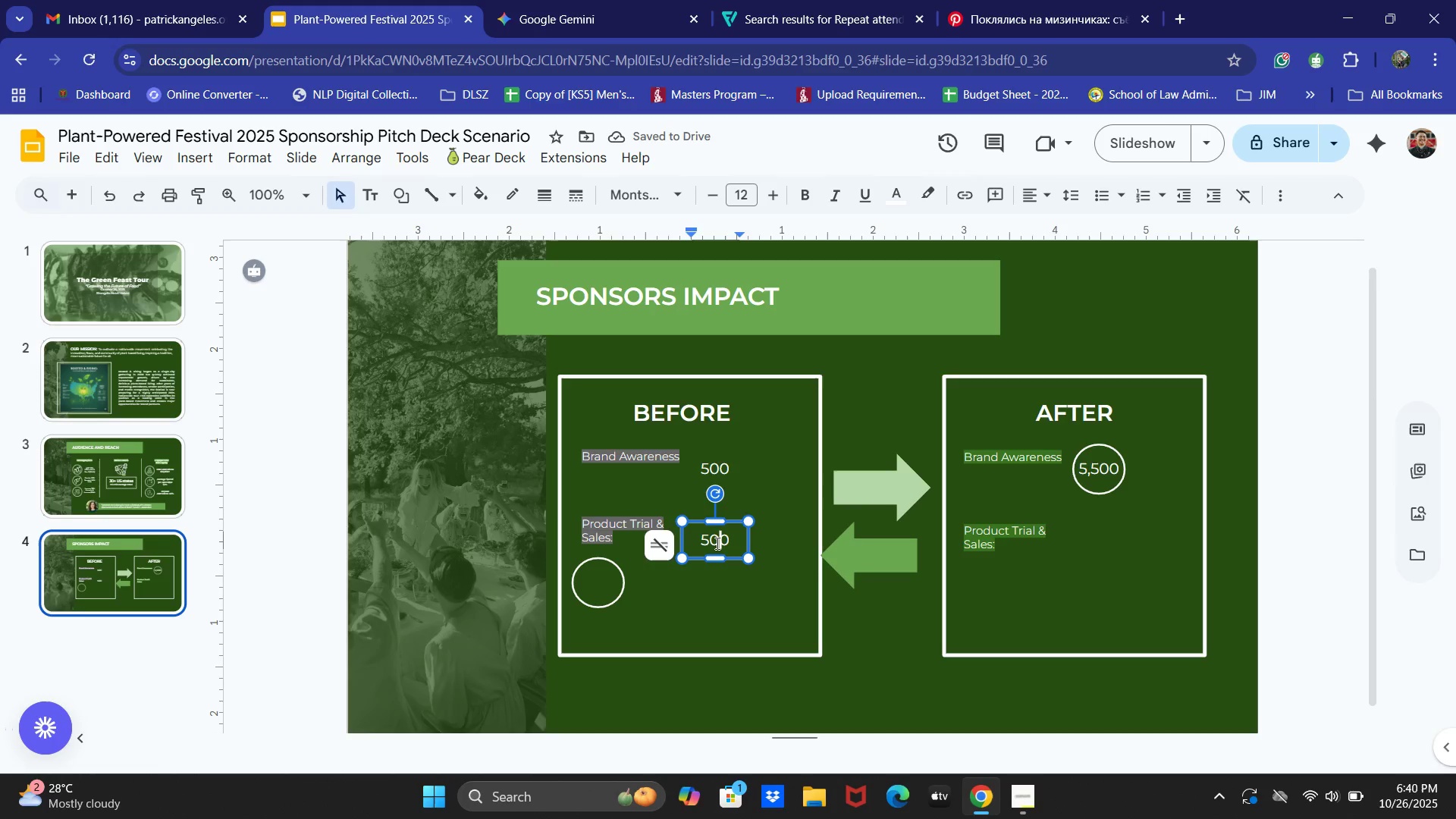 
triple_click([716, 543])
 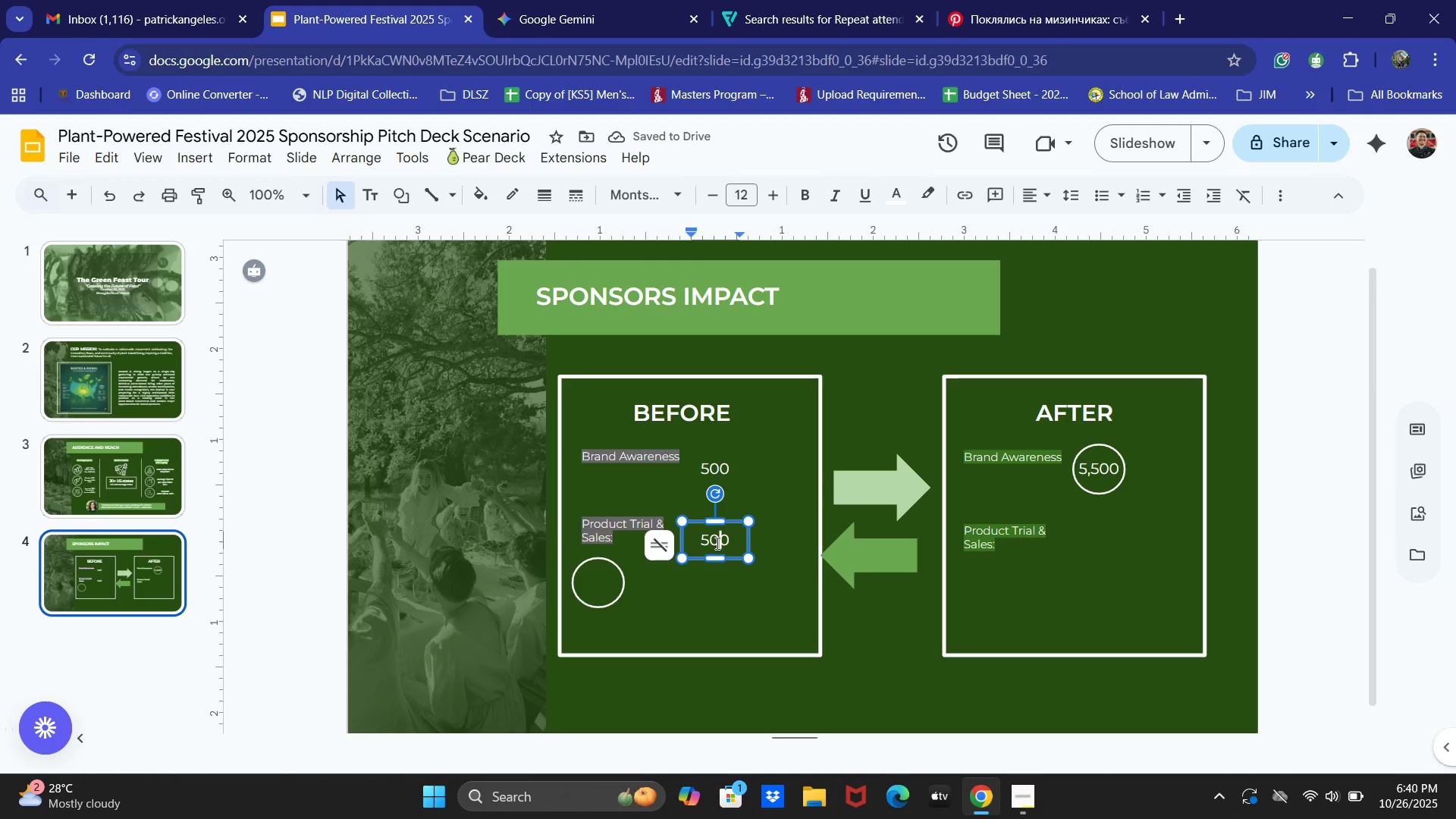 
key(Control+ControlLeft)
 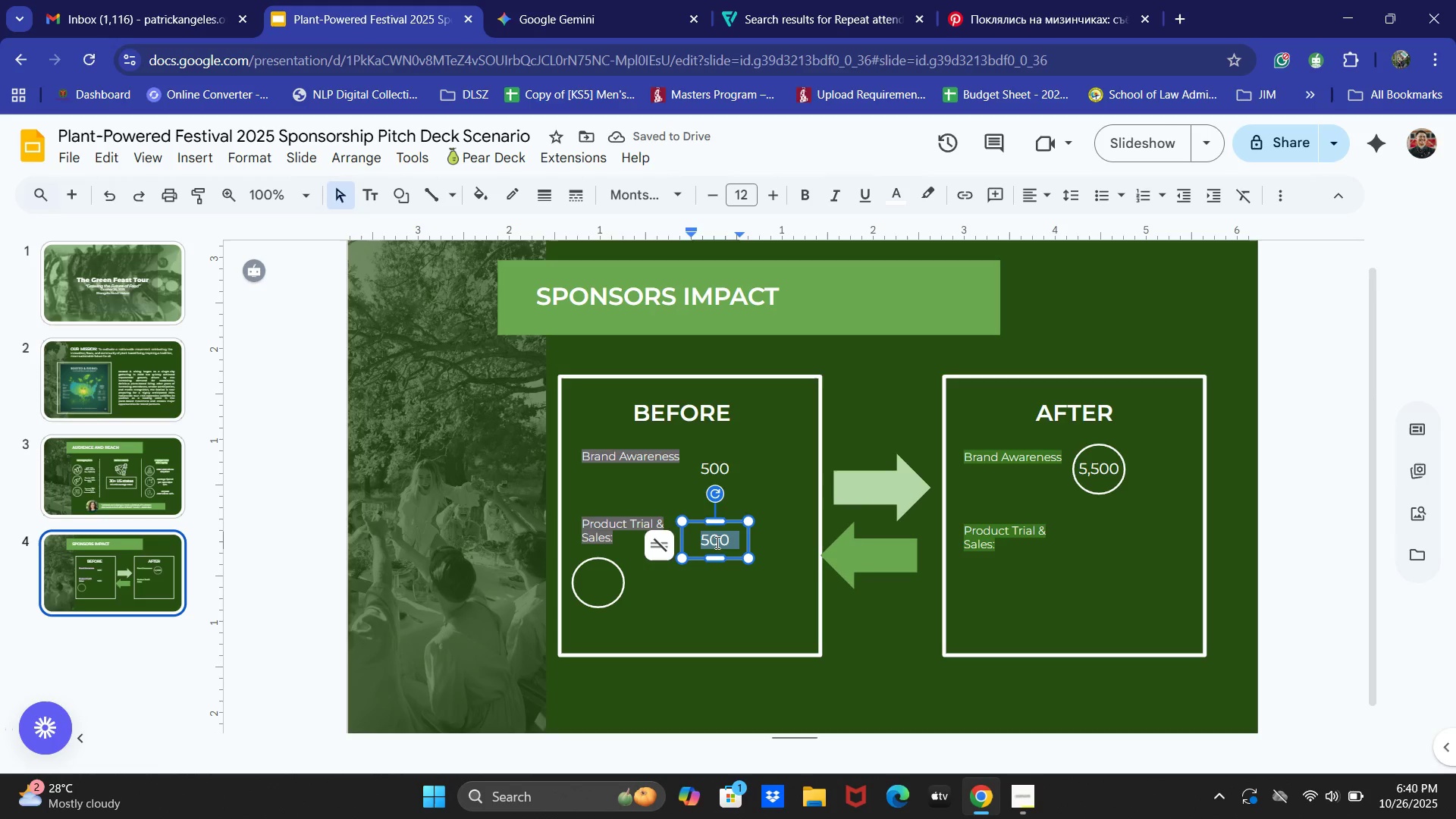 
key(Control+A)
 